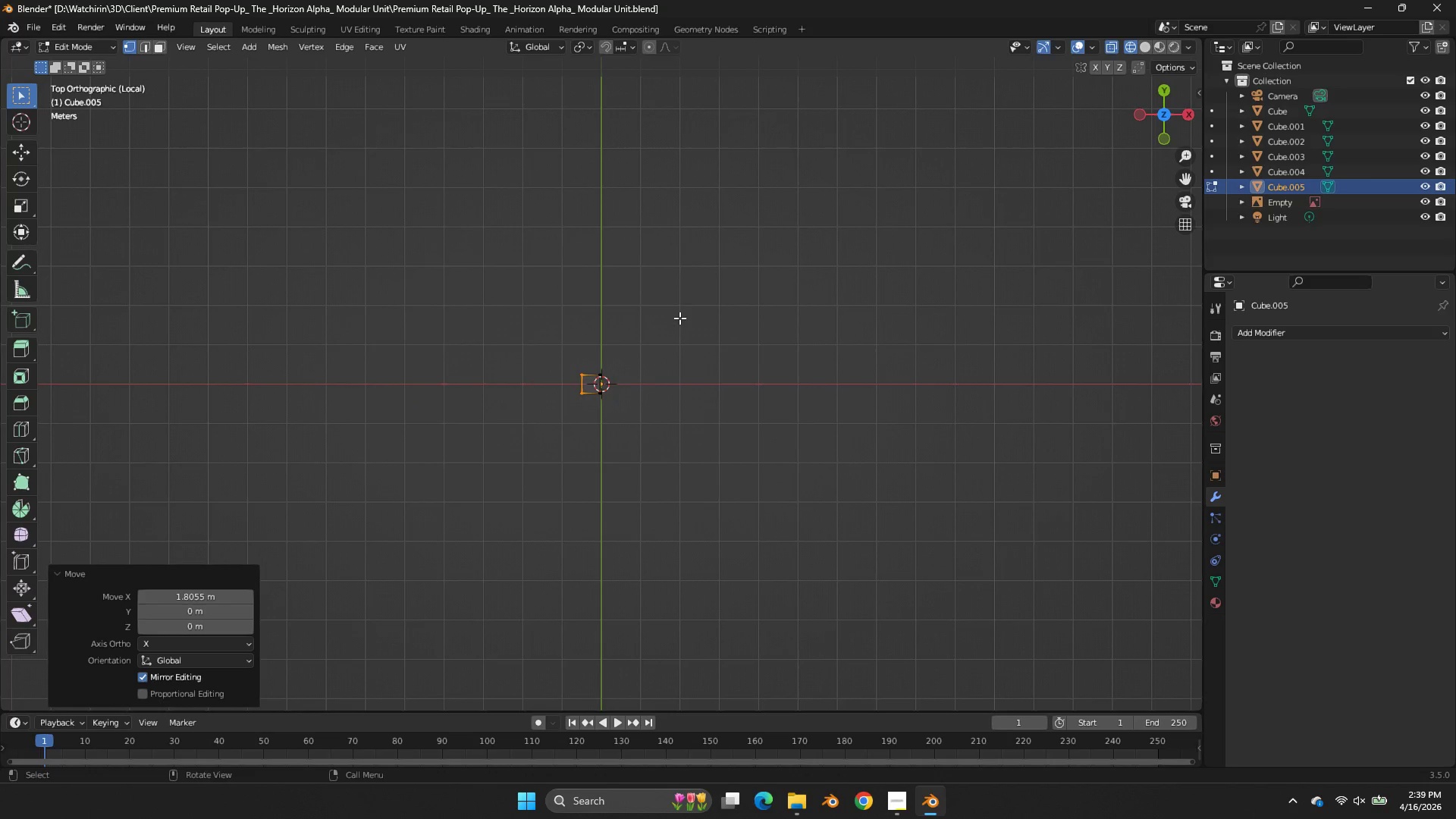 
left_click_drag(start_coordinate=[676, 312], to_coordinate=[587, 469])
 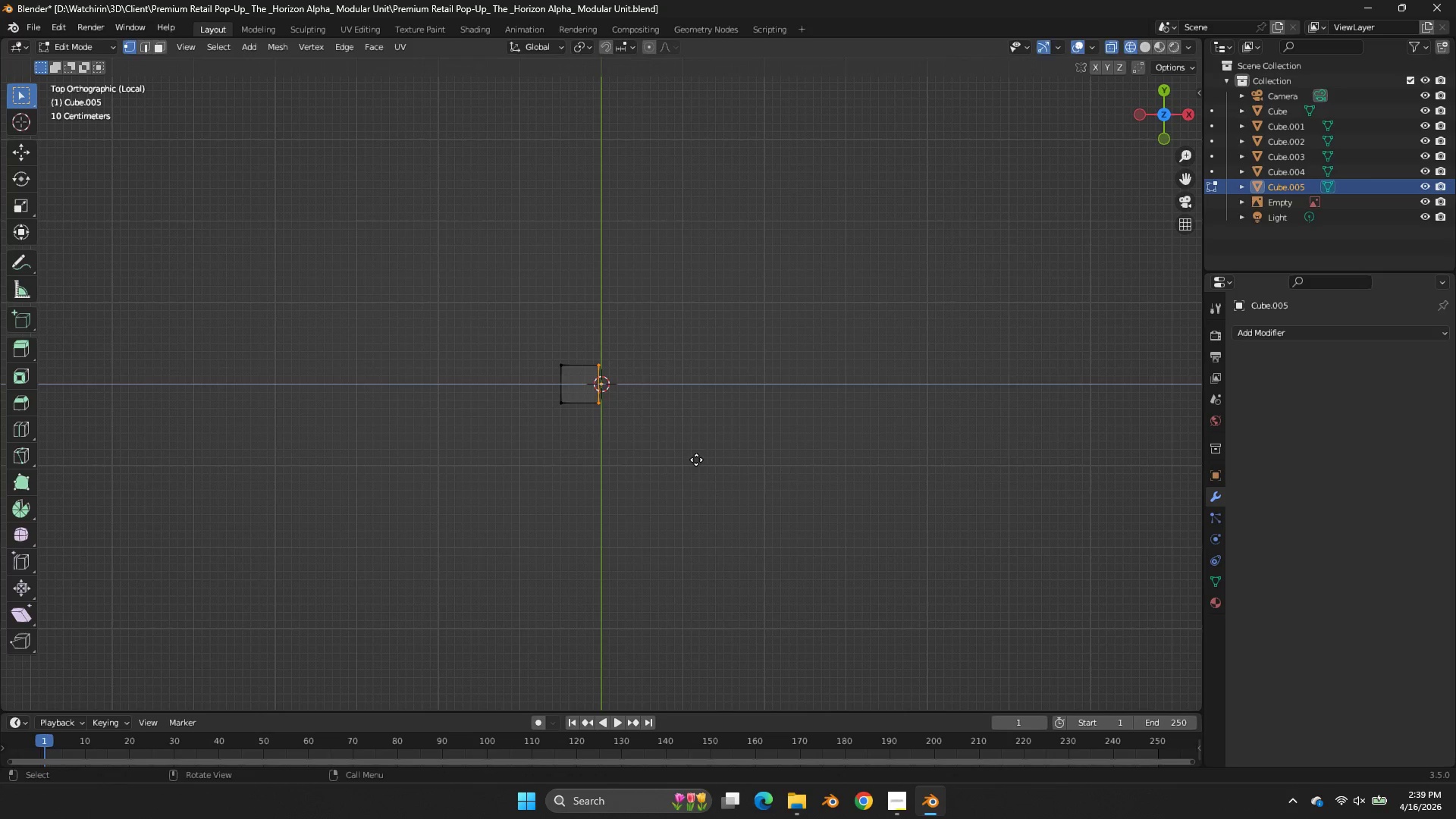 
scroll: coordinate [685, 312], scroll_direction: up, amount: 4.0
 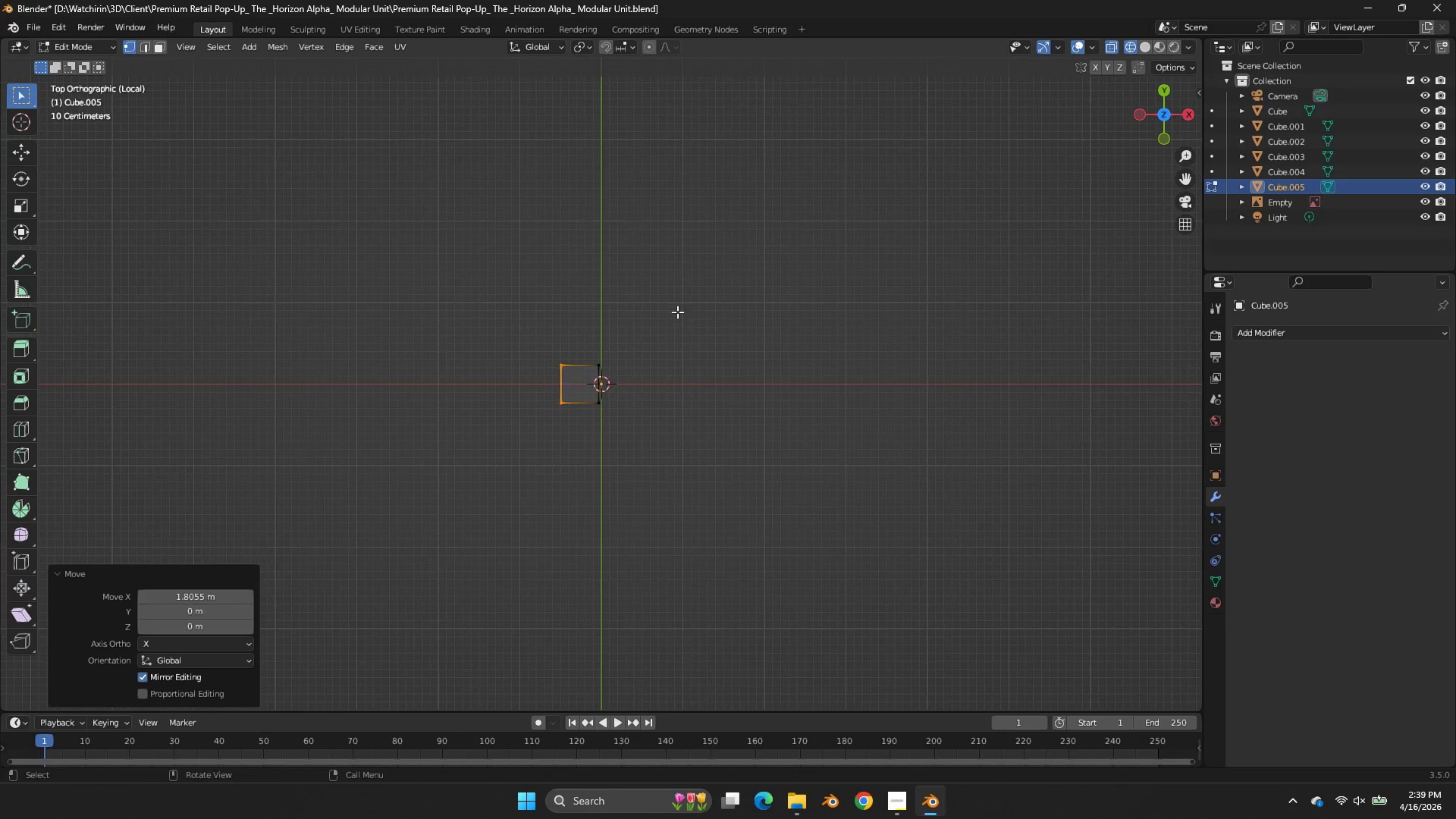 
type(exxx)
 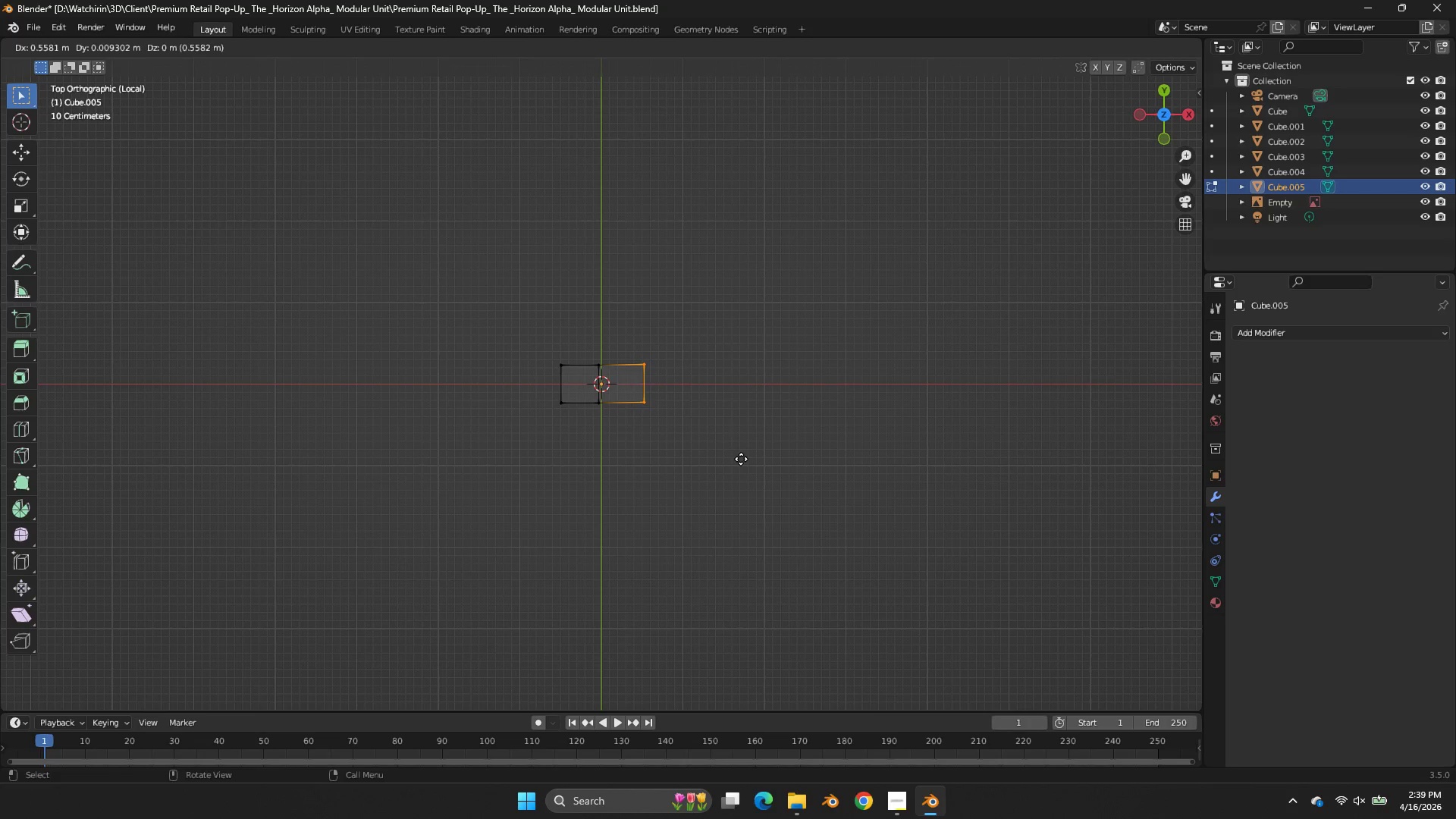 
hold_key(key=ShiftLeft, duration=0.94)
 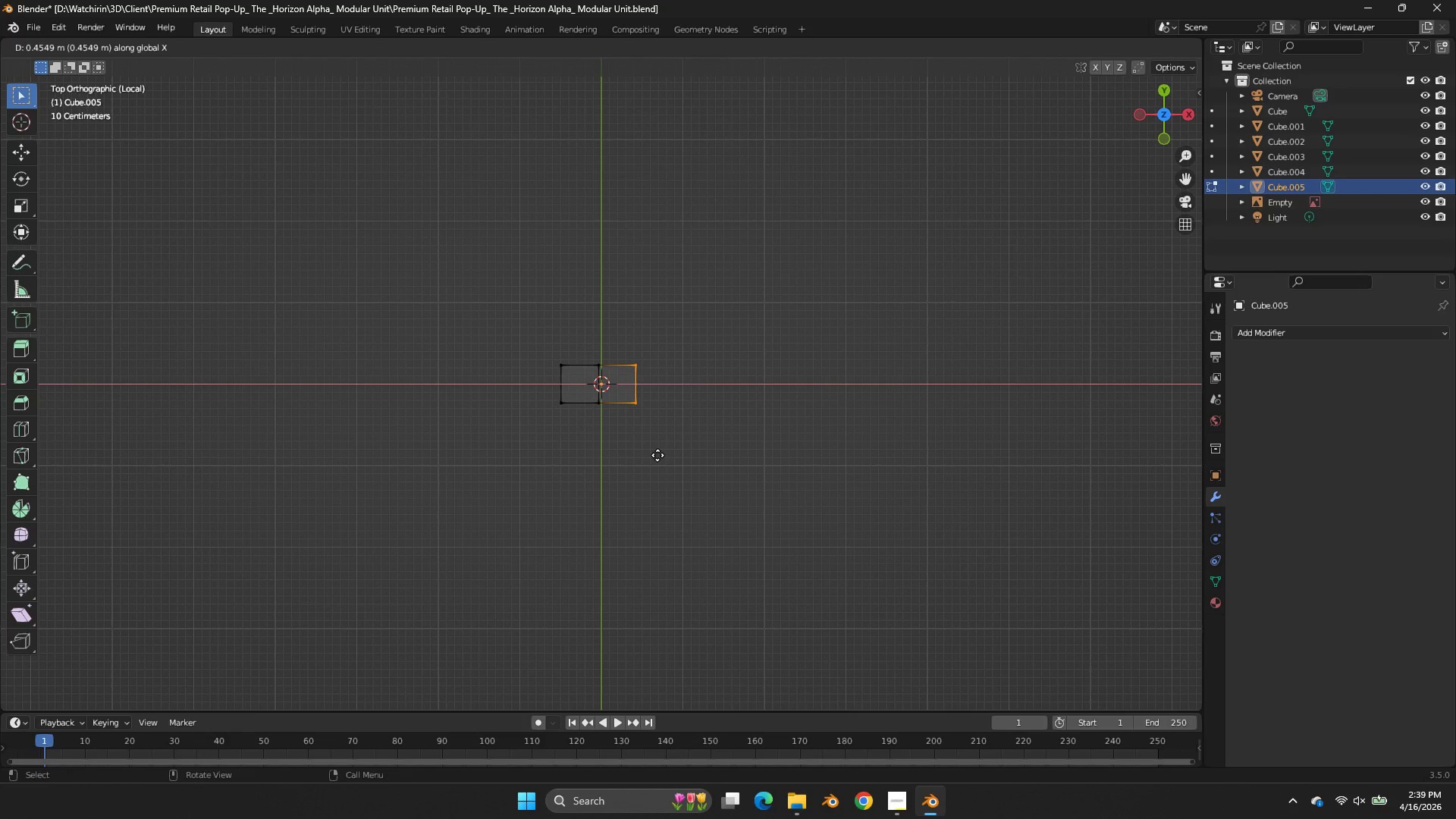 
key(X)
 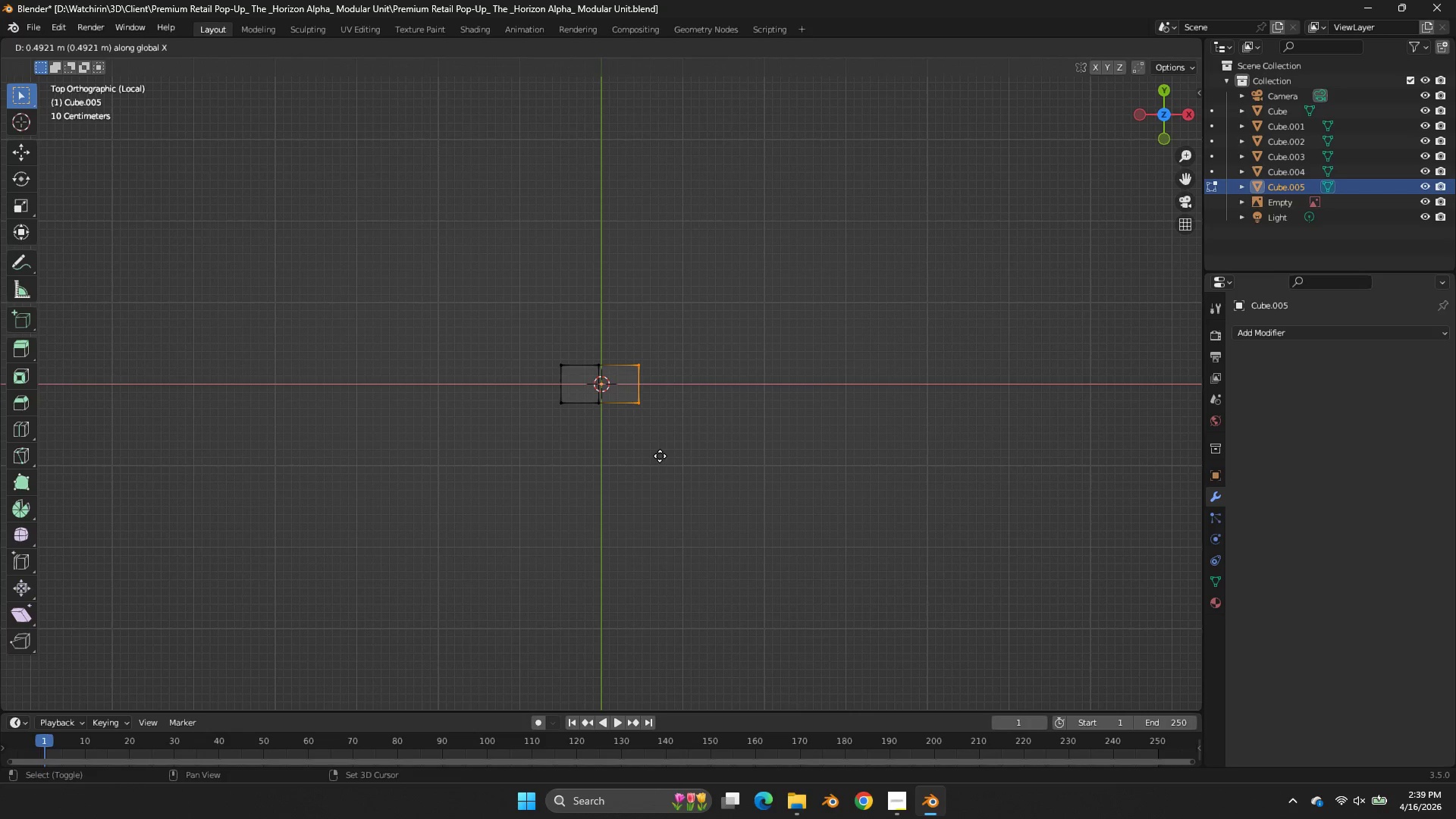 
hold_key(key=ShiftLeft, duration=0.73)
left_click([636, 456])
 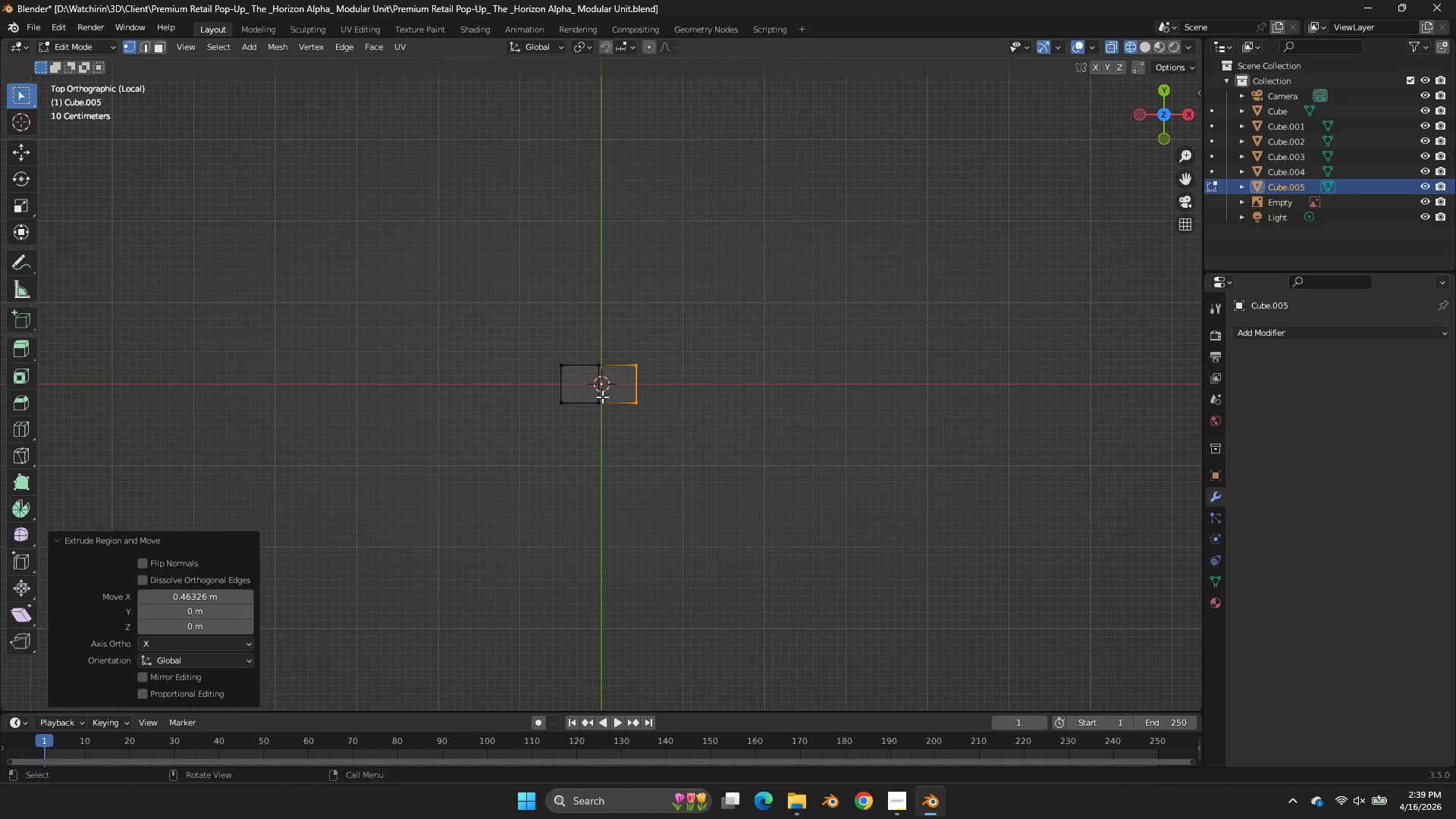 
left_click_drag(start_coordinate=[605, 394], to_coordinate=[497, 444])
 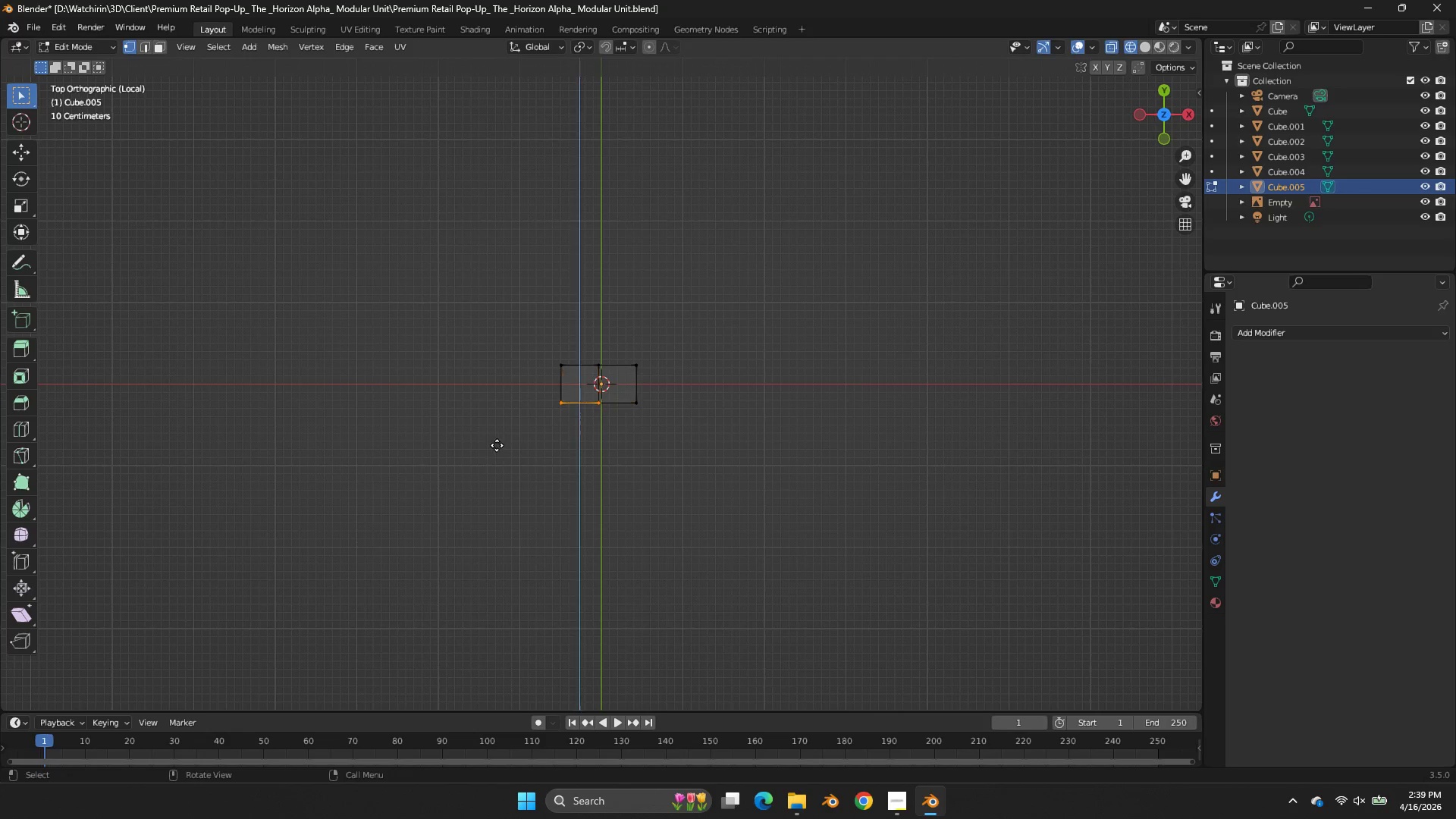 
key(E)
 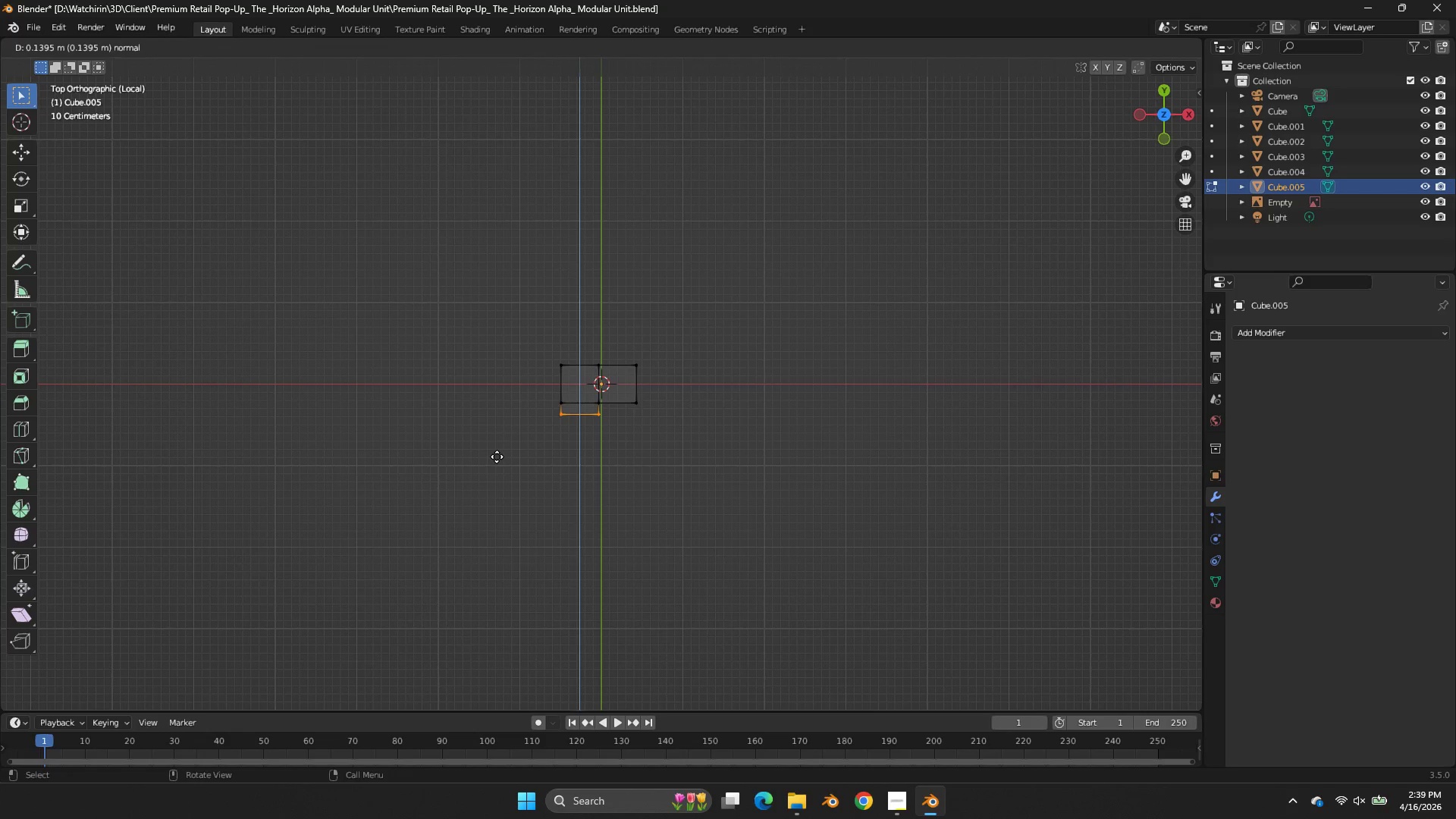 
left_click([497, 460])
 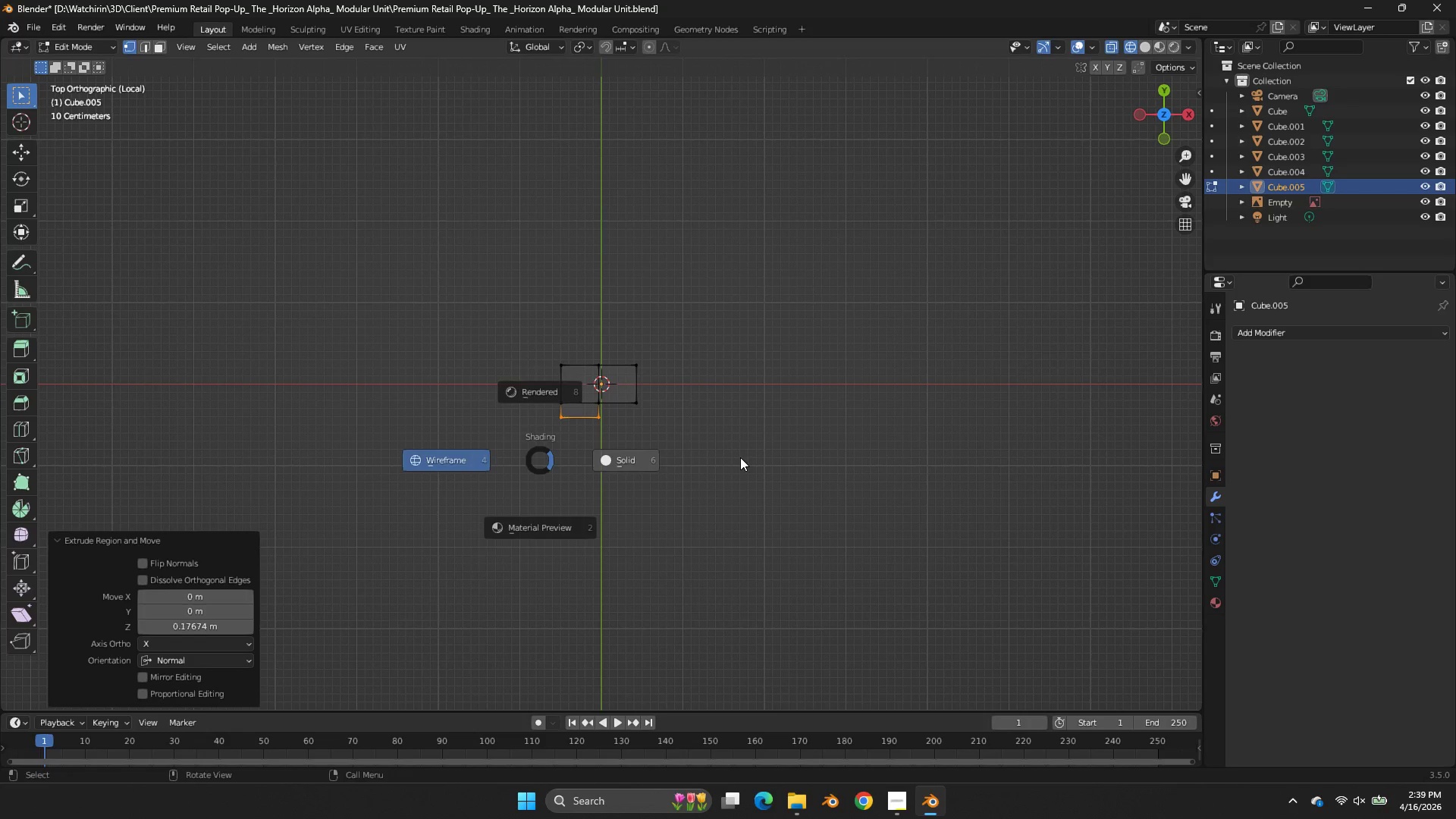 
key(Z)
 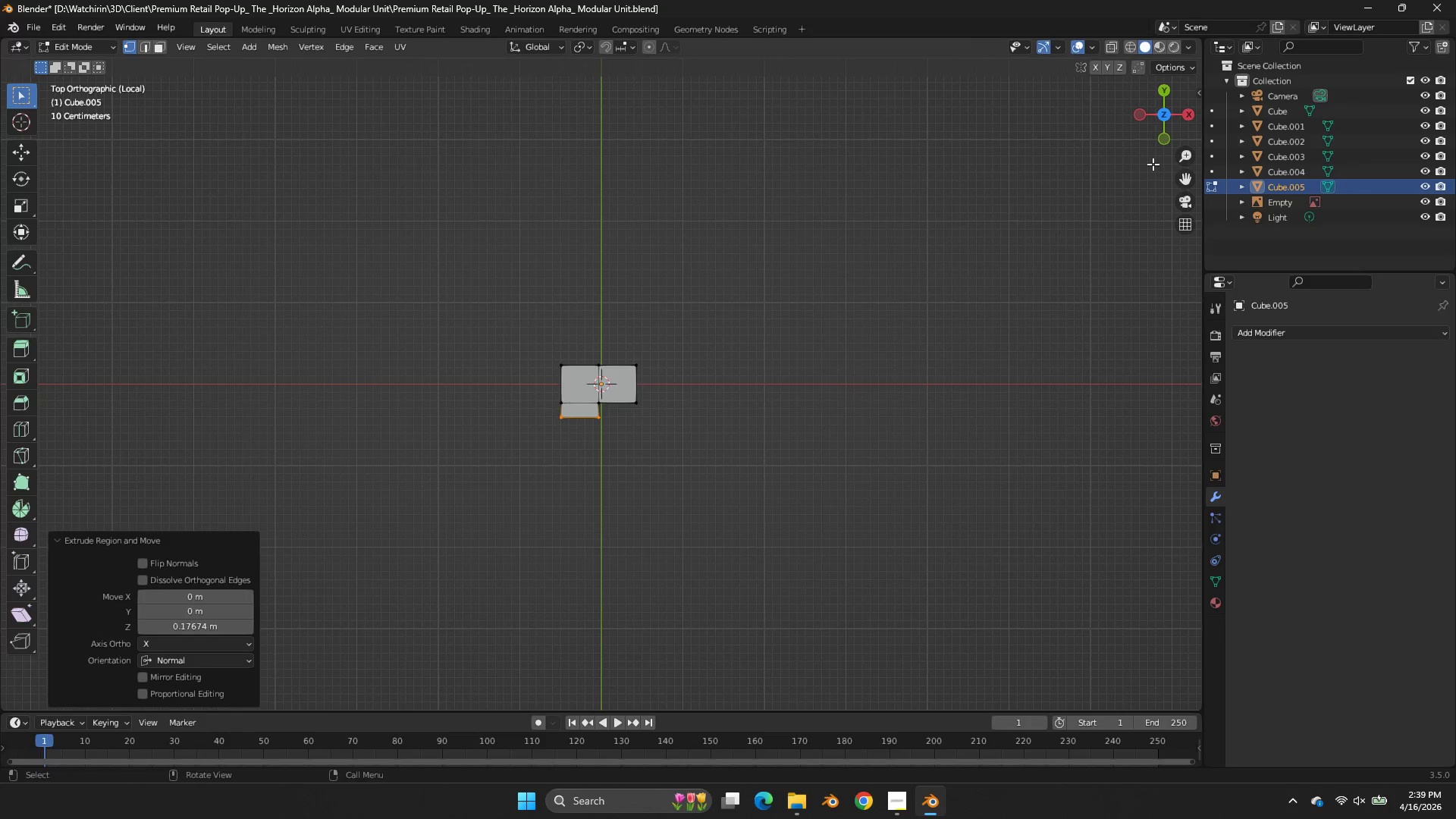 
key(Tab)
 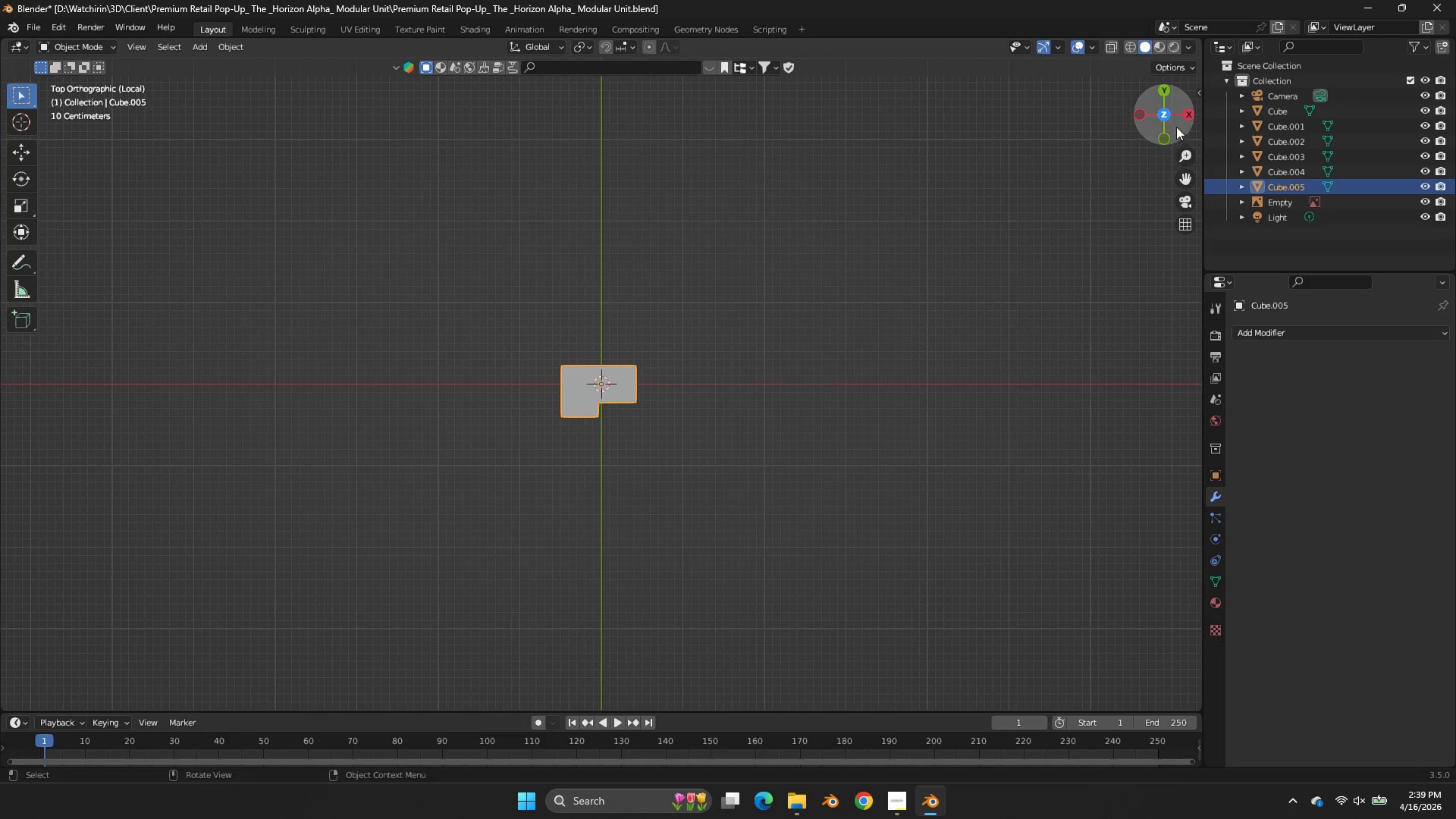 
left_click_drag(start_coordinate=[1176, 127], to_coordinate=[51, 69])
 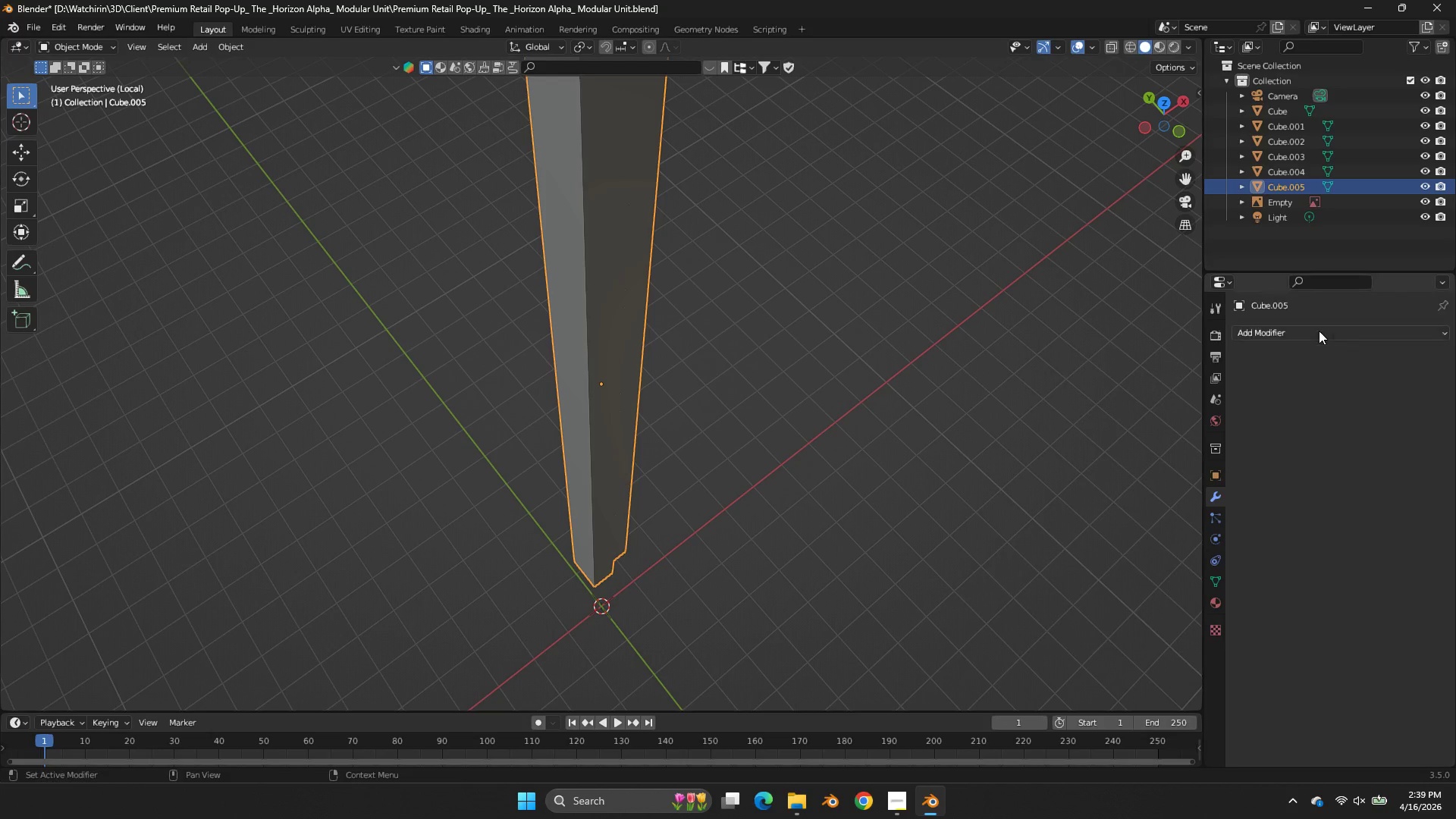 
left_click([1319, 331])
 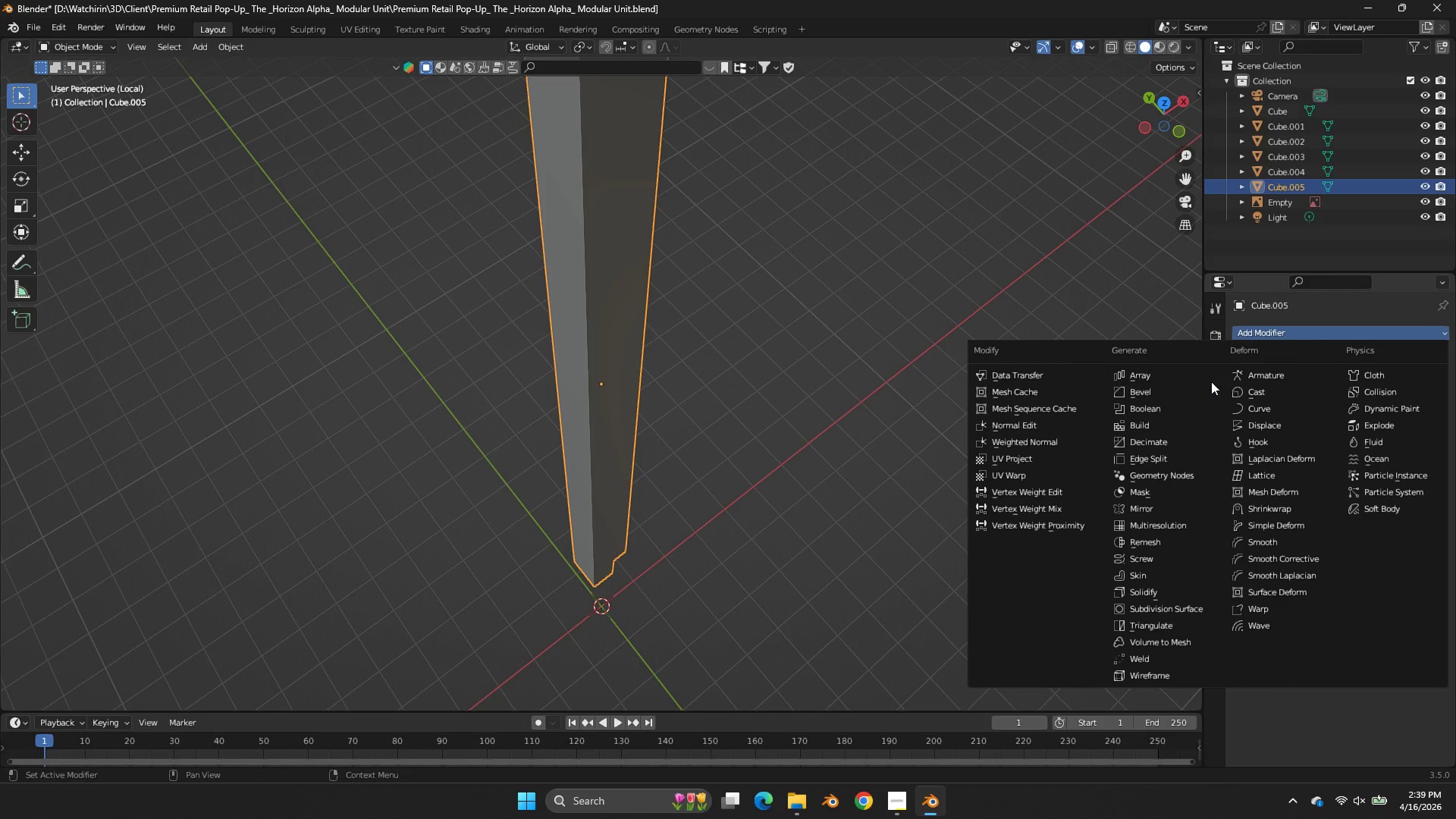 
left_click([1210, 381])
 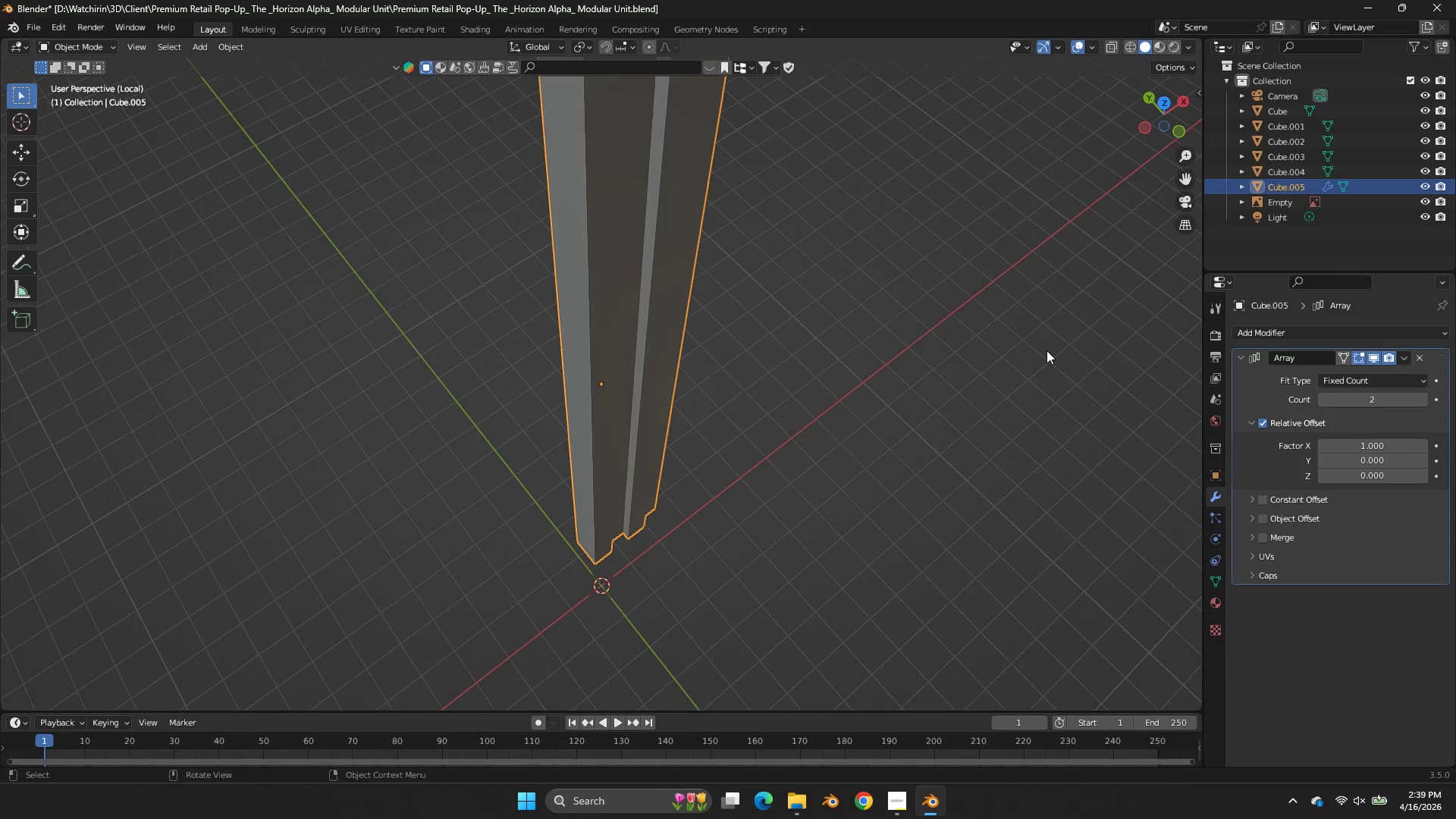 
scroll: coordinate [1046, 350], scroll_direction: down, amount: 3.0
 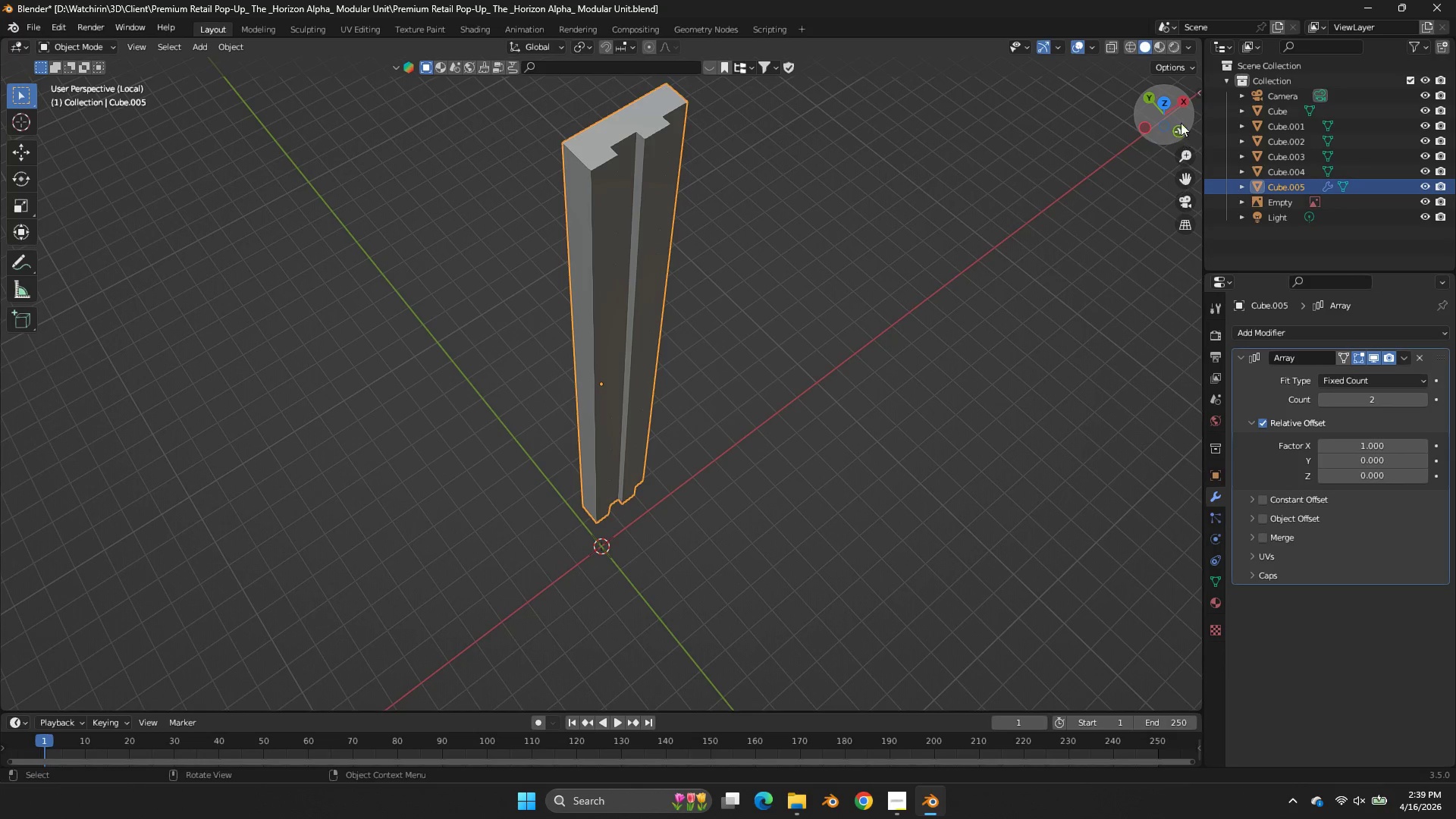 
left_click_drag(start_coordinate=[1175, 115], to_coordinate=[1090, 115])
 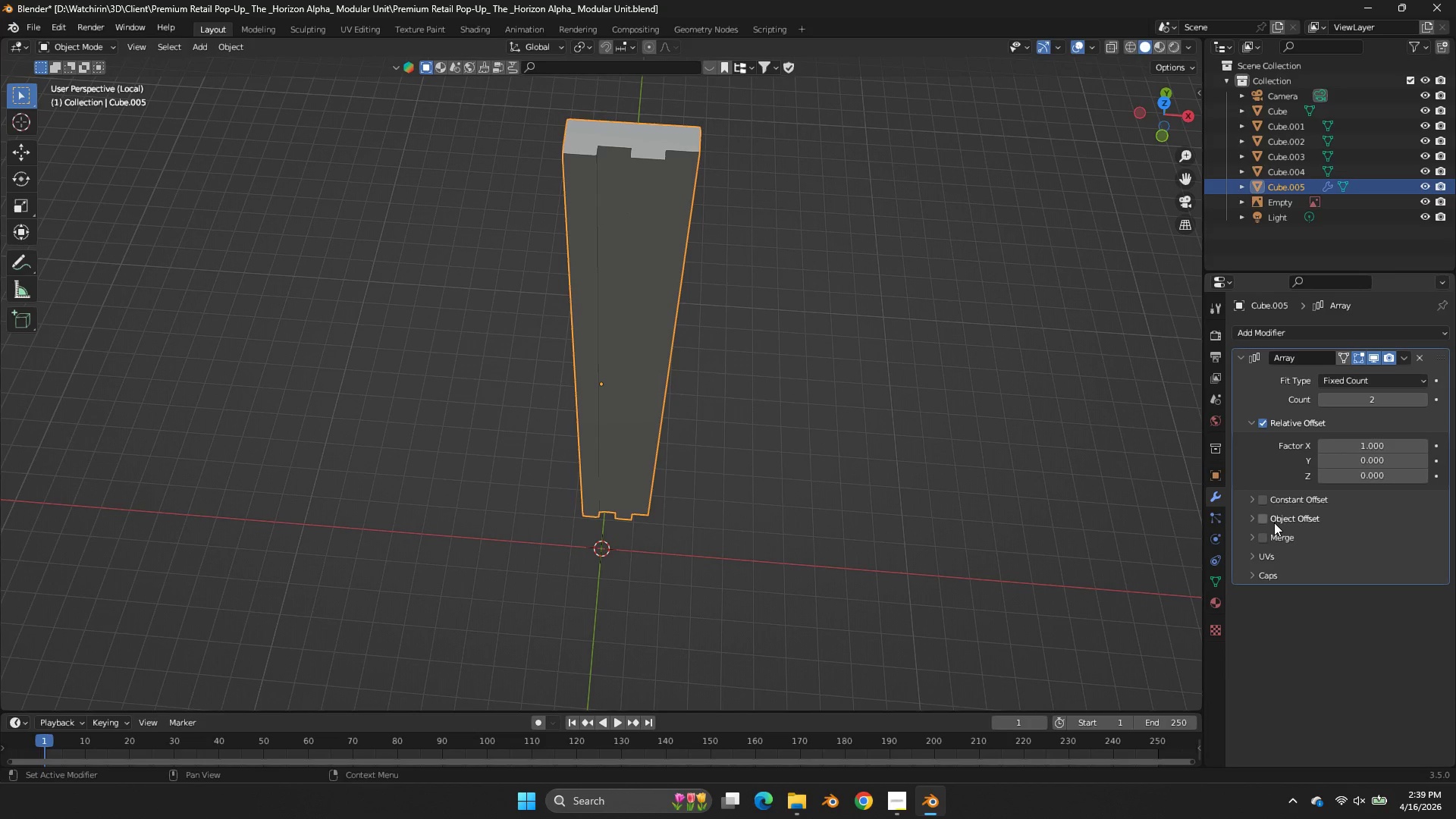 
left_click([1264, 535])
 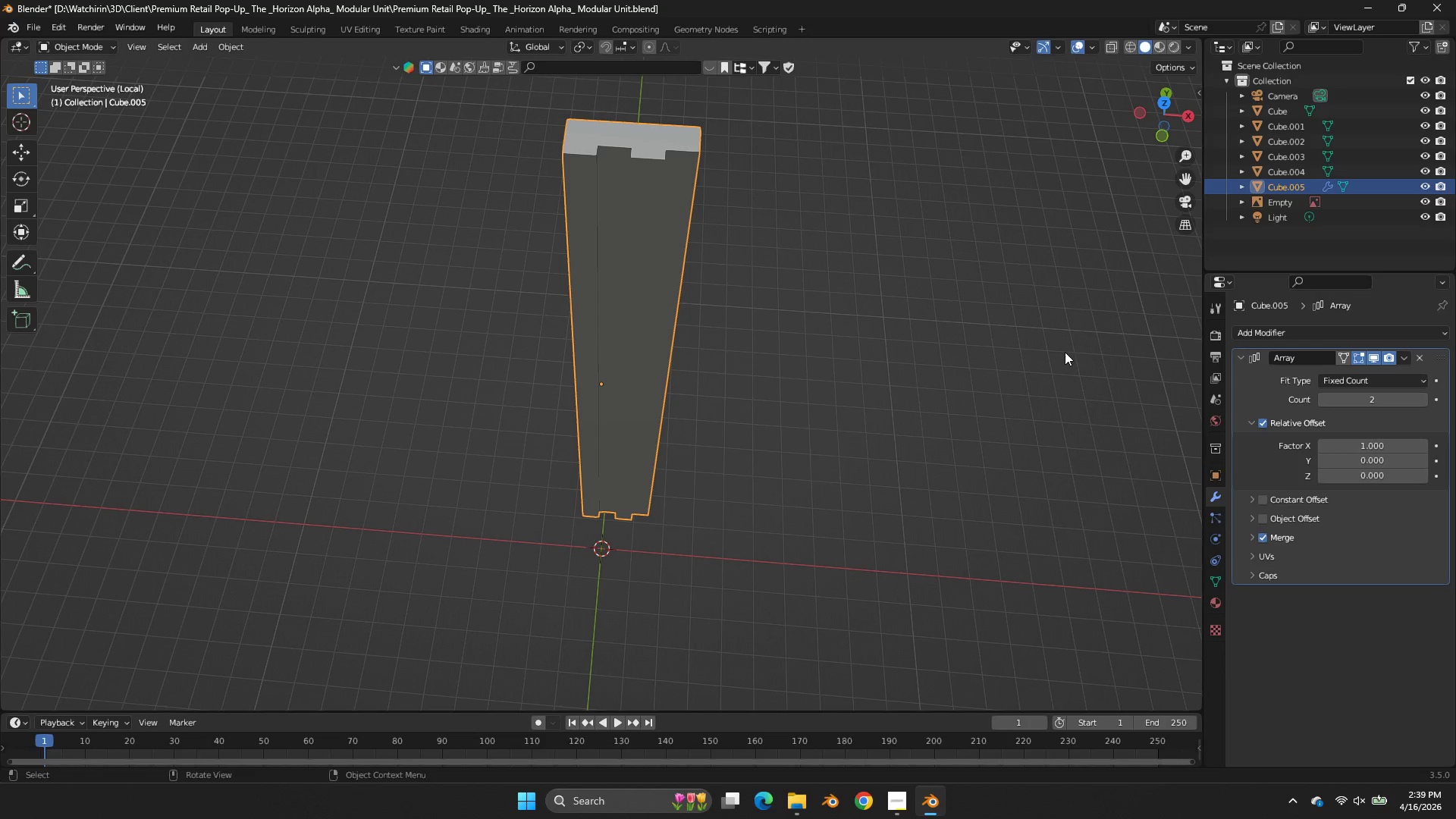 
key(Z)
 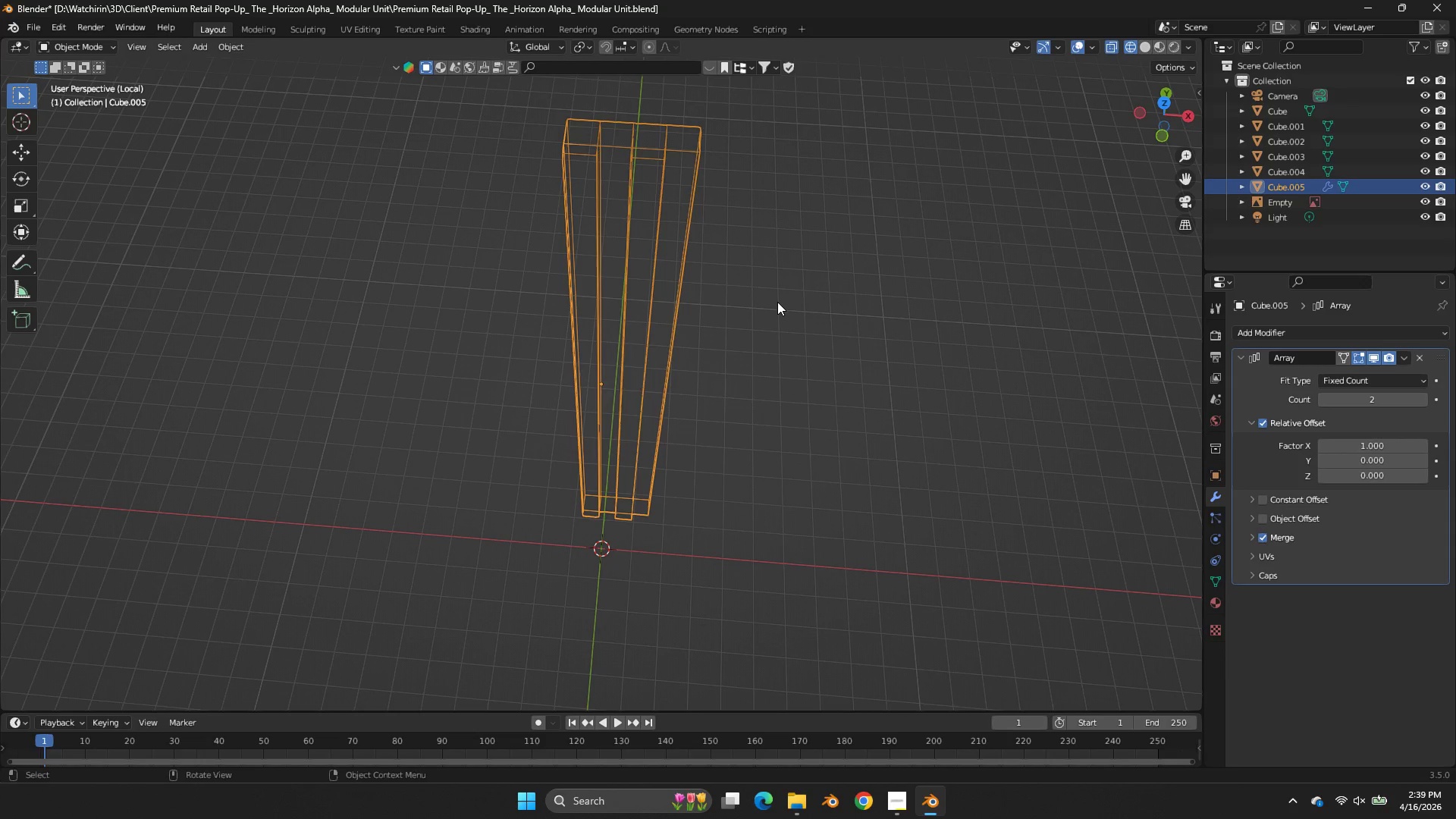 
key(Tab)
 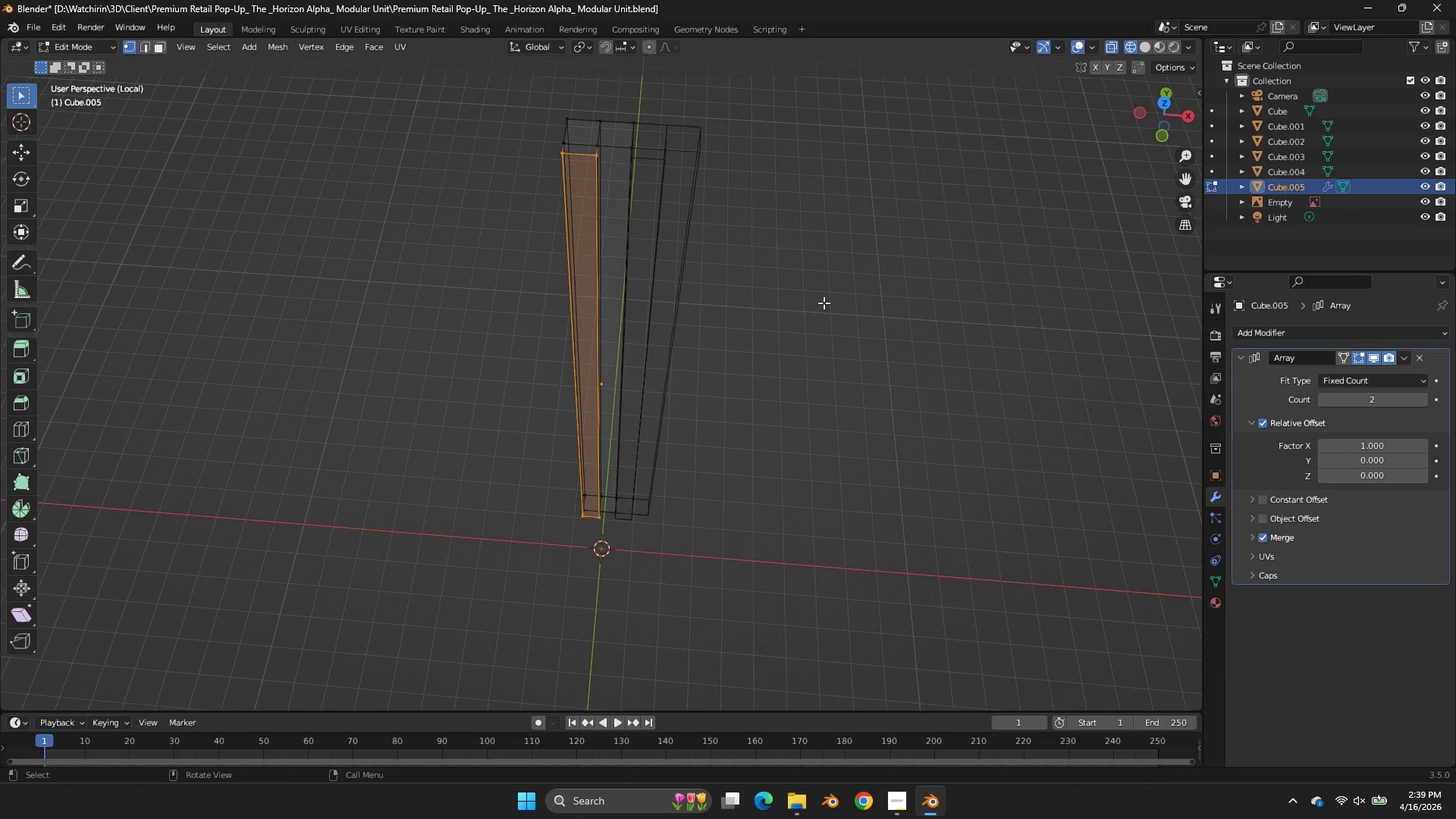 
key(Z)
 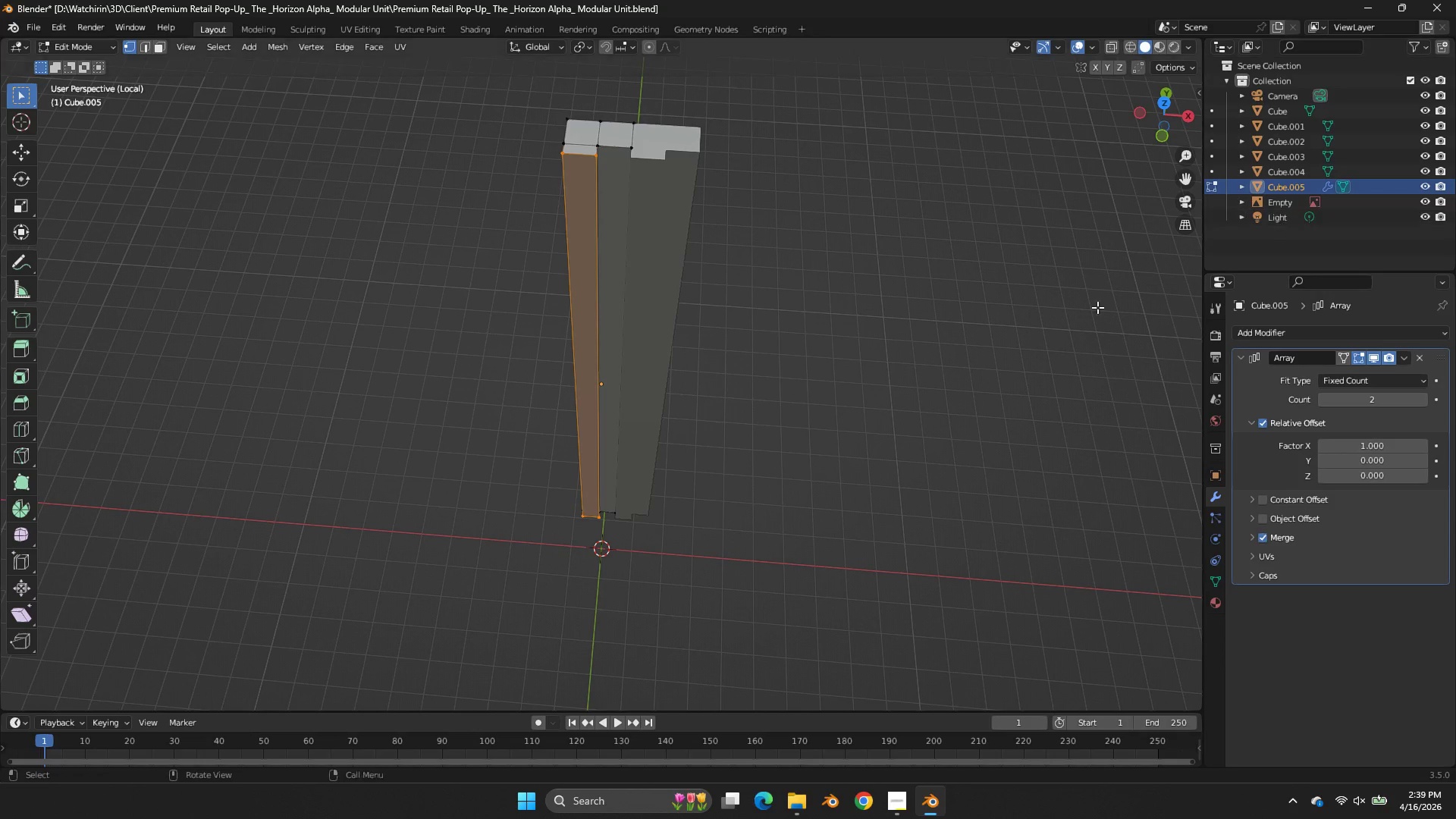 
key(Tab)
 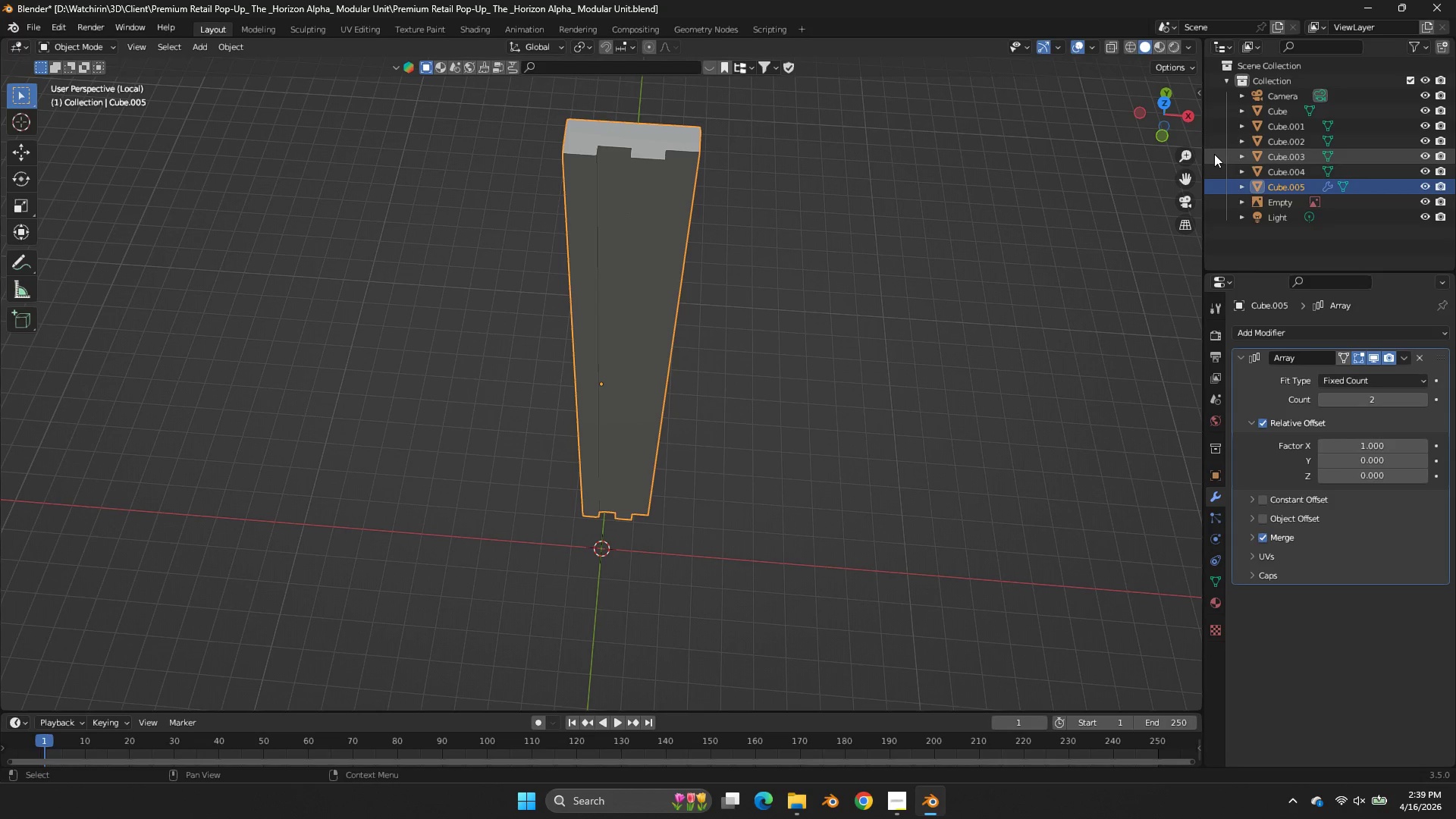 
wait(11.11)
 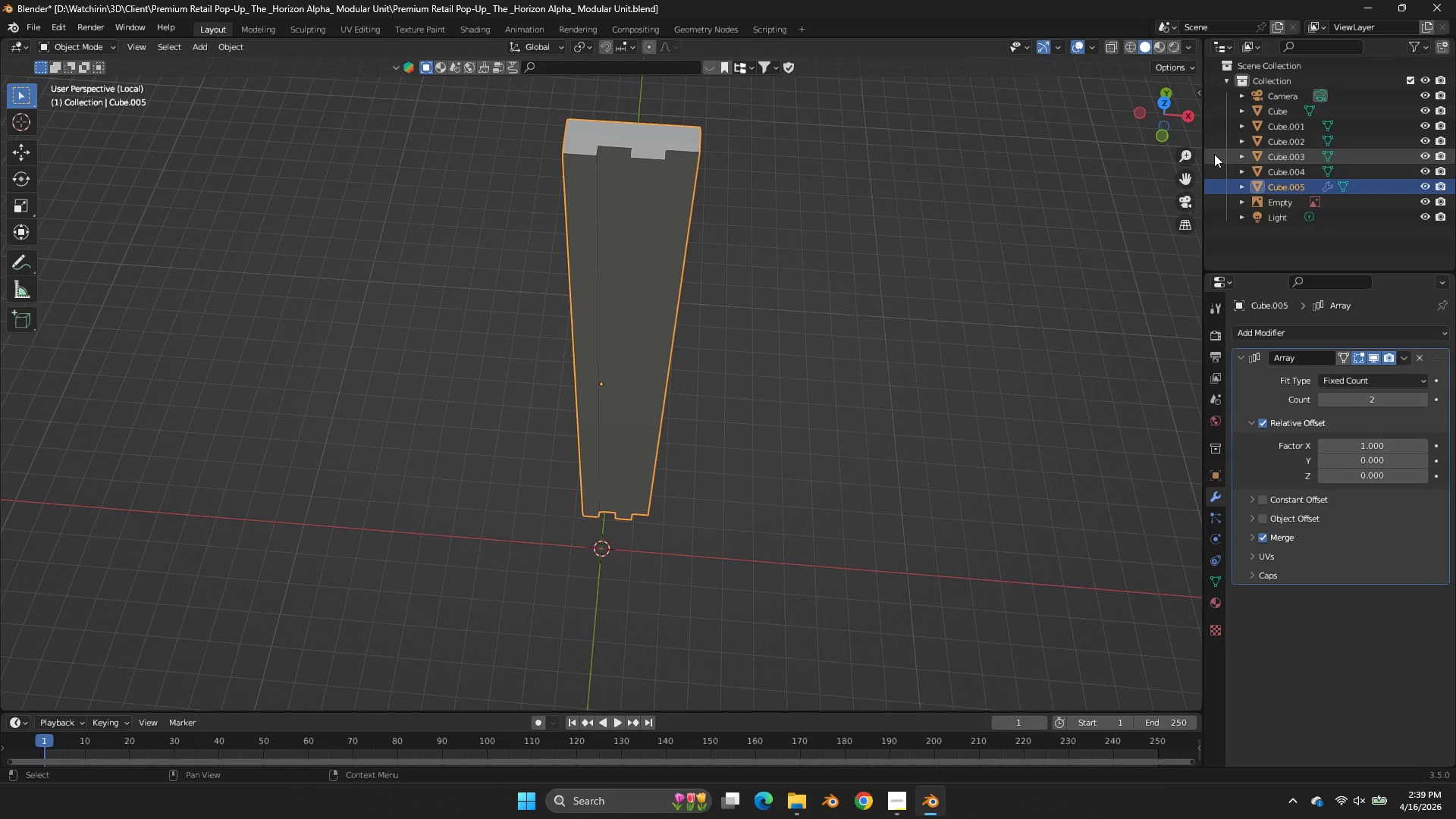 
key(NumpadDivide)
 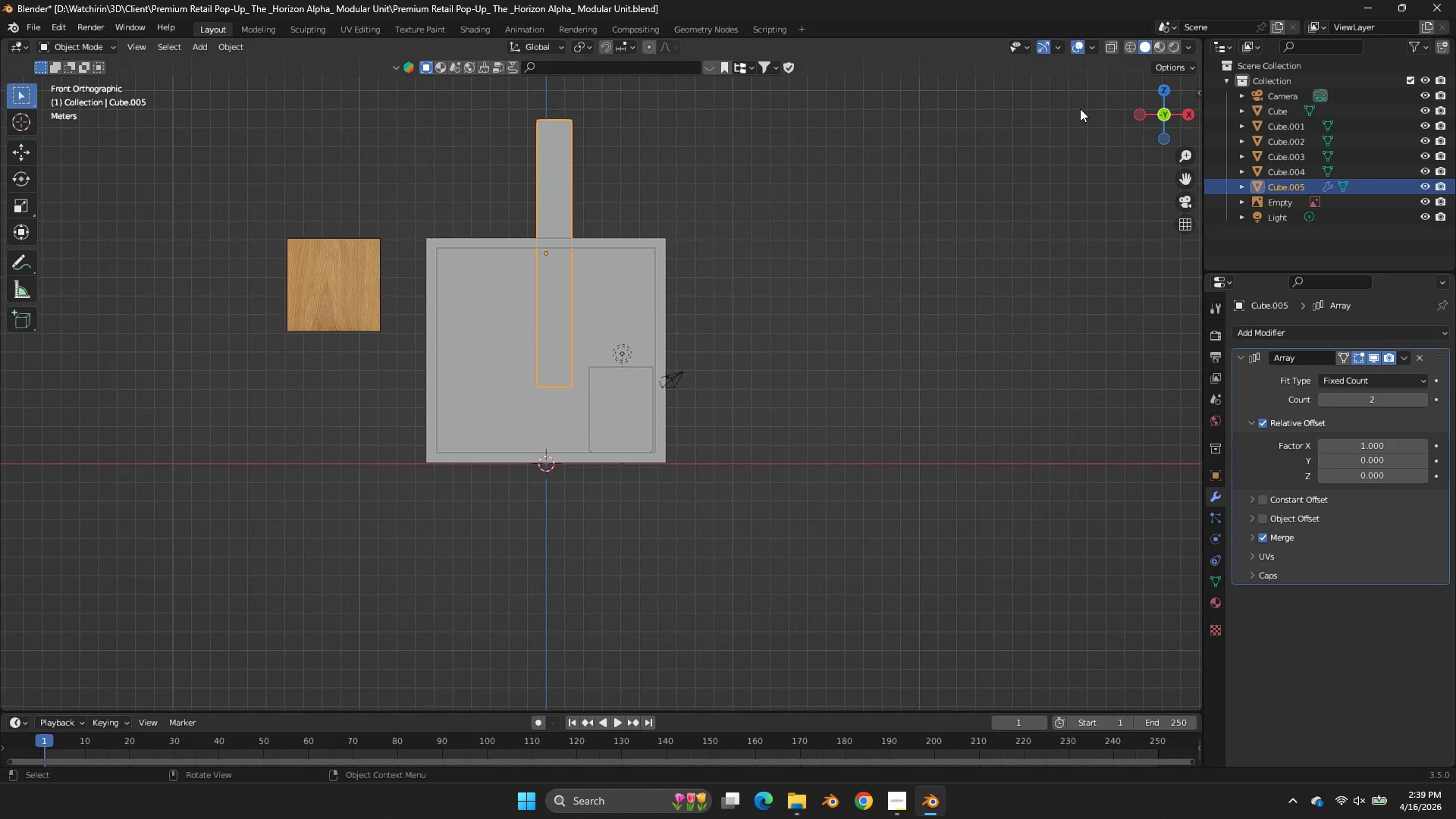 
key(Z)
 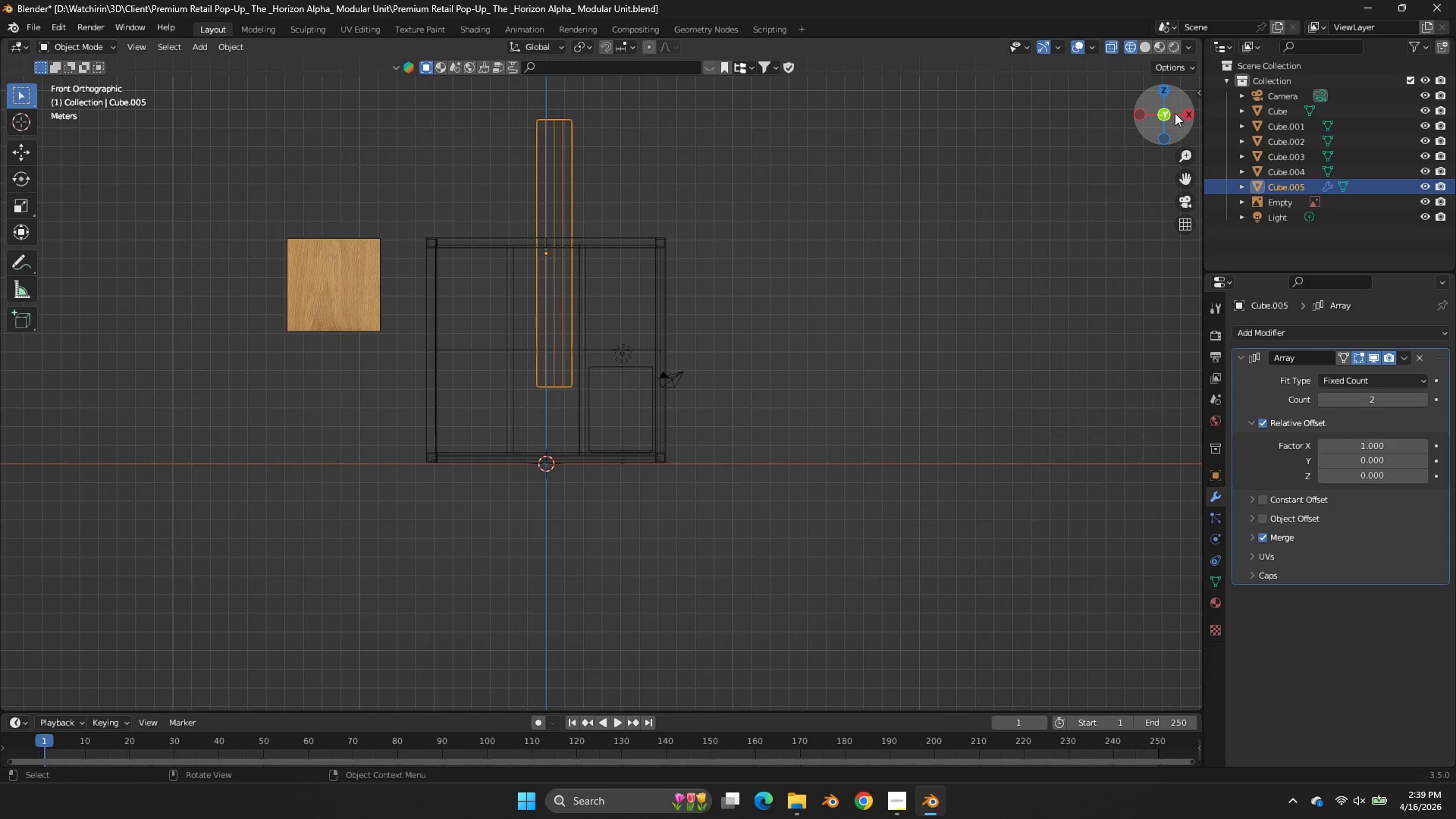 
left_click([1179, 118])
 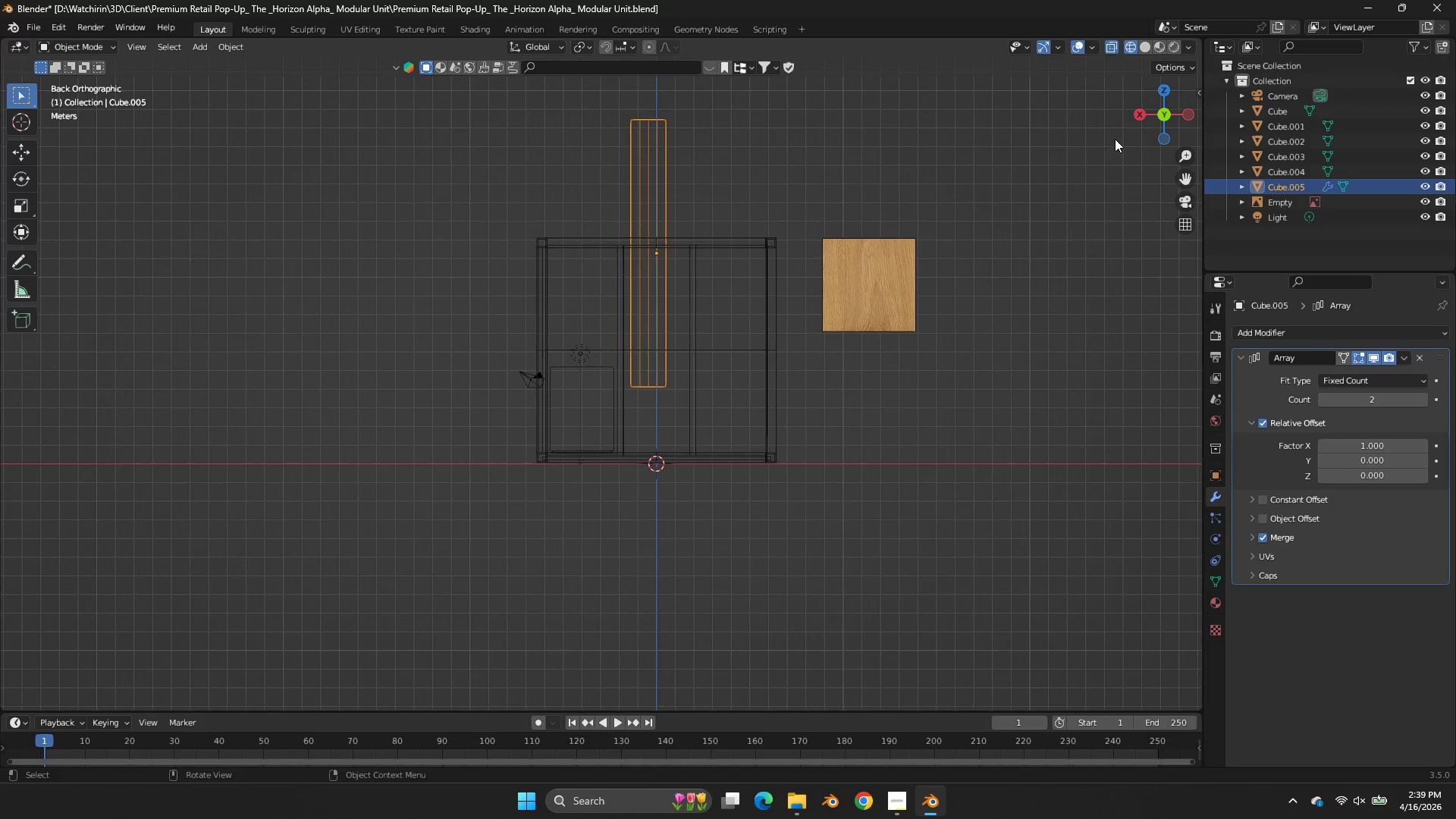 
type(sz)
 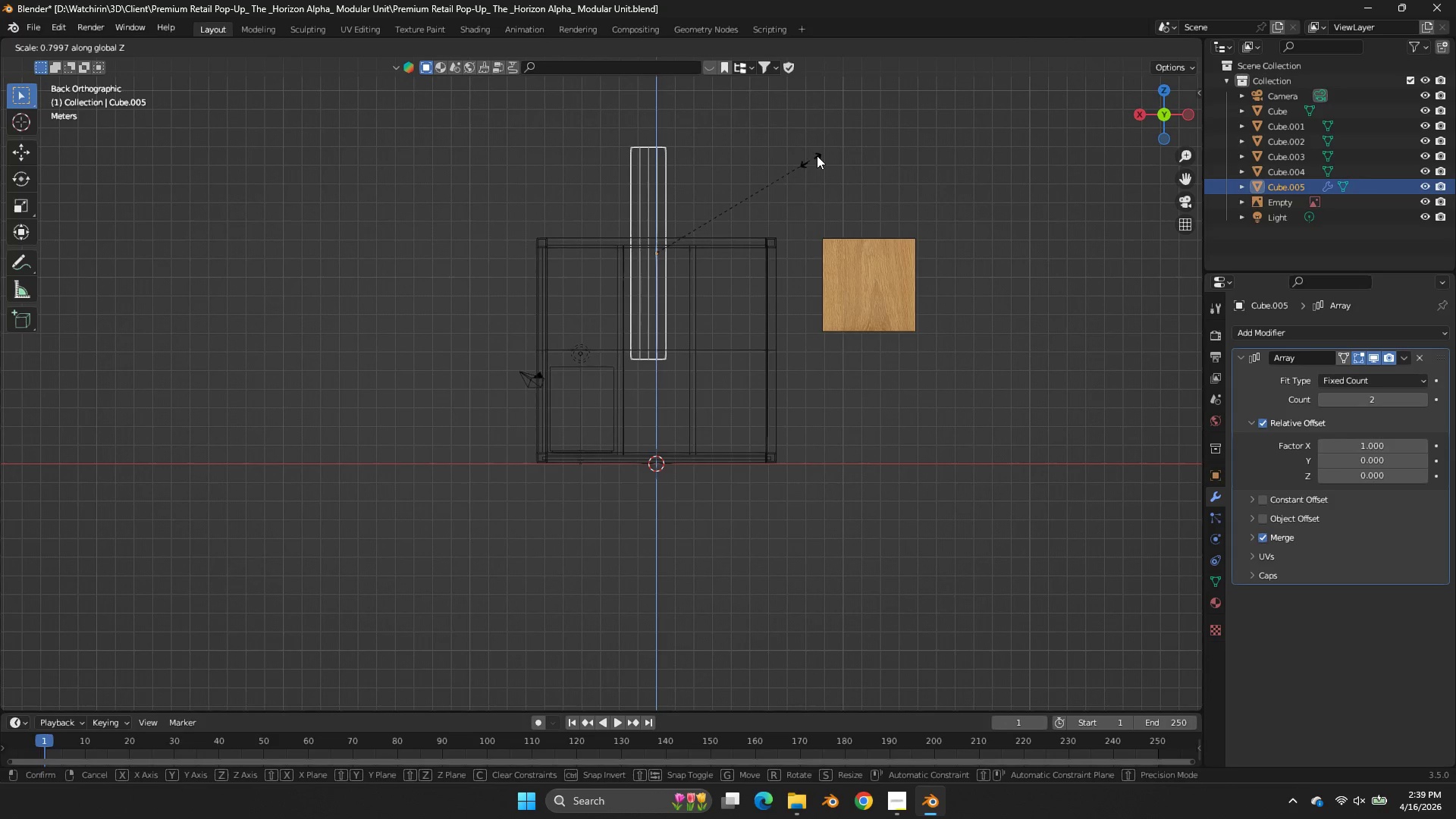 
left_click([824, 147])
 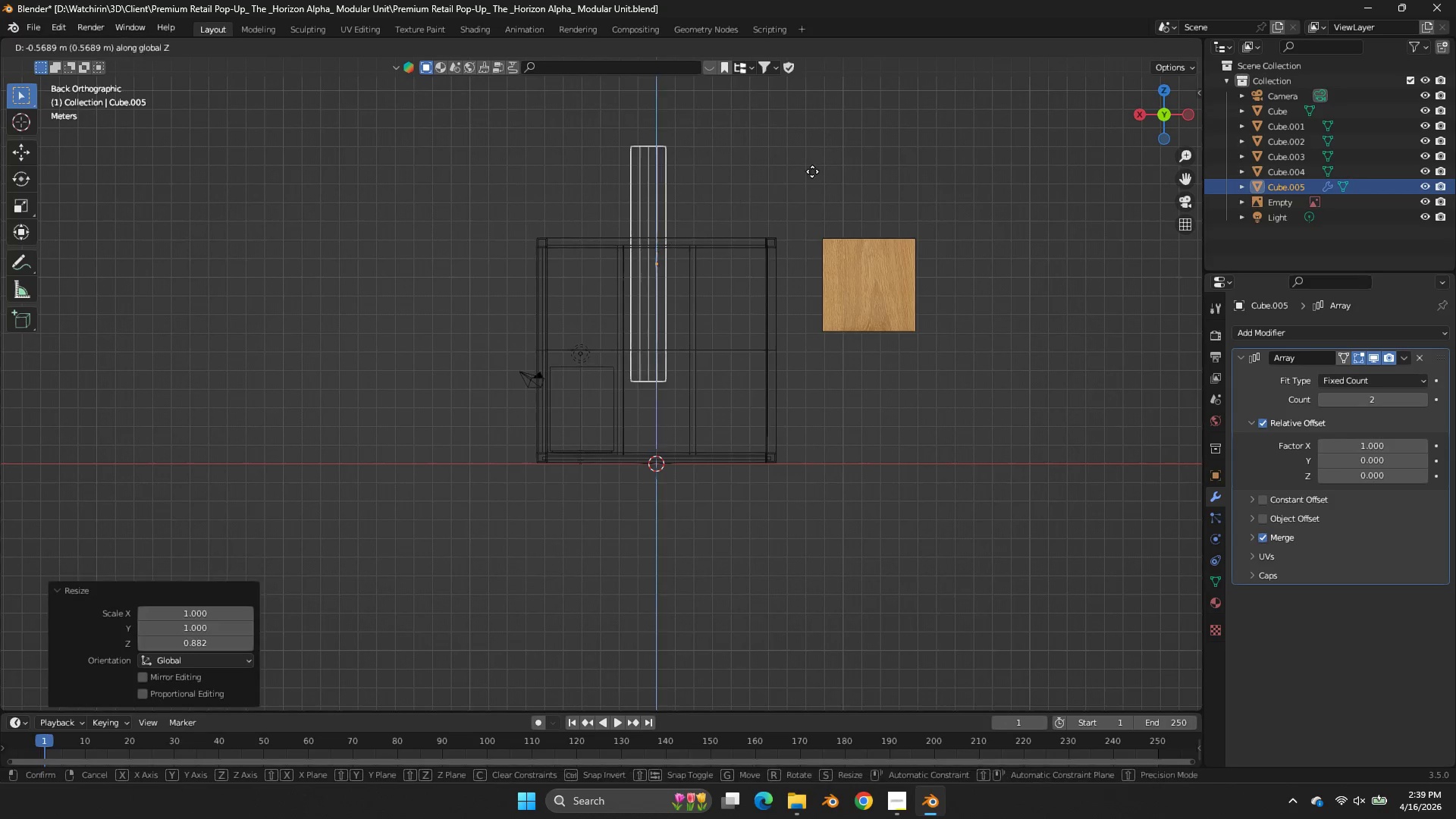 
type(gz)
 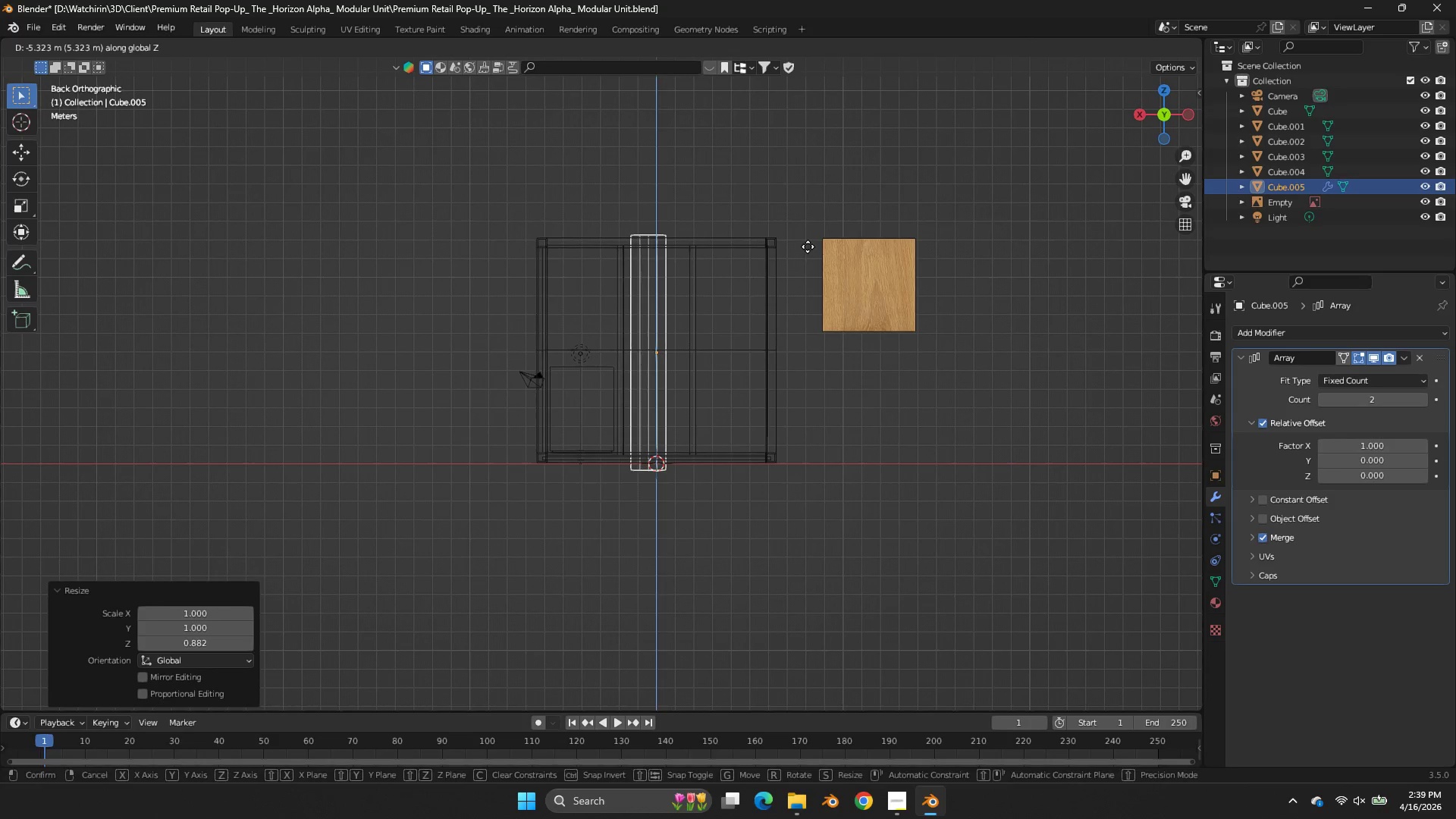 
left_click([808, 246])
 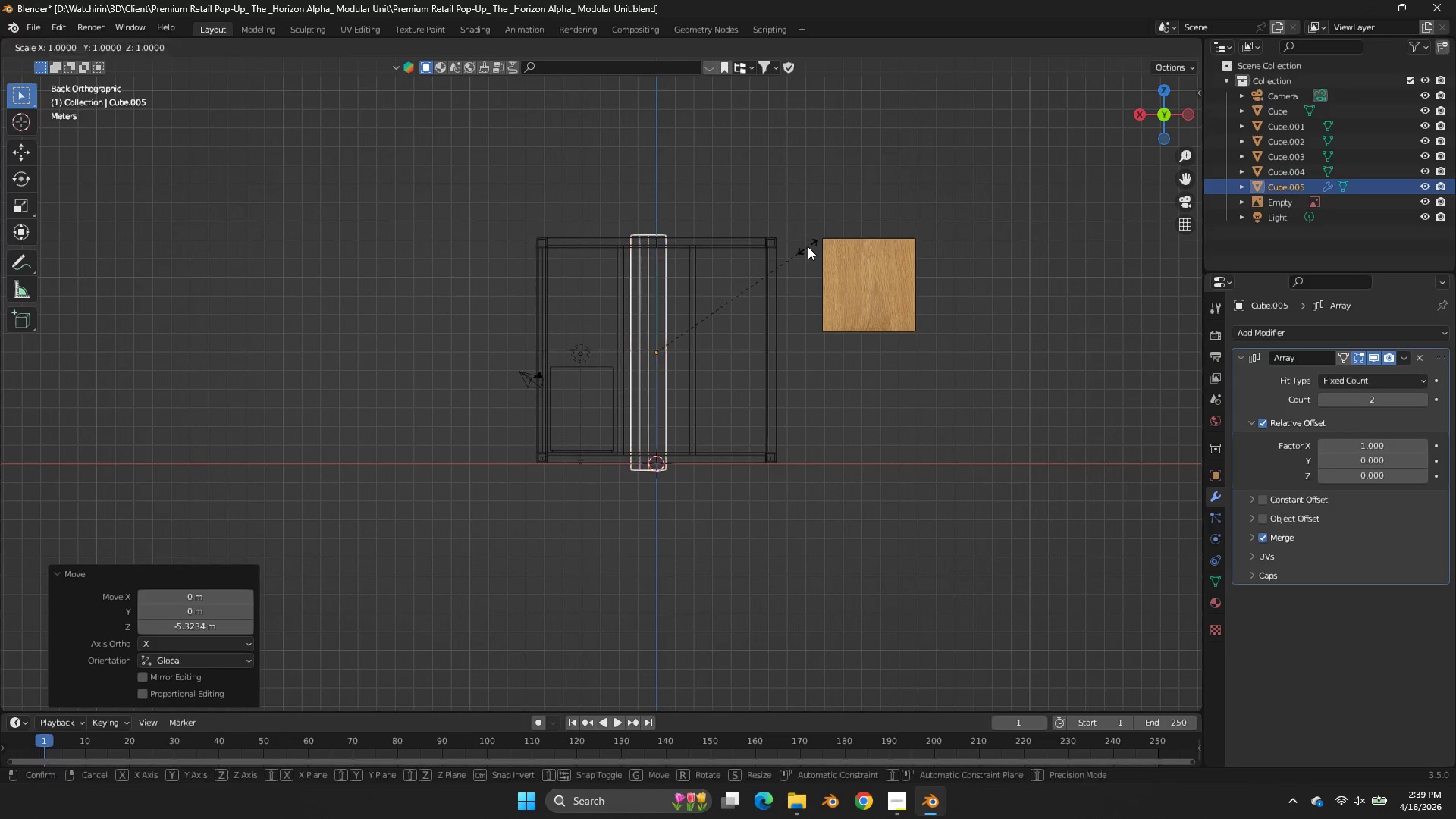 
type(sz)
 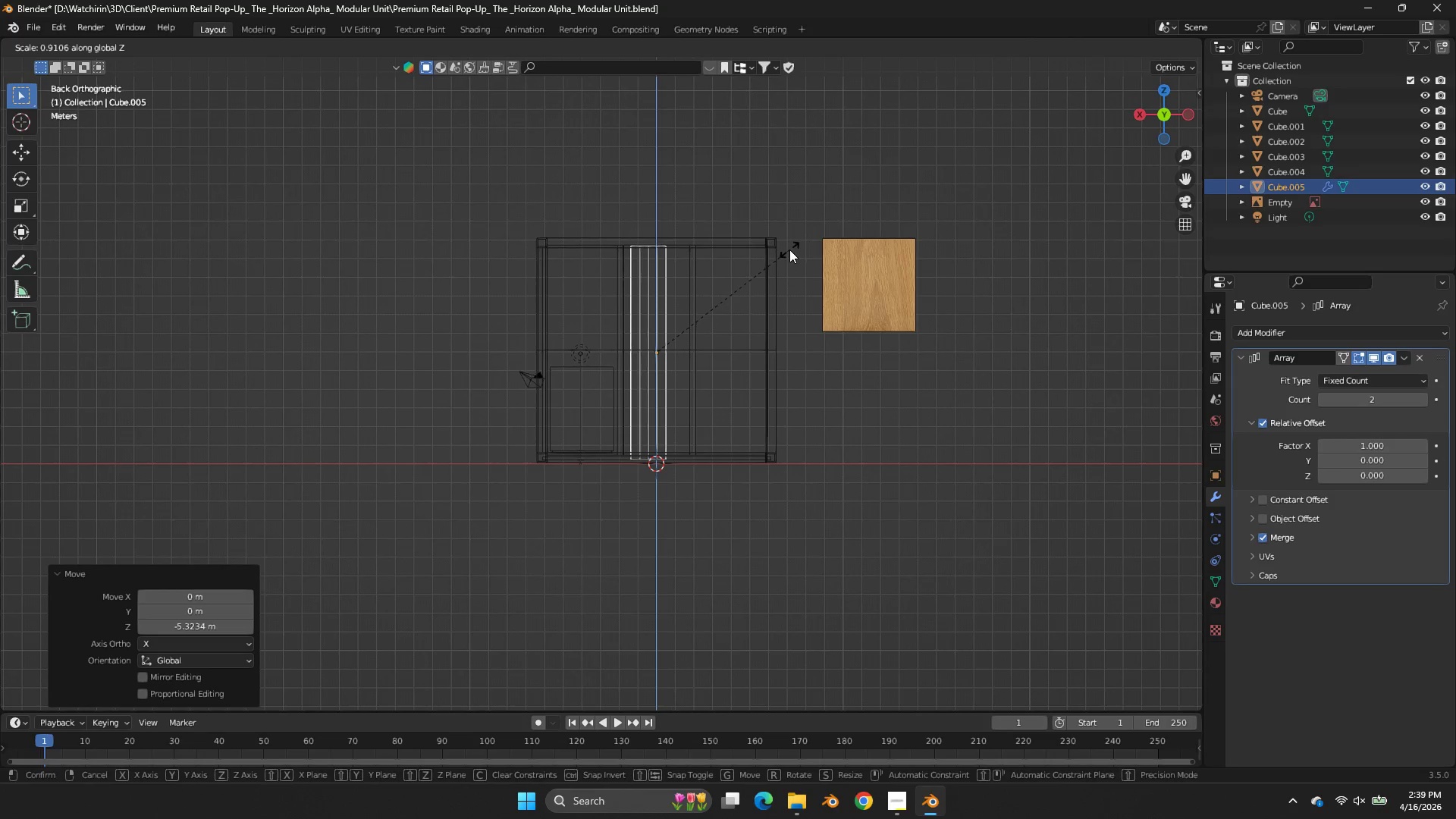 
left_click([789, 249])
 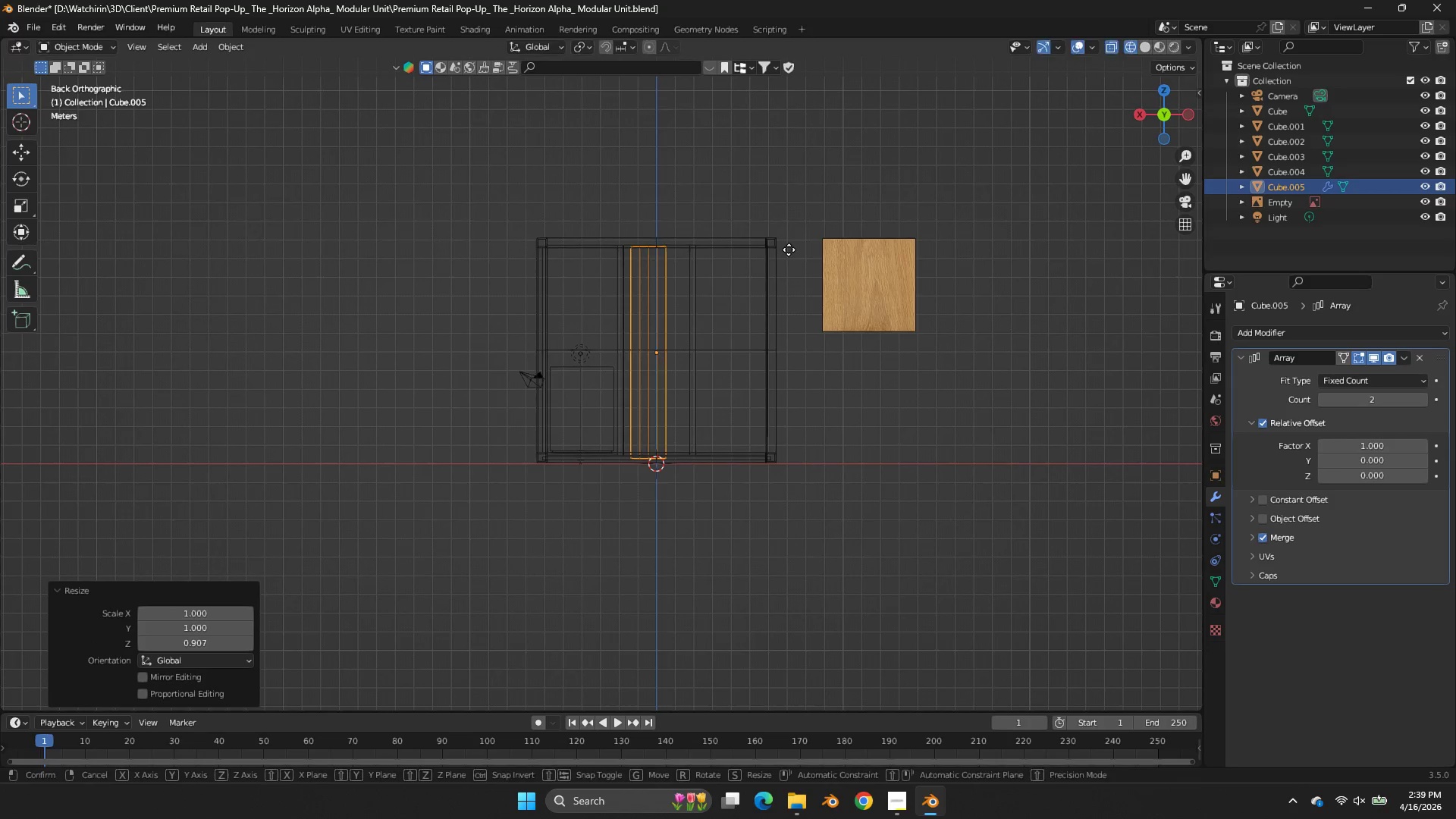 
type(gz)
 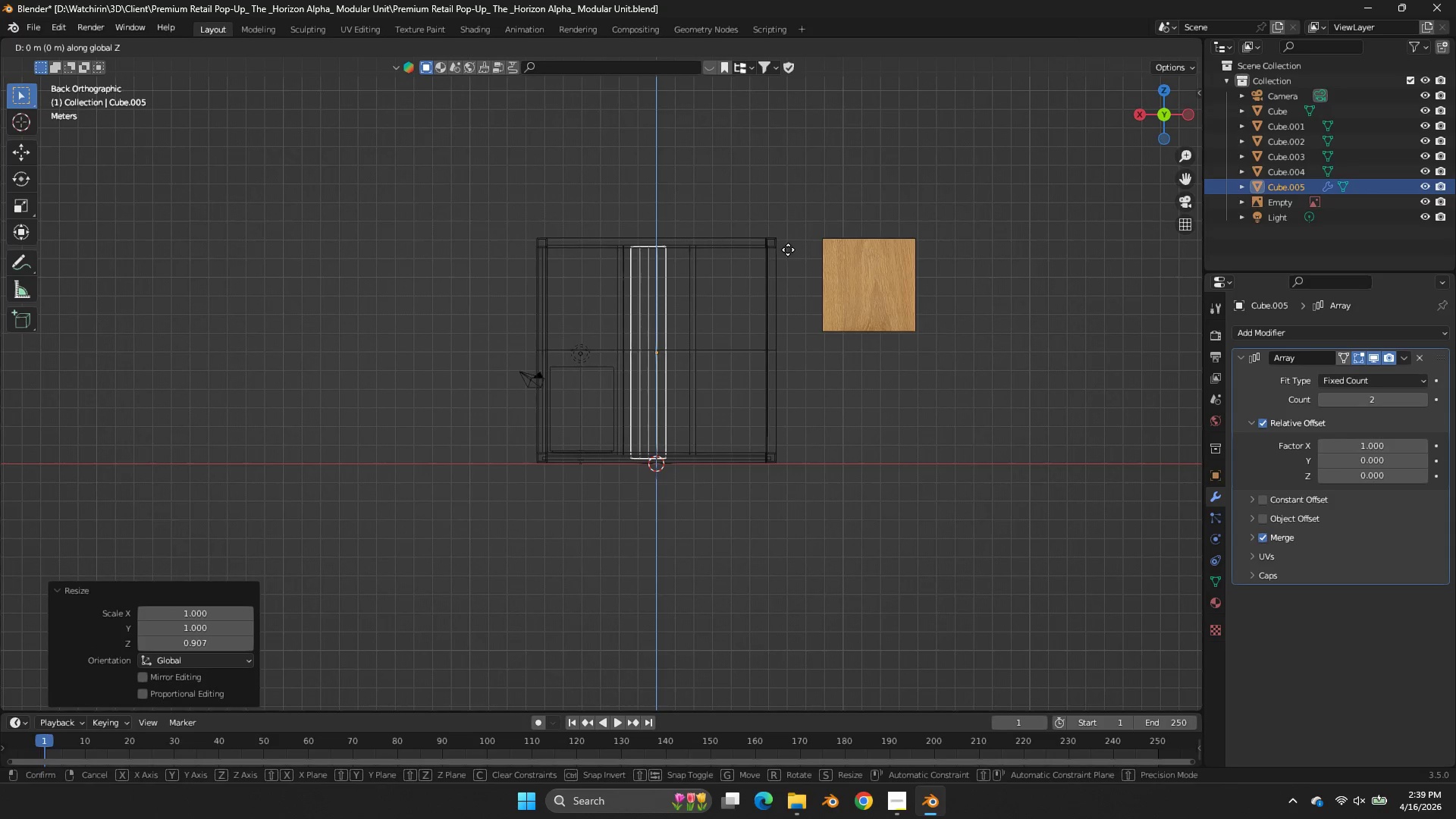 
hold_key(key=ShiftLeft, duration=0.45)
left_click([788, 239])
 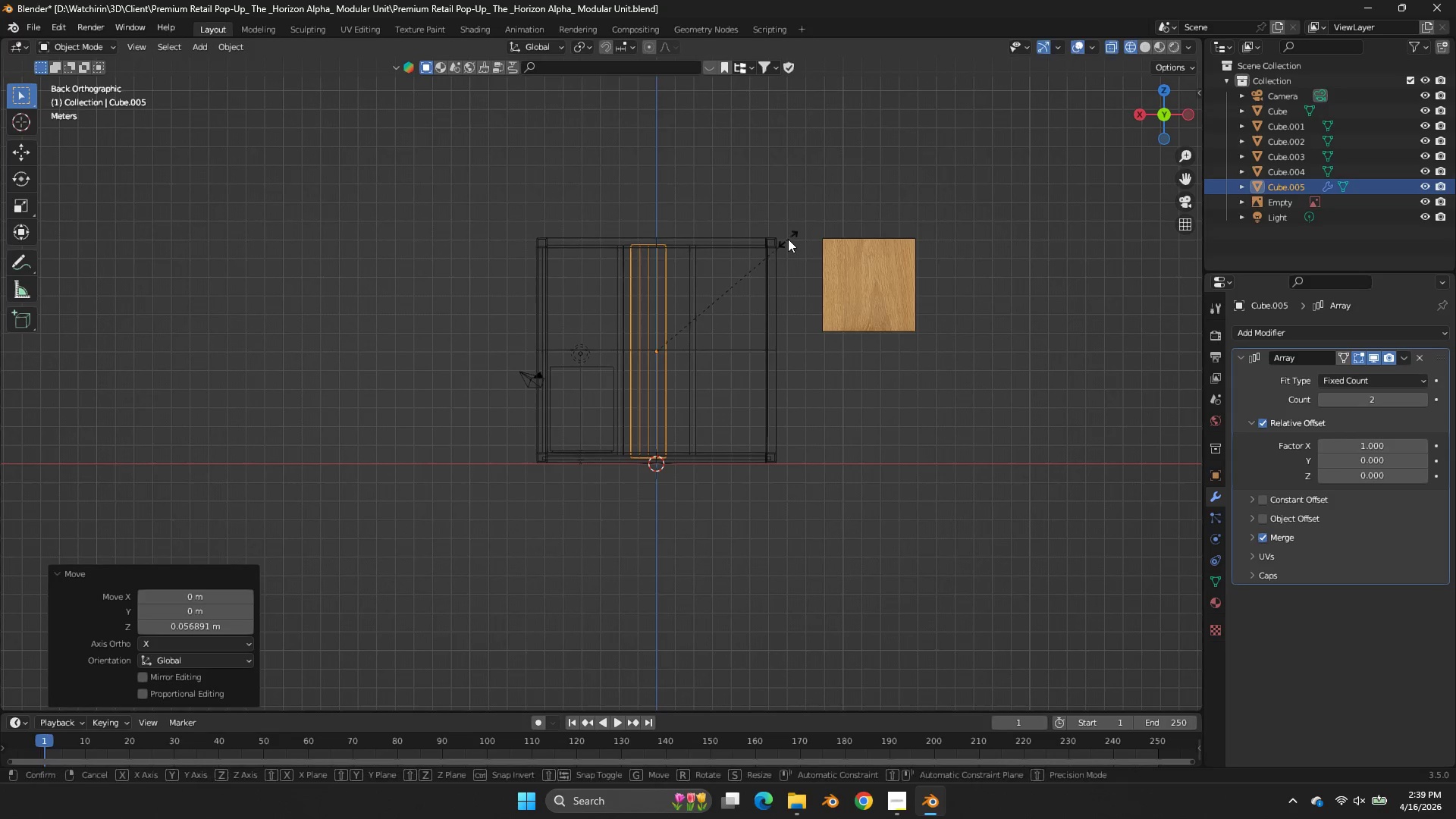 
type(sz)
 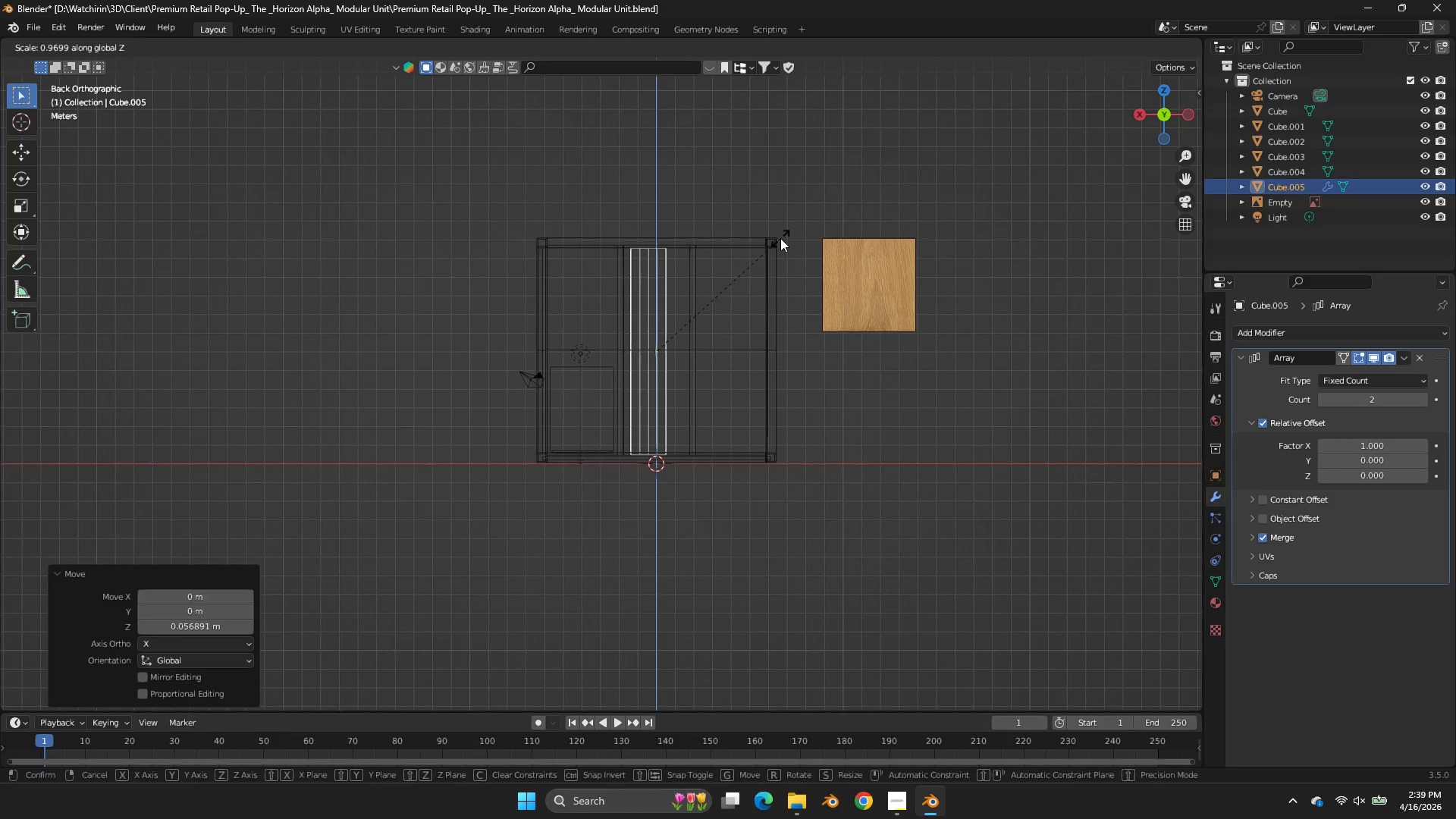 
hold_key(key=ShiftLeft, duration=0.66)
 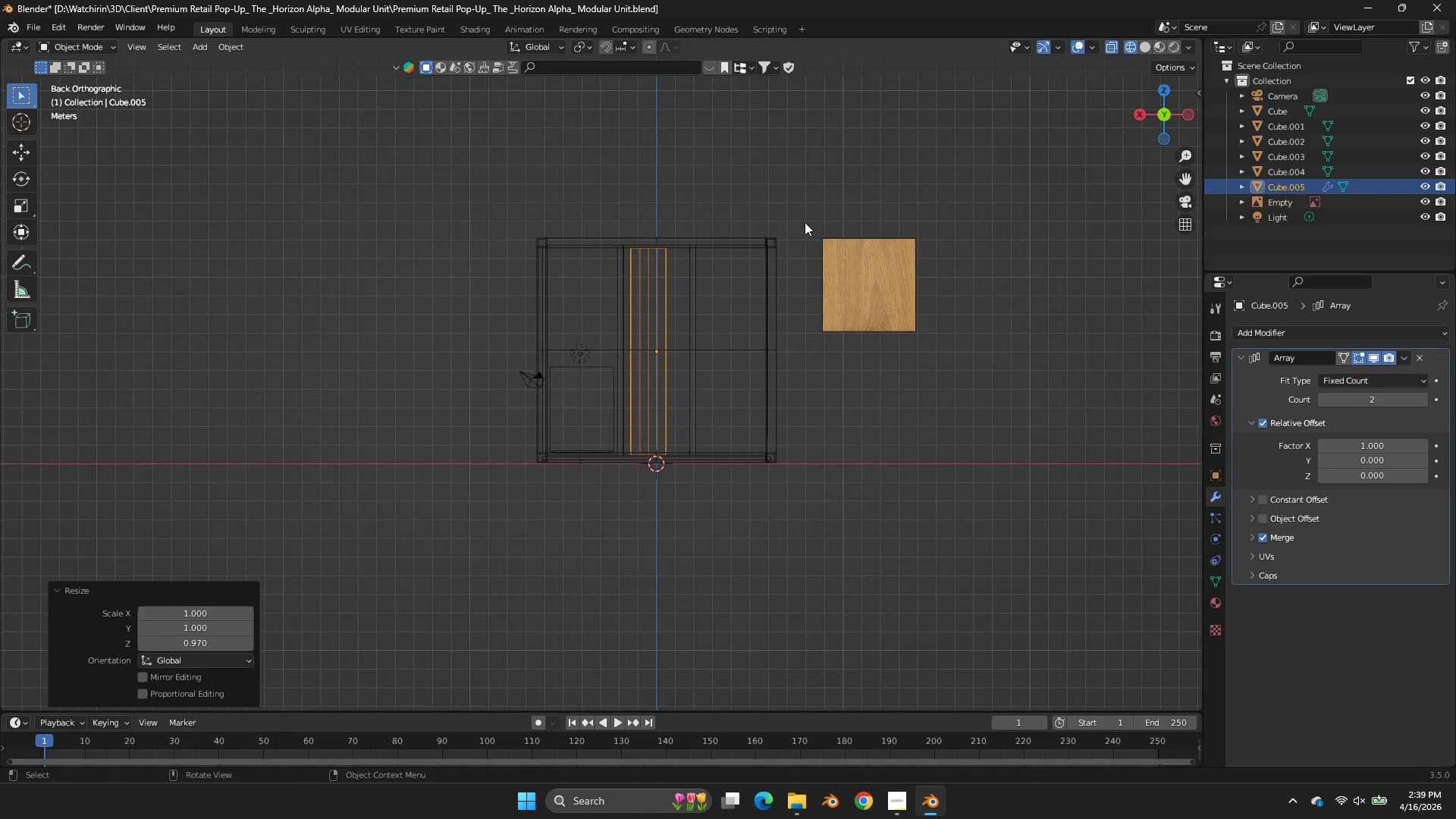 
left_click([805, 222])
 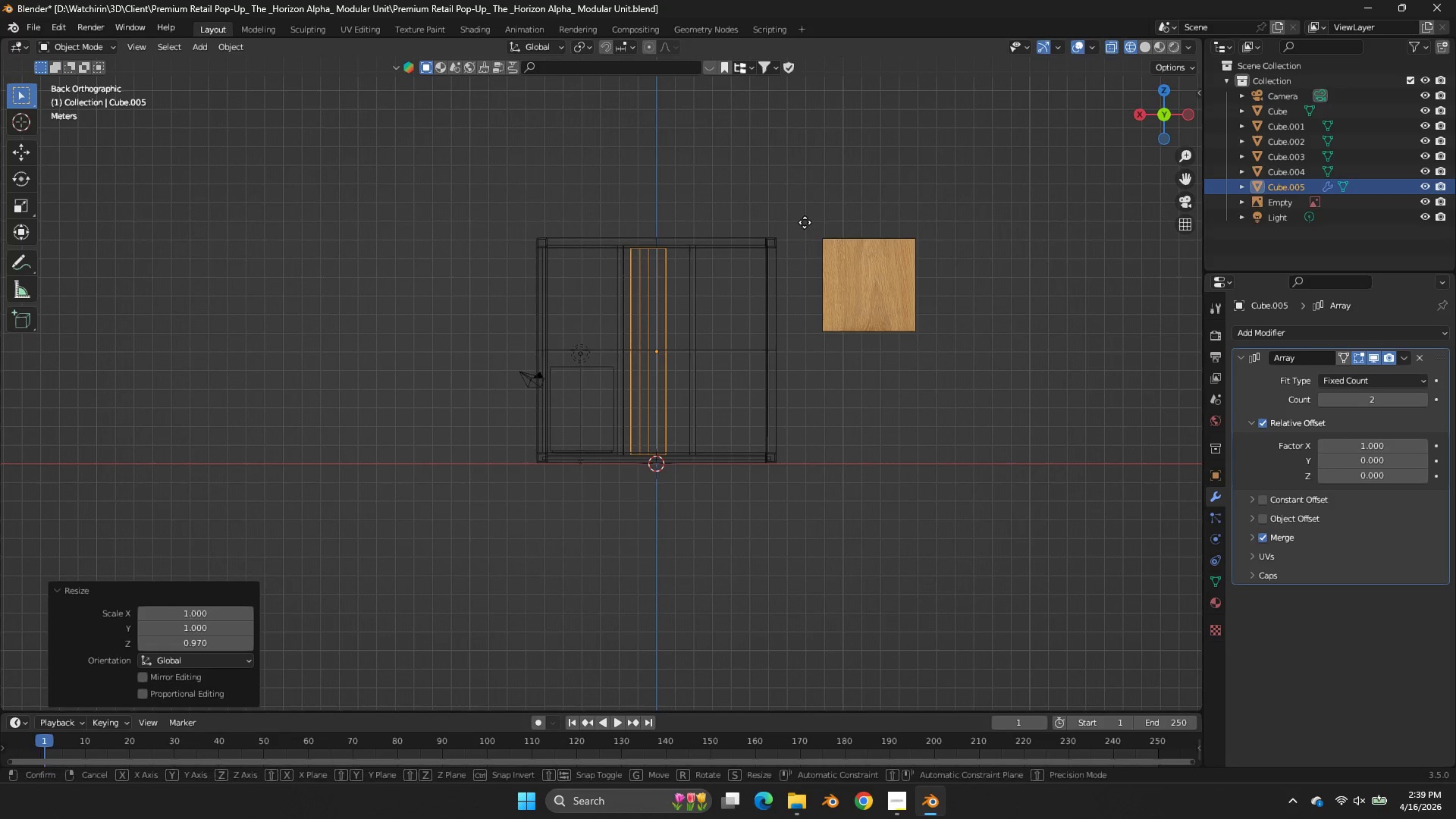 
type(gz)
 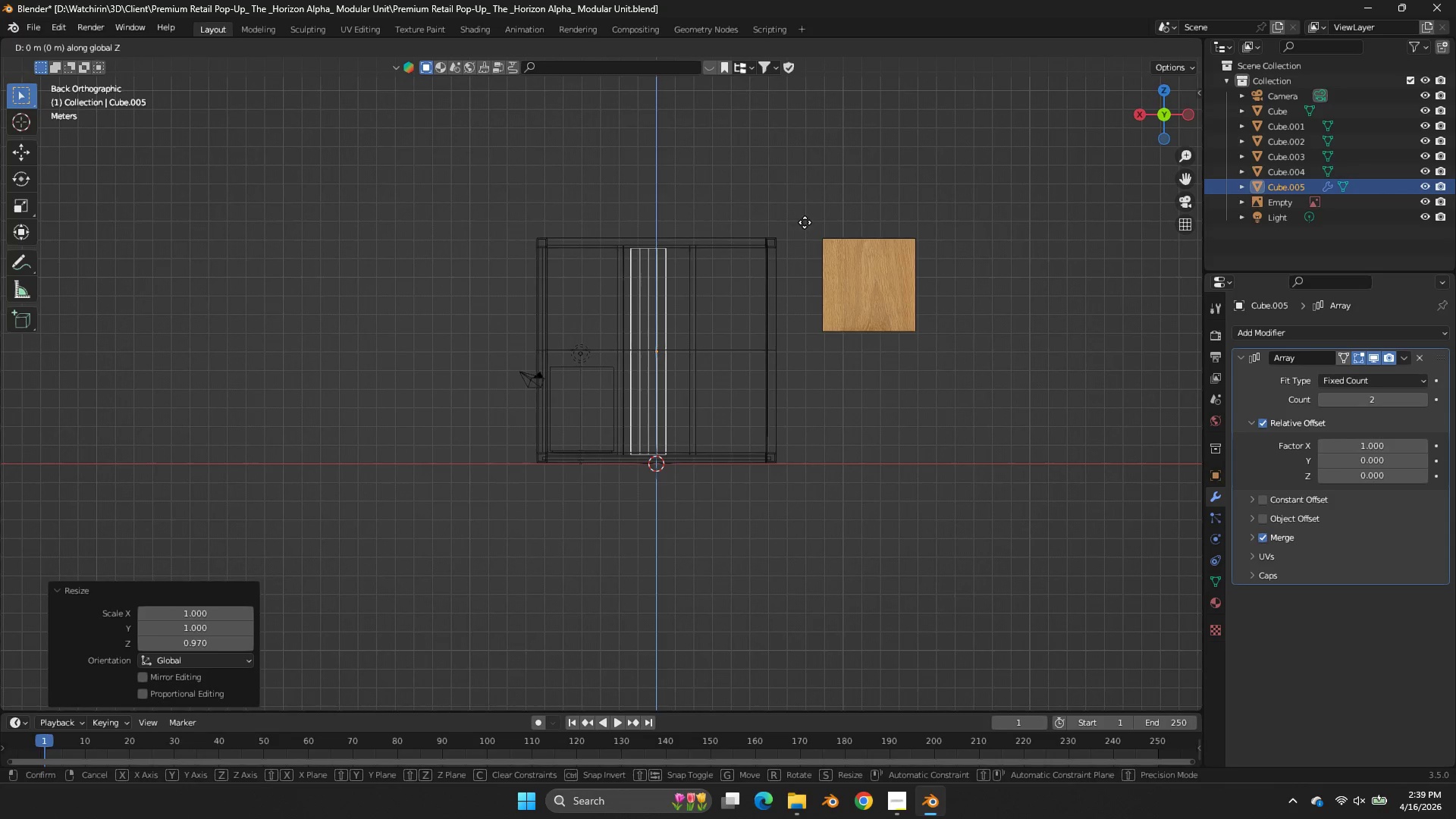 
hold_key(key=ShiftLeft, duration=0.5)
left_click([806, 212])
 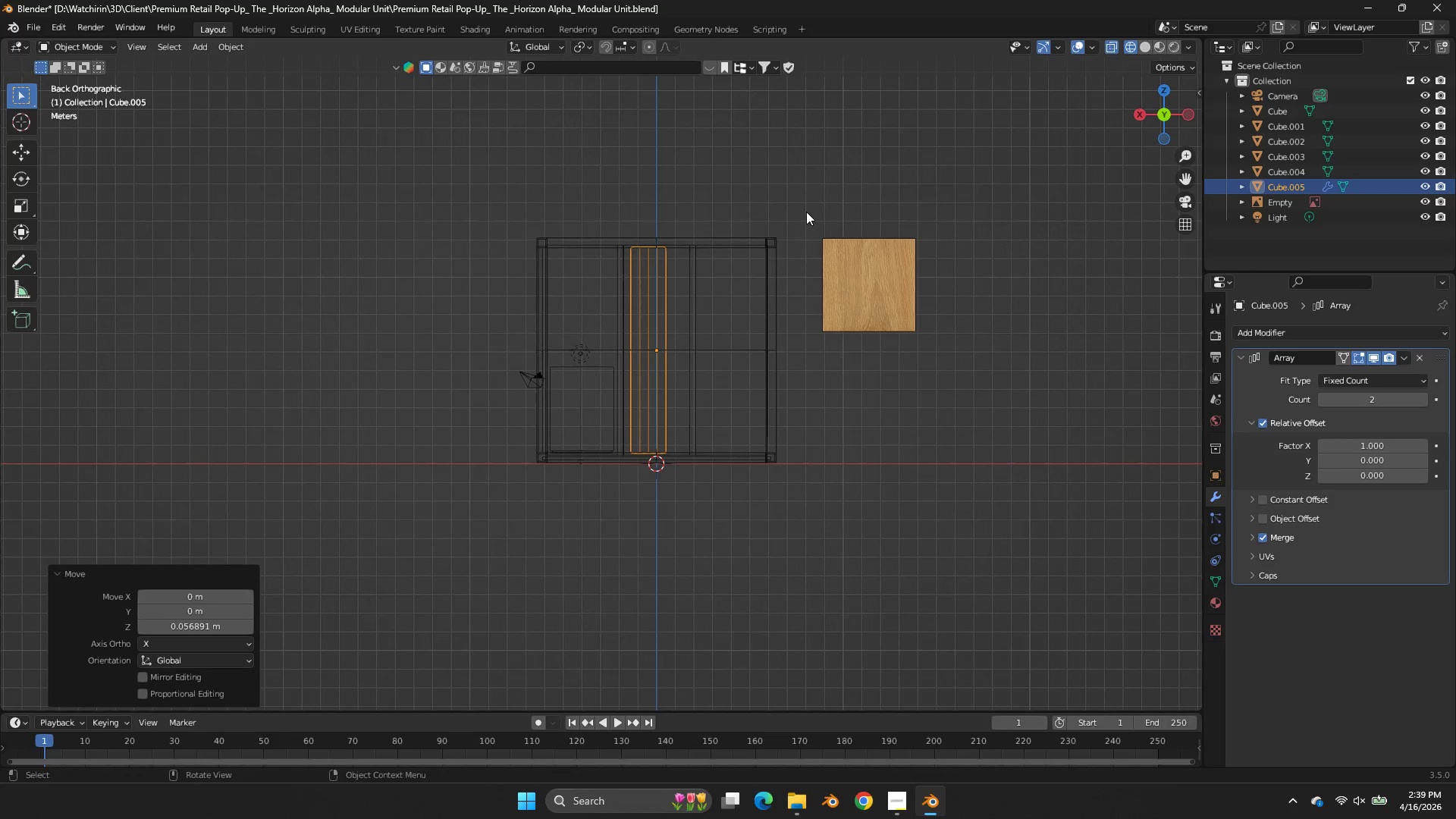 
key(Control+ControlLeft)
 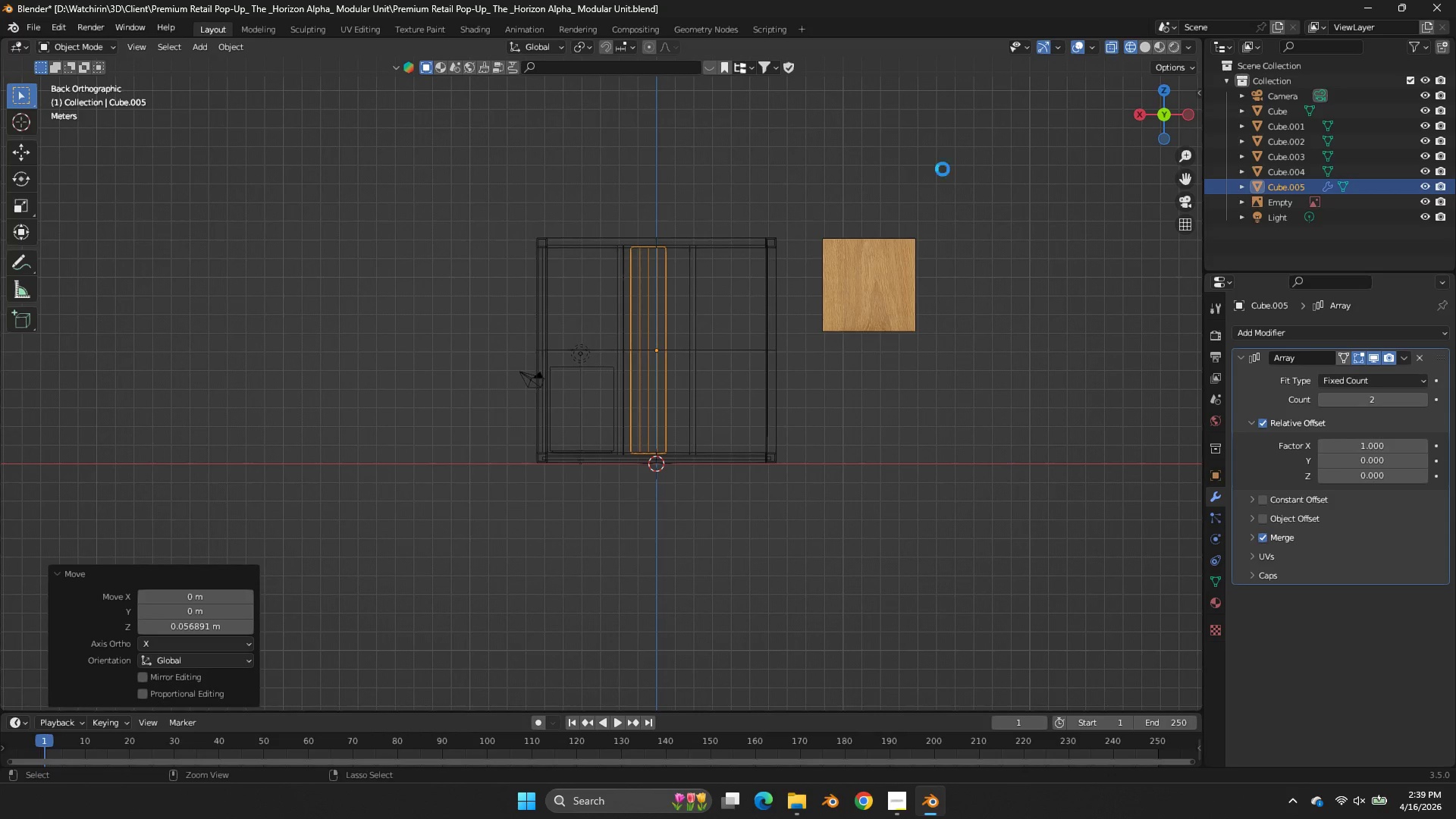 
key(Control+S)
 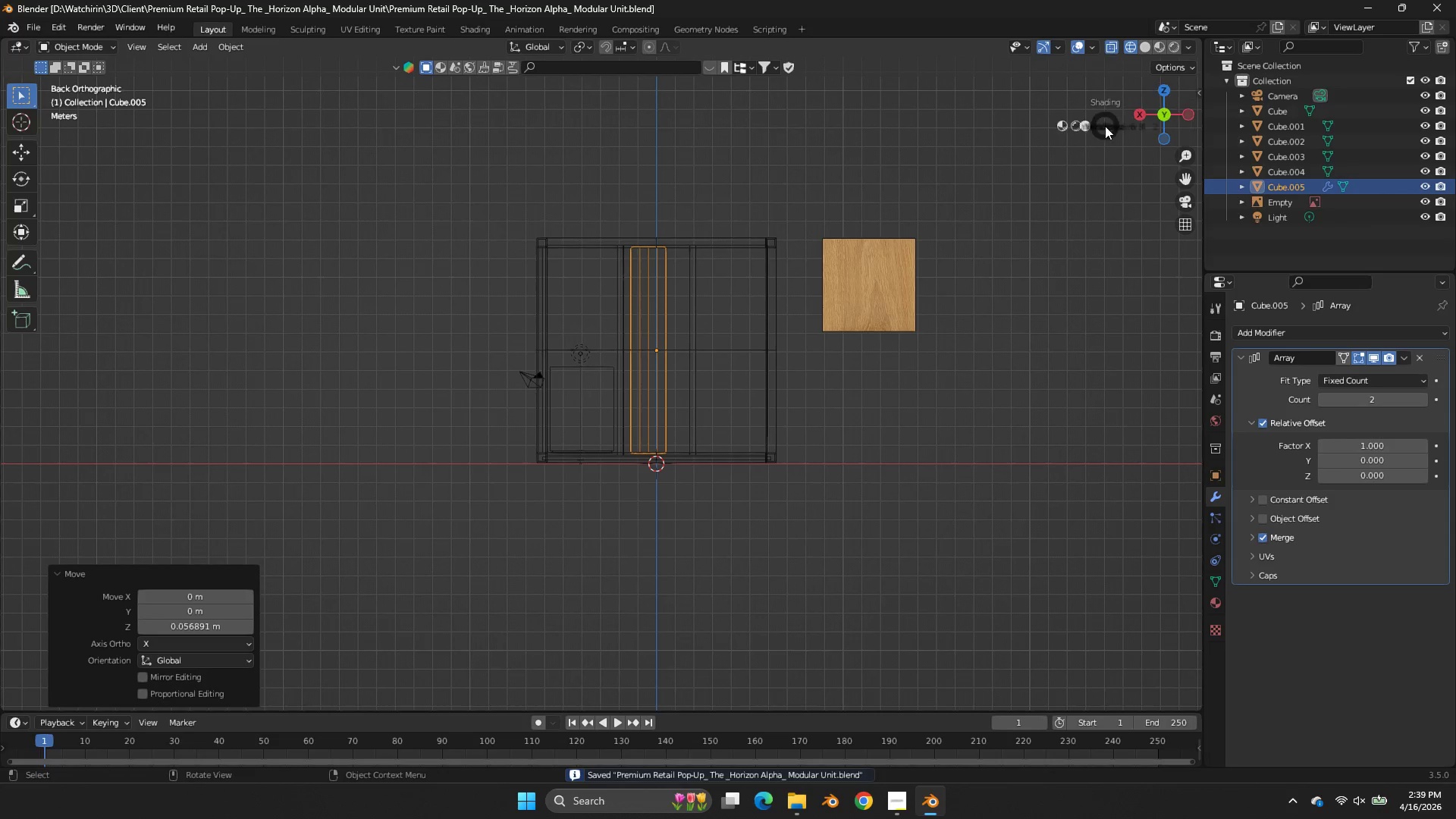 
key(Z)
 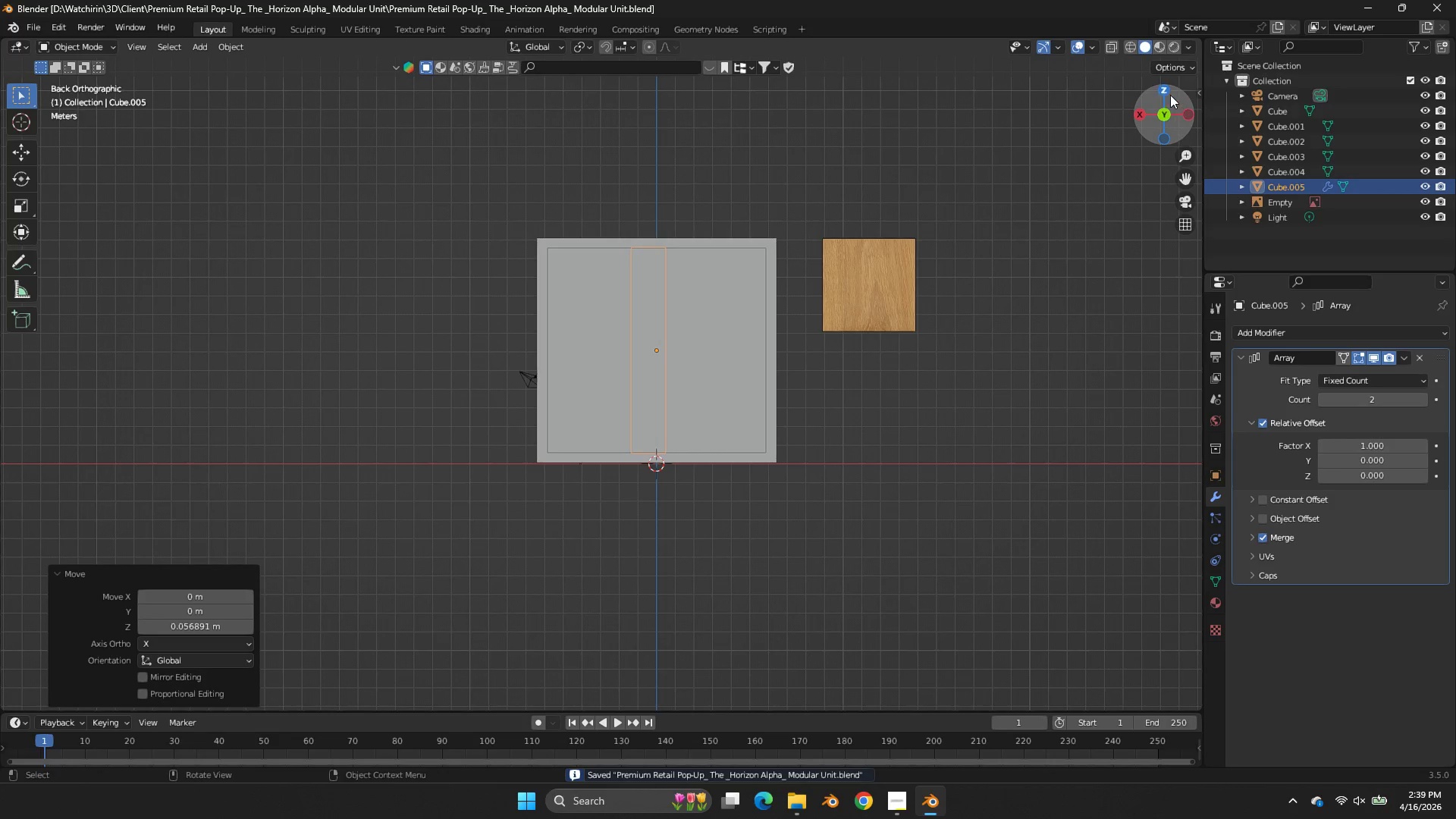 
left_click([1170, 95])
 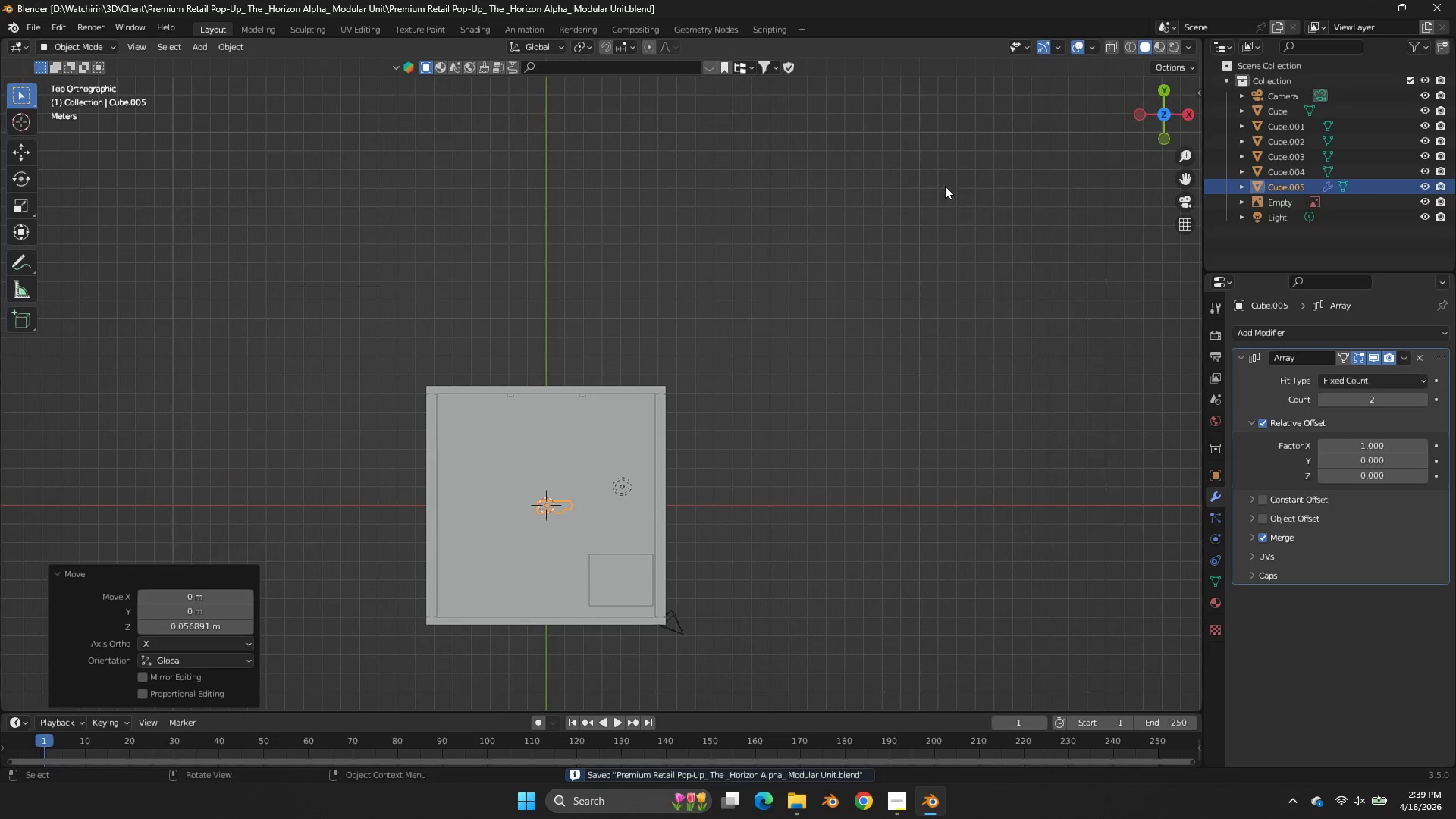 
type(zr)
 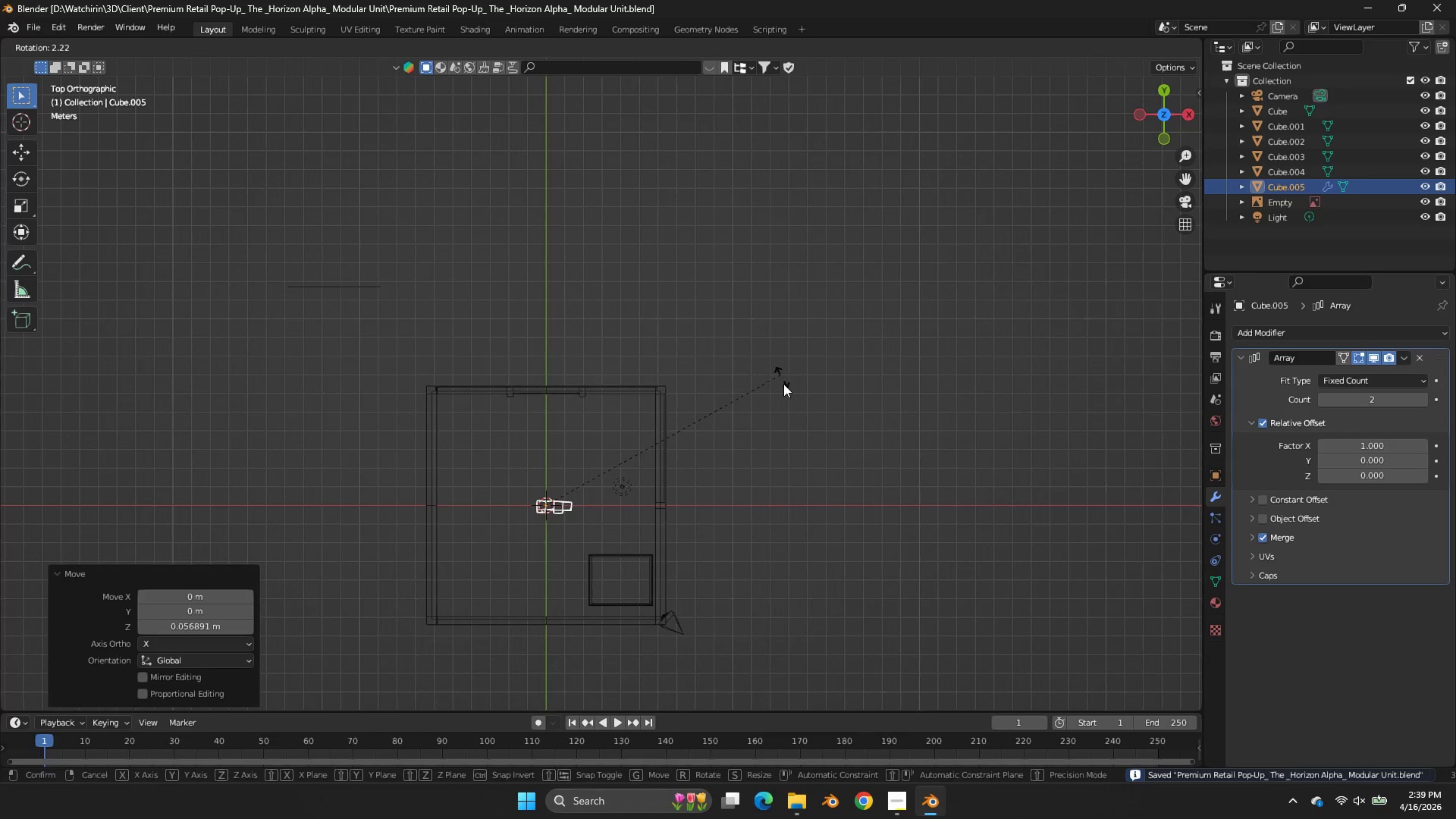 
hold_key(key=ControlLeft, duration=2.31)
left_click([403, 259])
 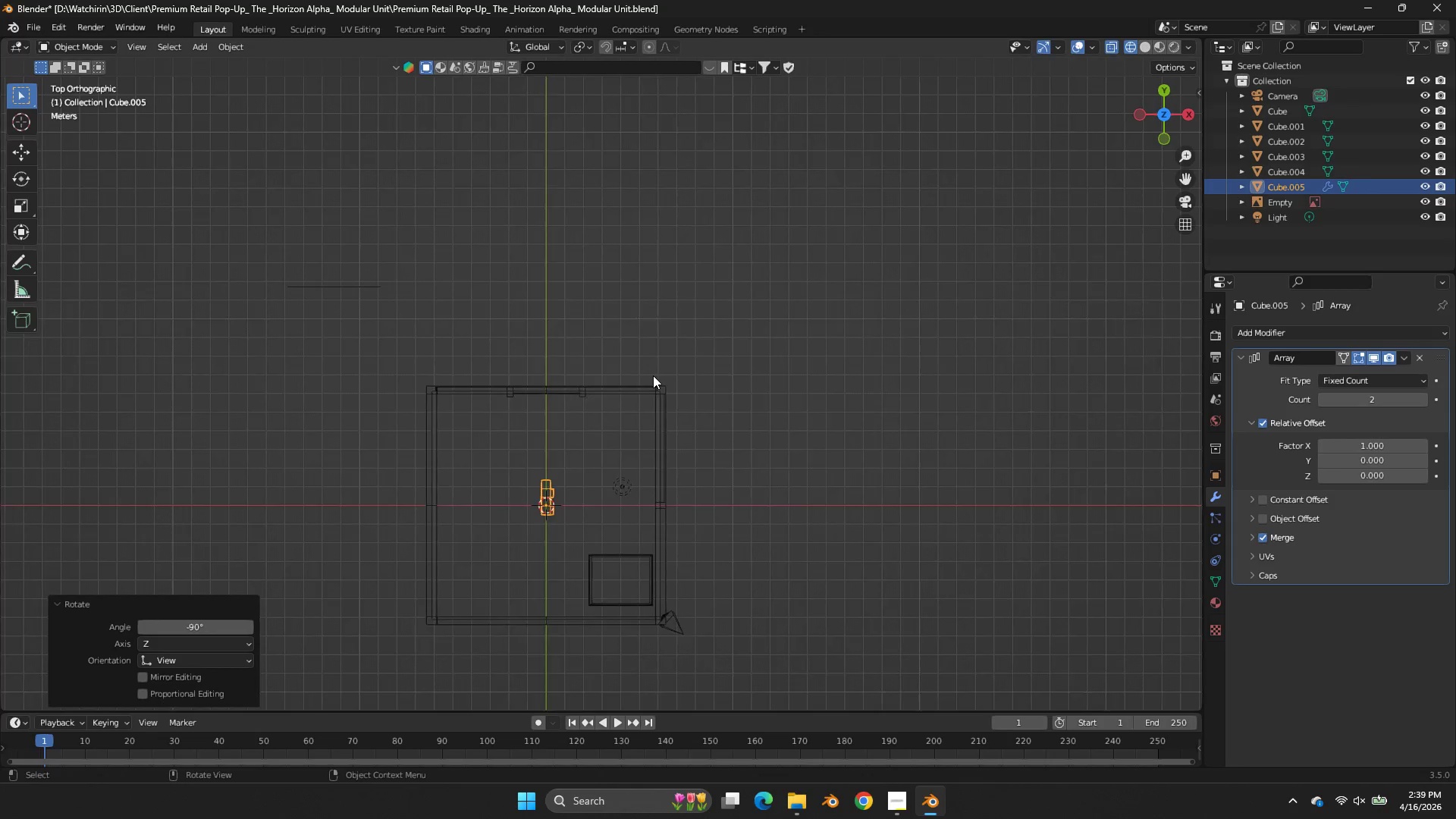 
scroll: coordinate [653, 375], scroll_direction: up, amount: 3.0
 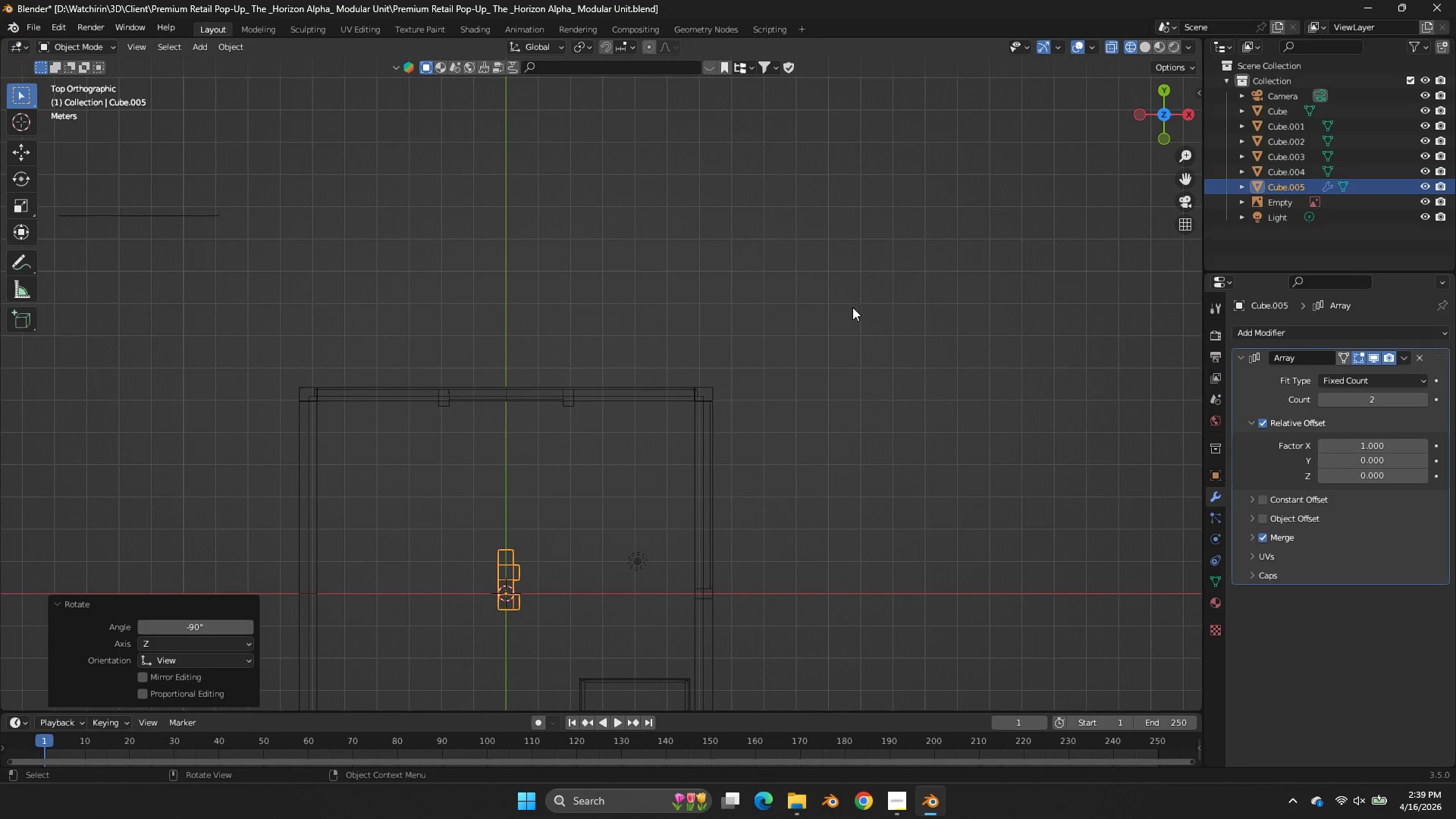 
key(Tab)
 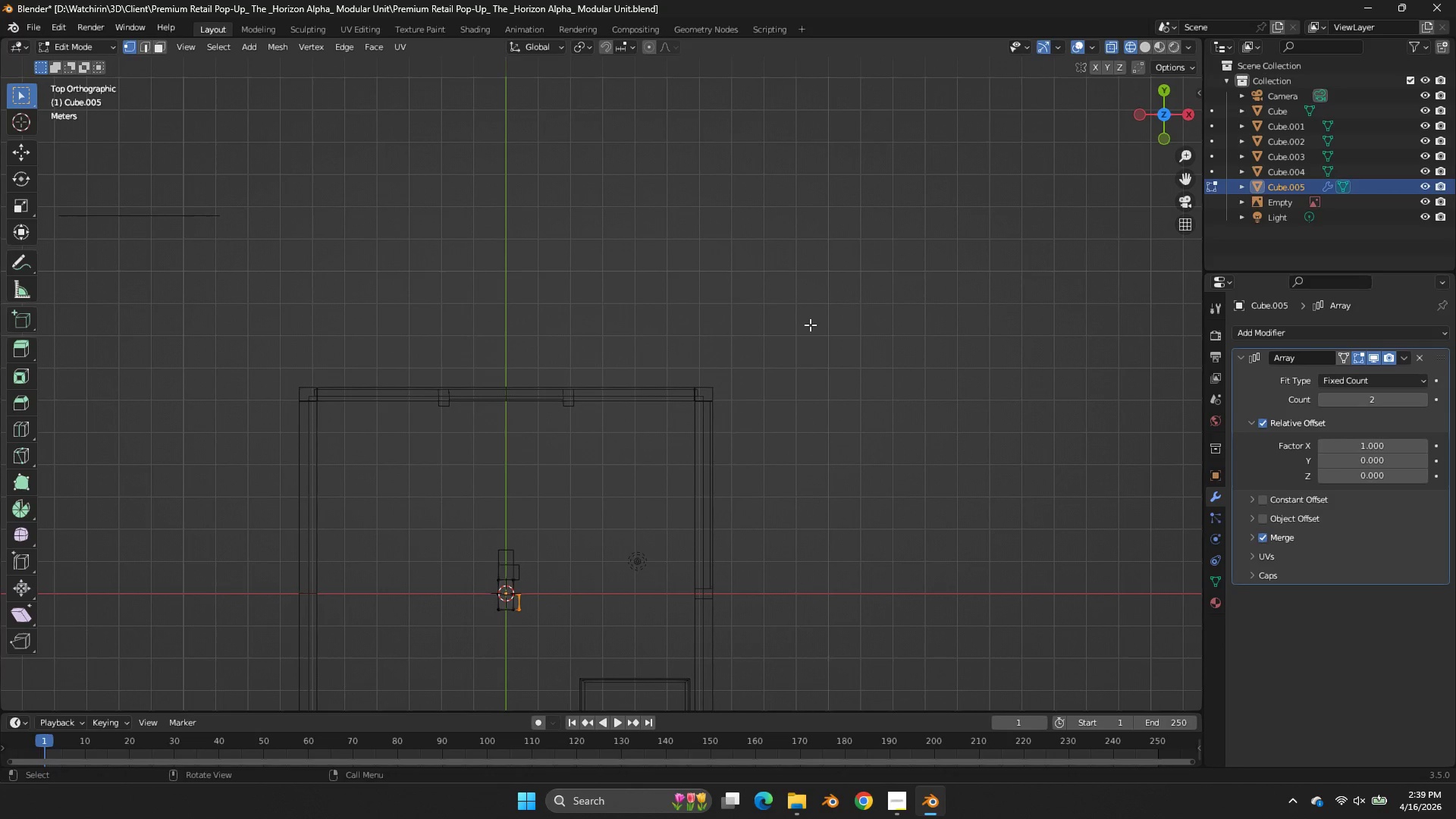 
key(A)
 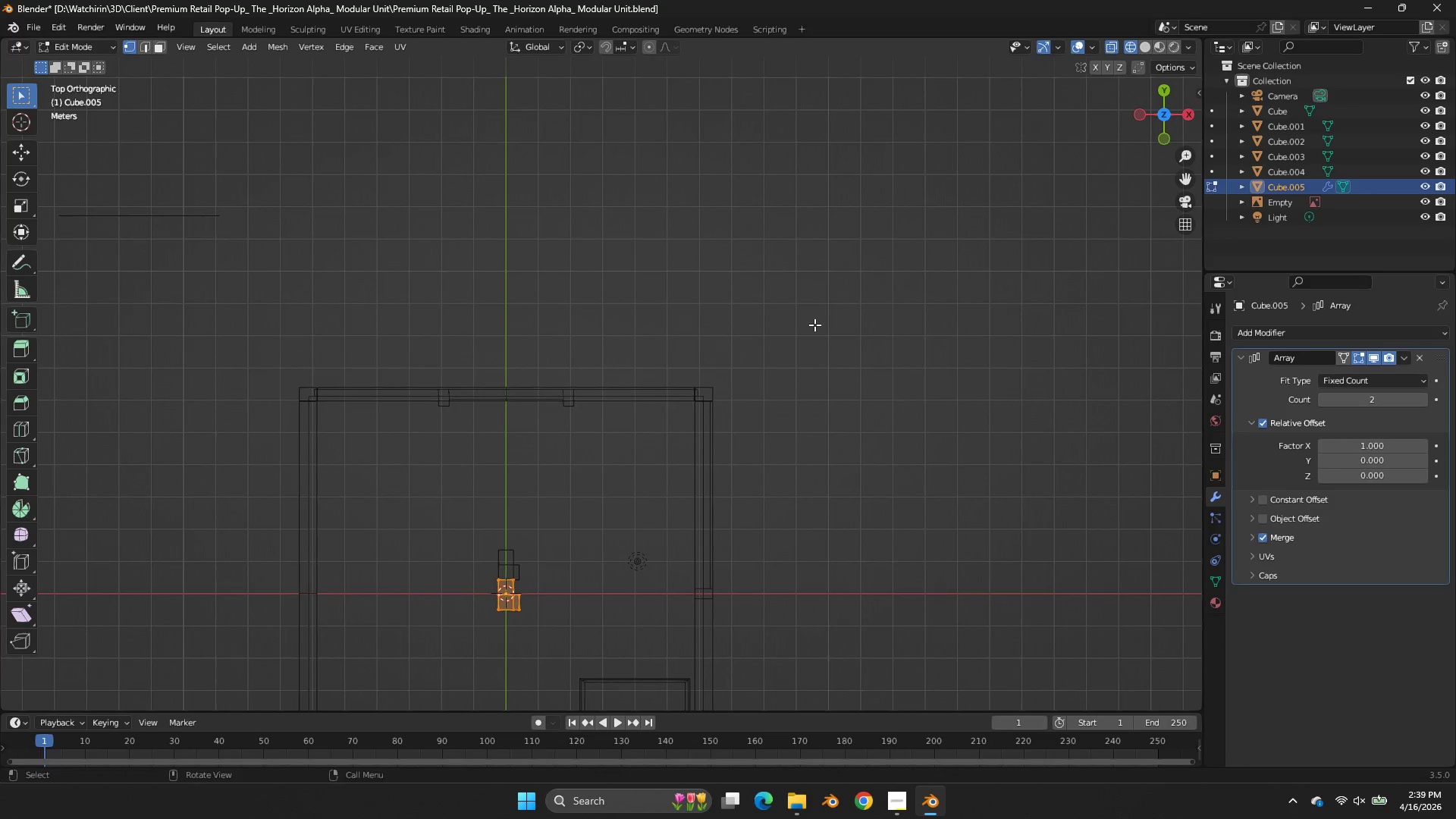 
key(Alt+AltLeft)
 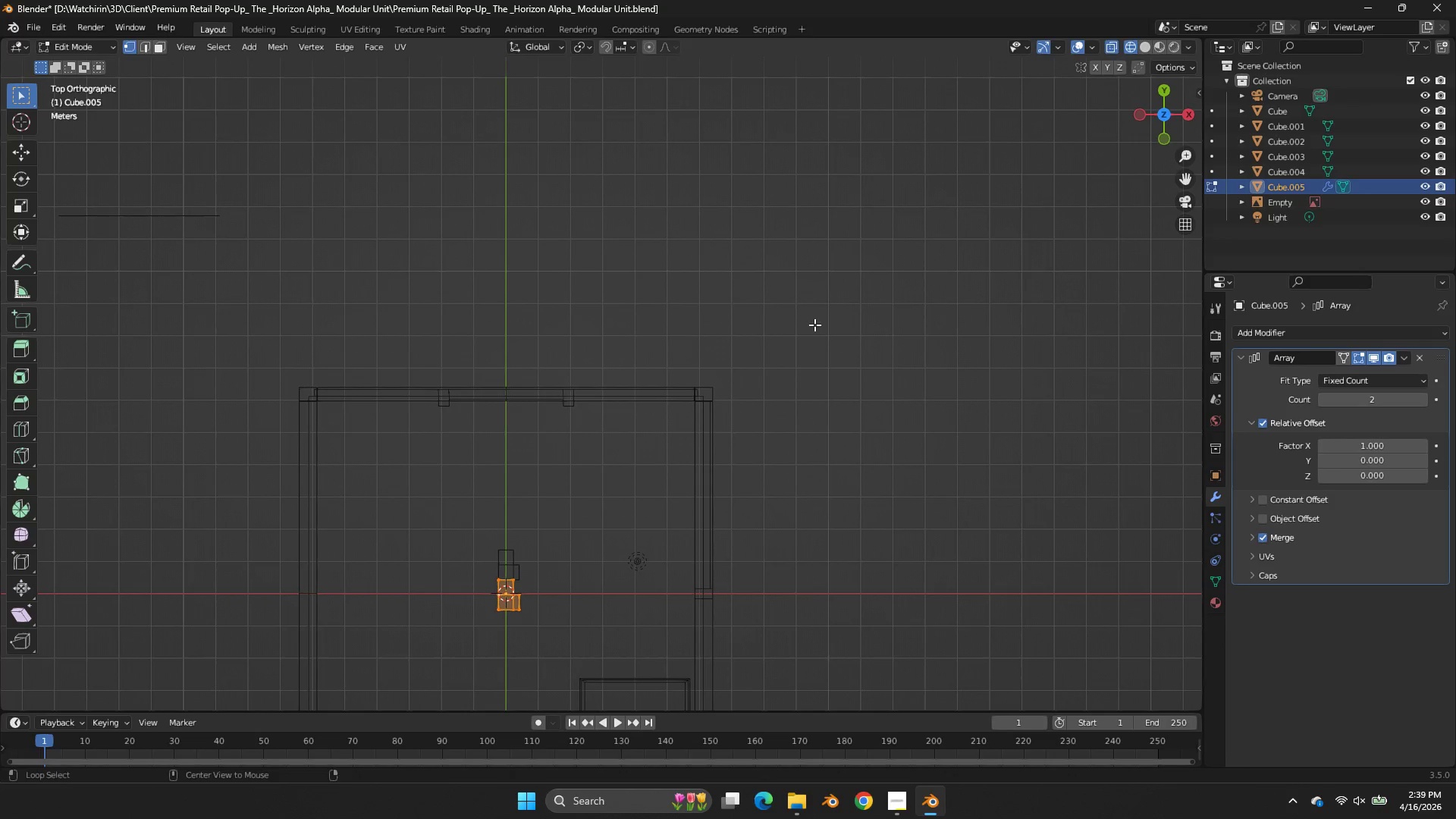 
key(Alt+S)
 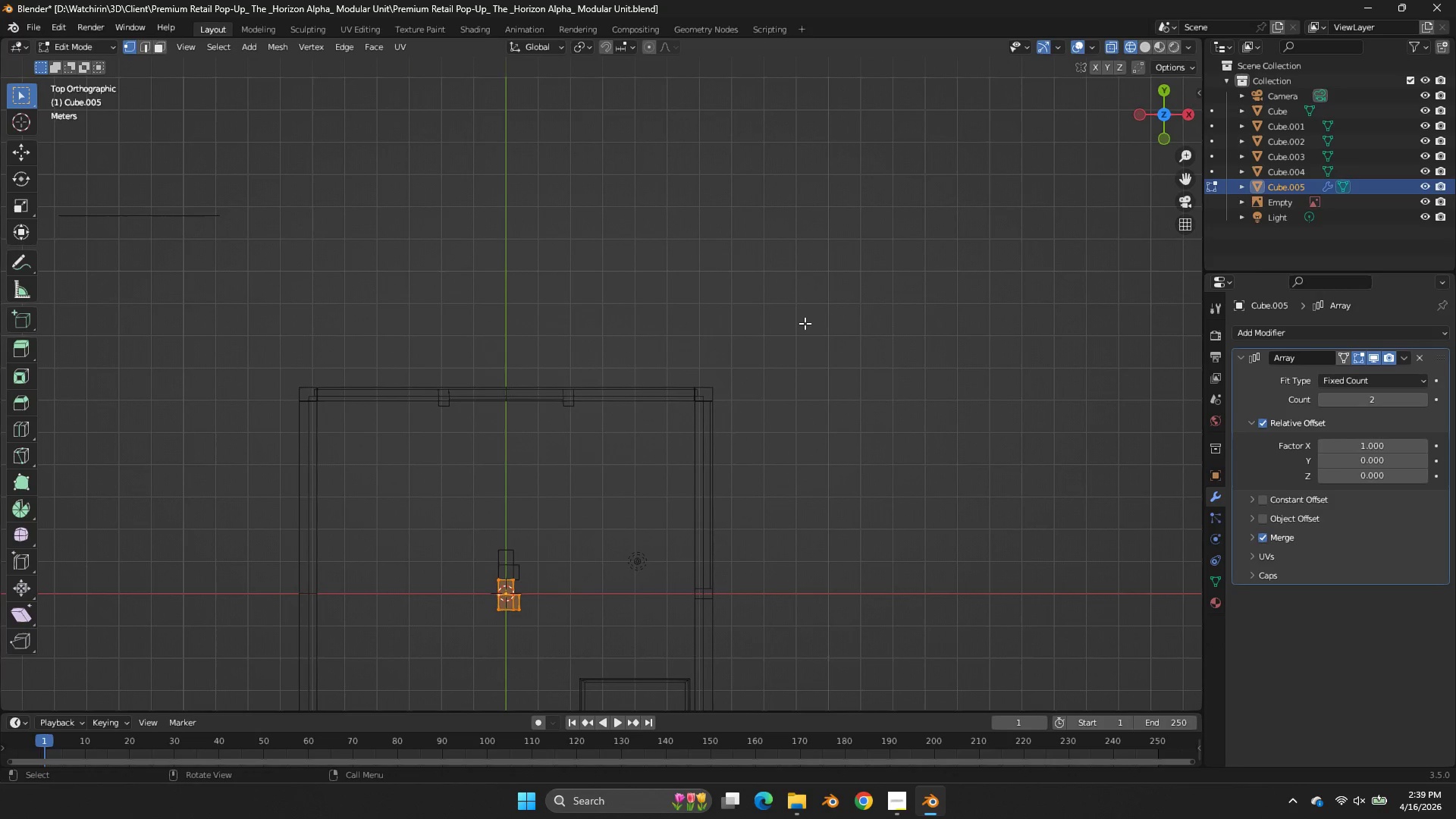 
key(S)
 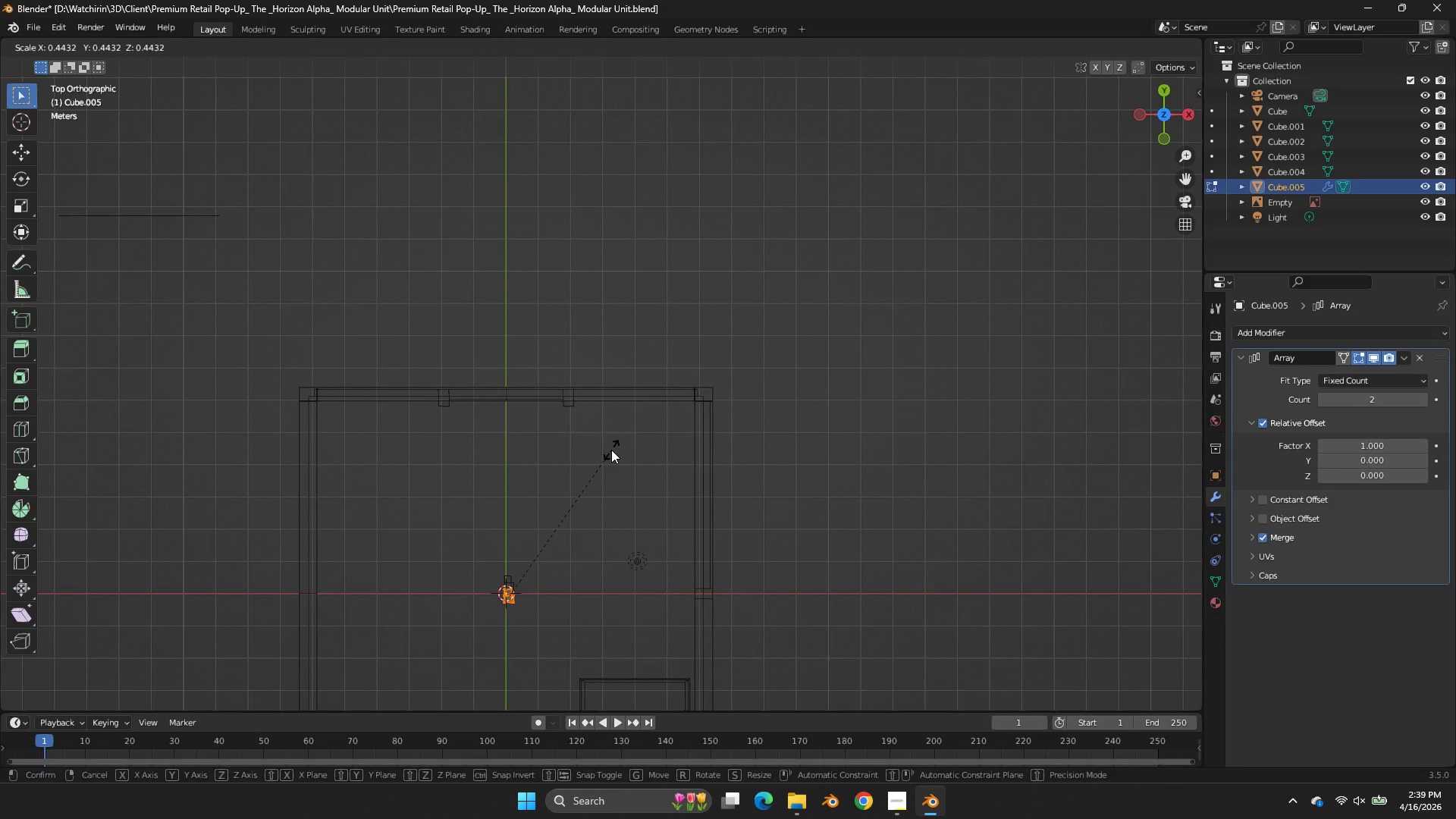 
left_click([608, 450])
 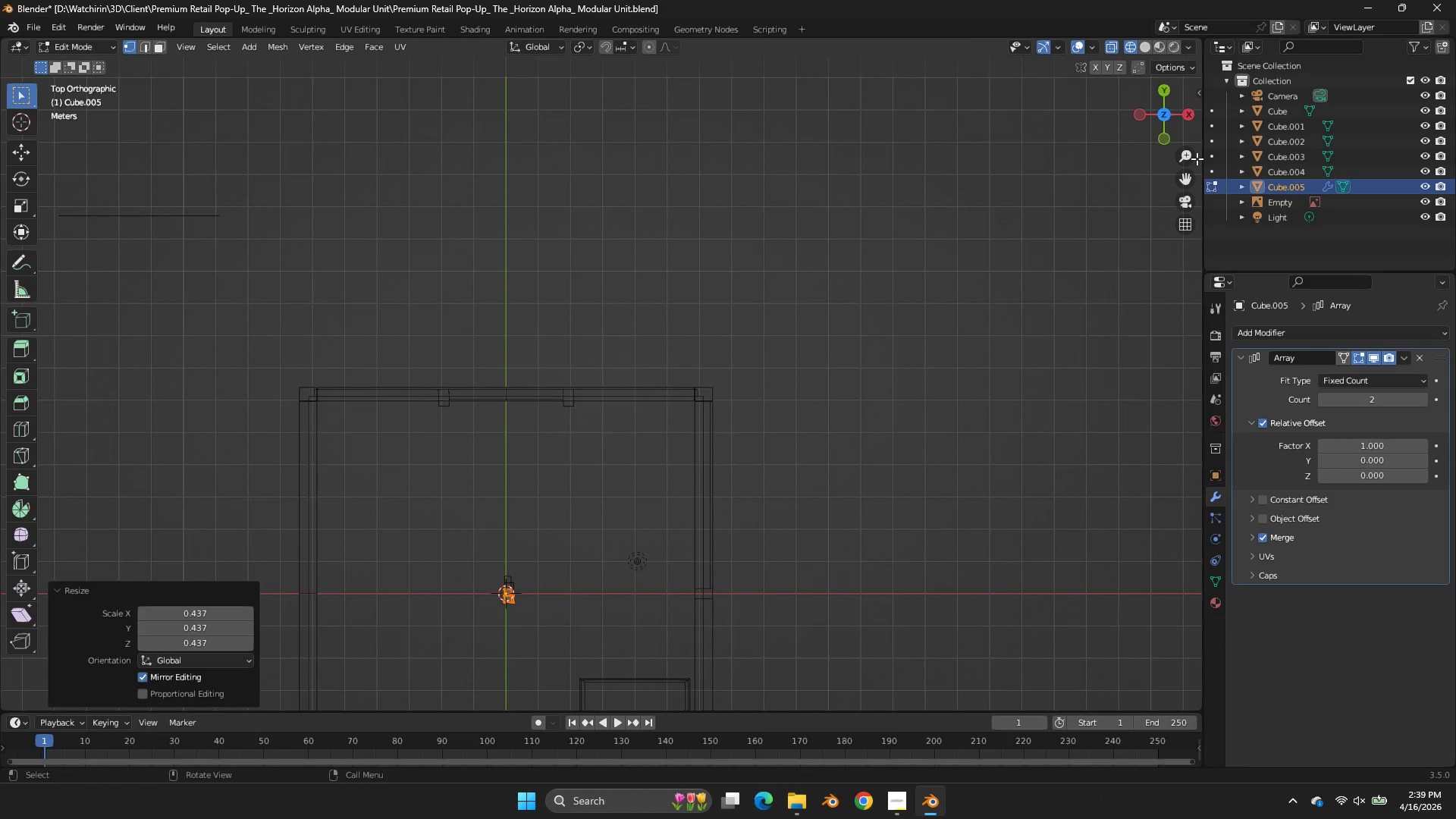 
key(Control+Z)
 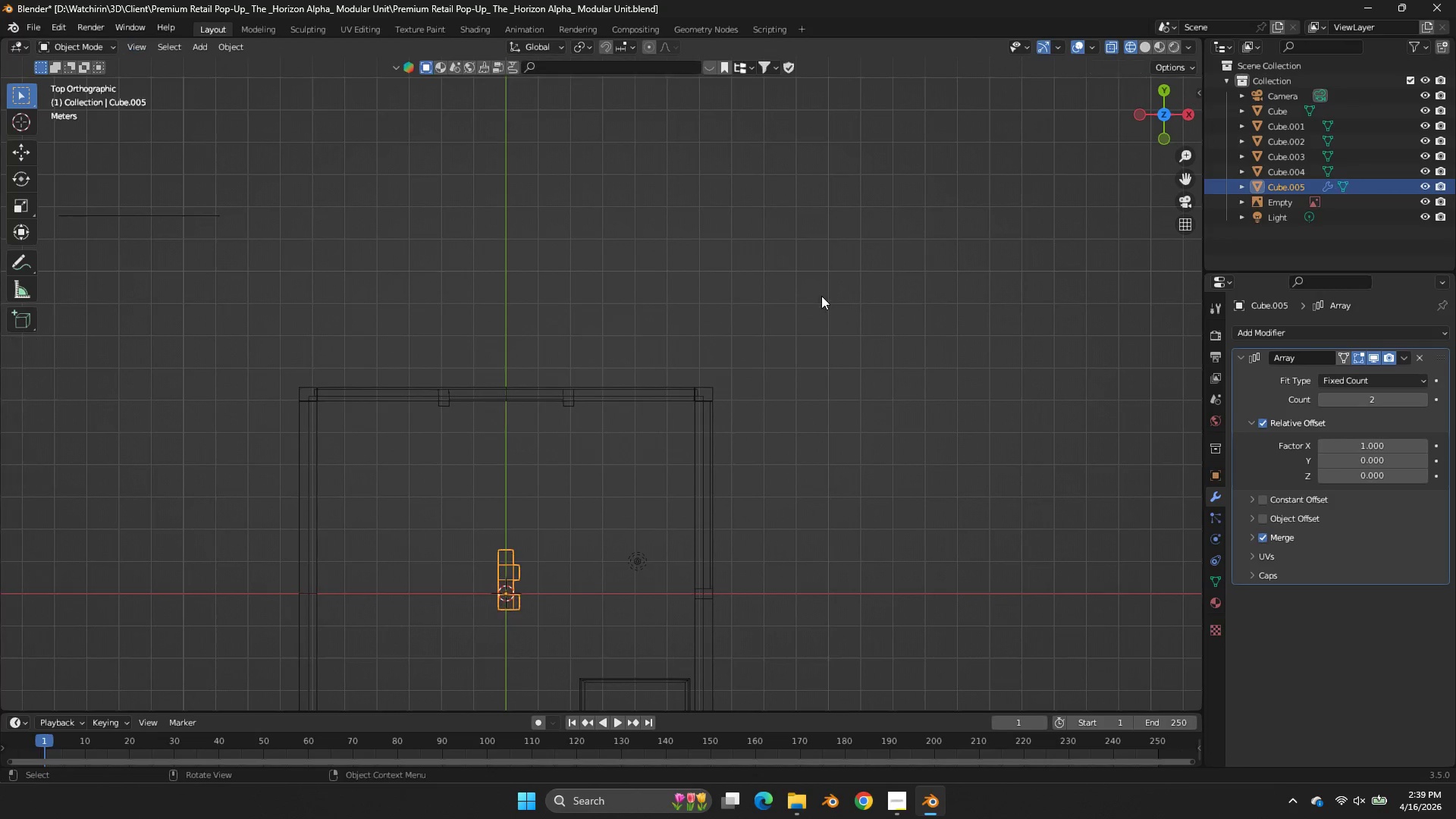 
key(Tab)
 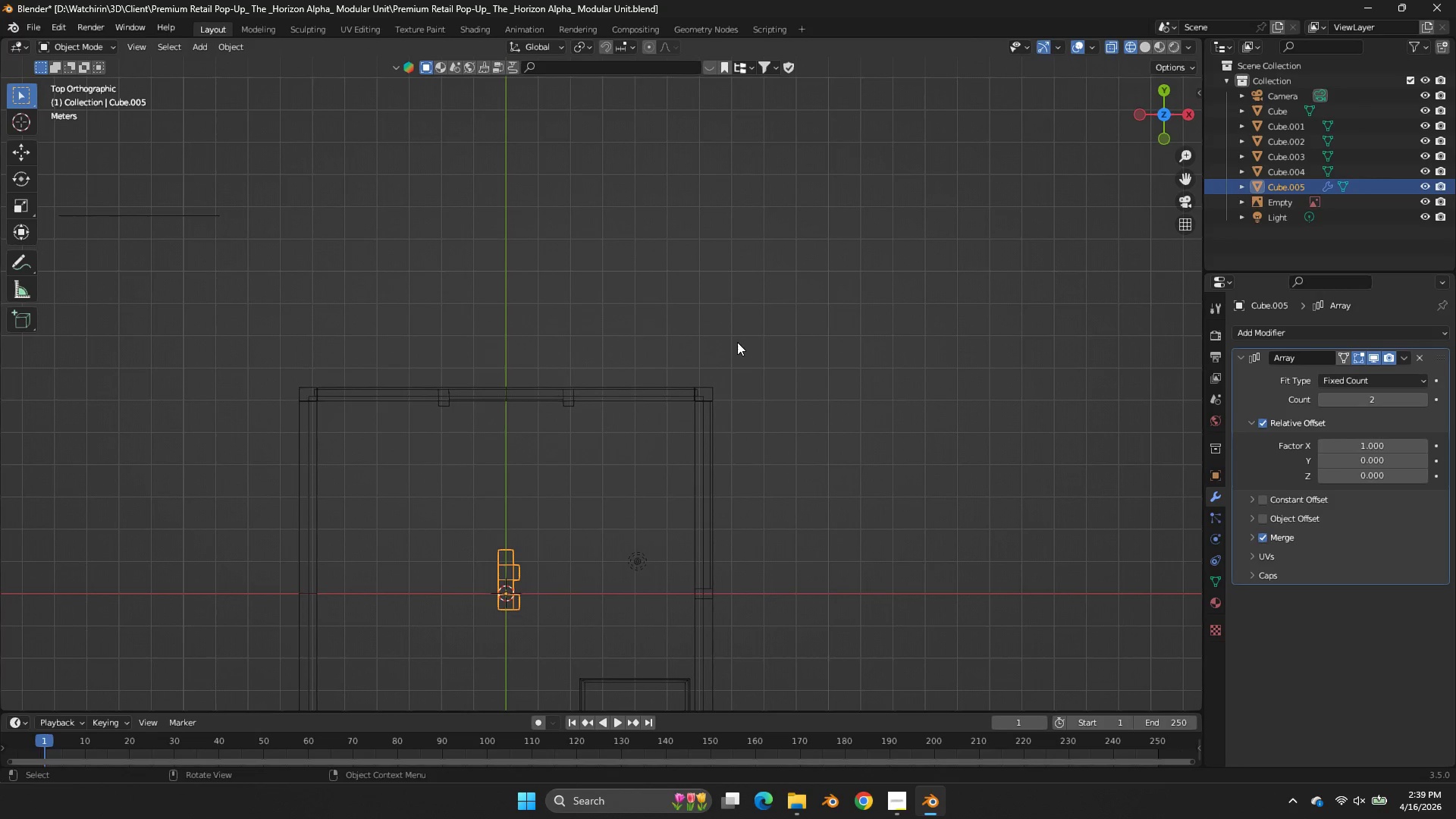 
key(R)
 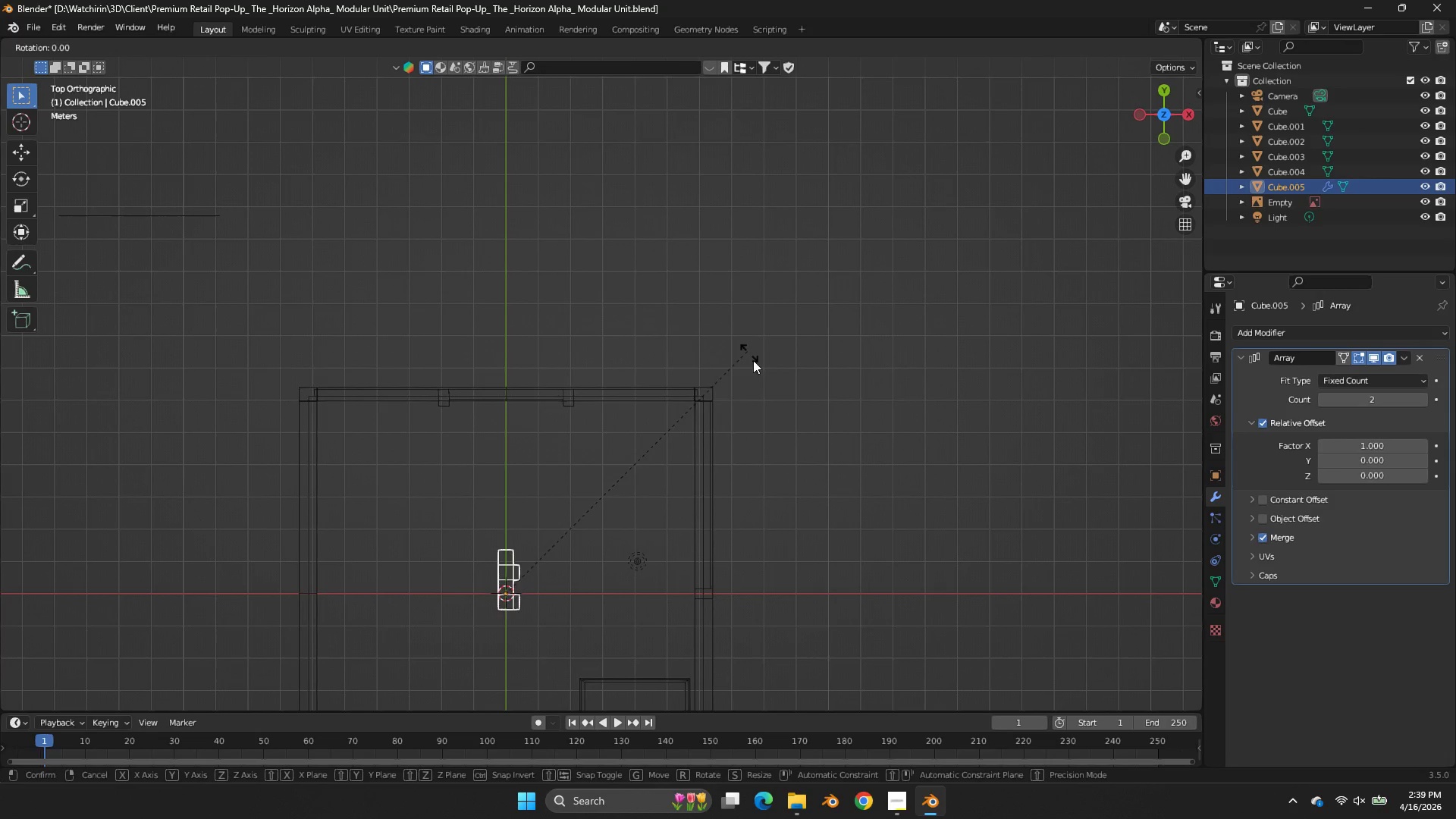 
hold_key(key=ControlLeft, duration=3.08)
left_click([682, 96])
 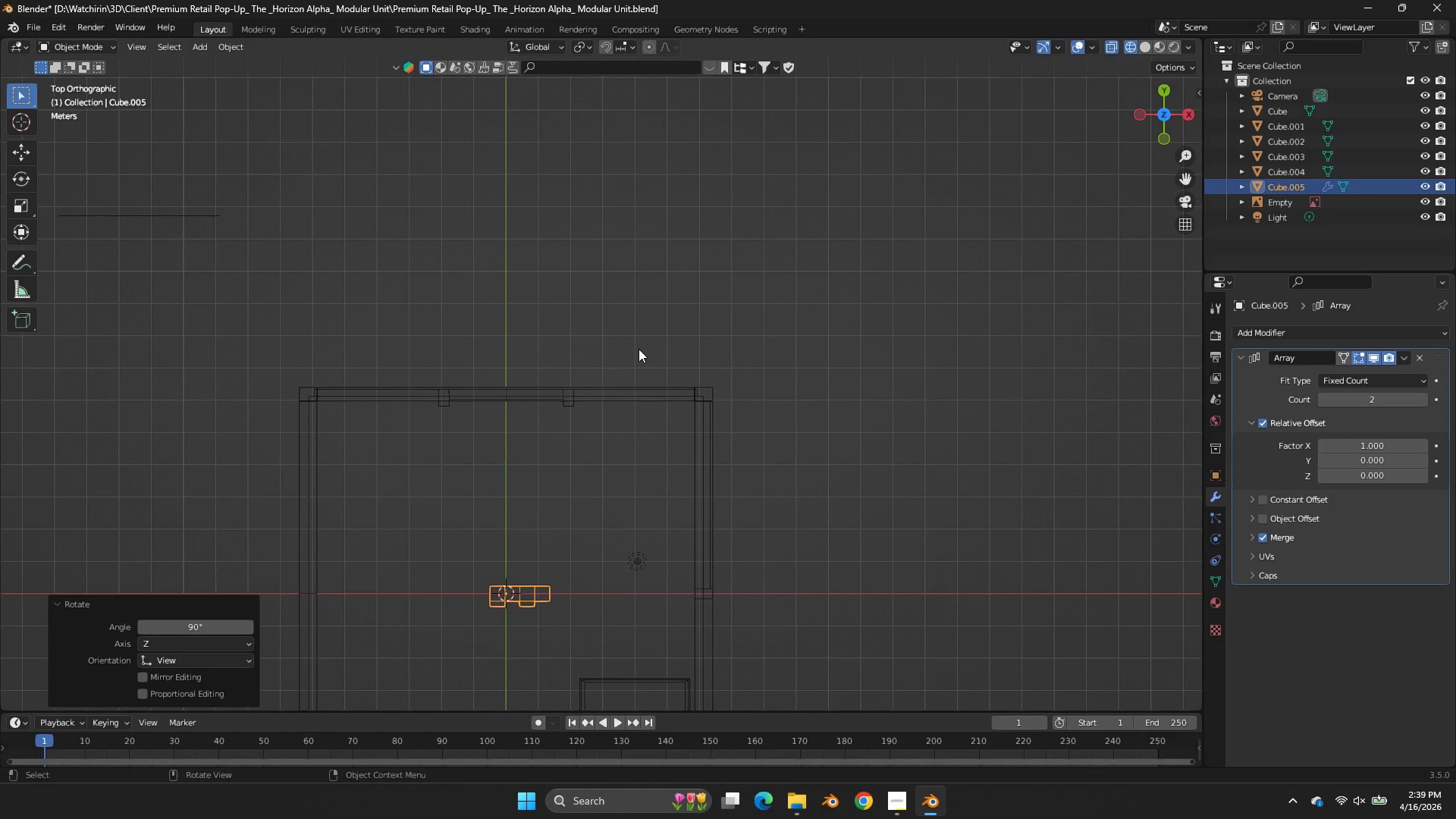 
key(G)
 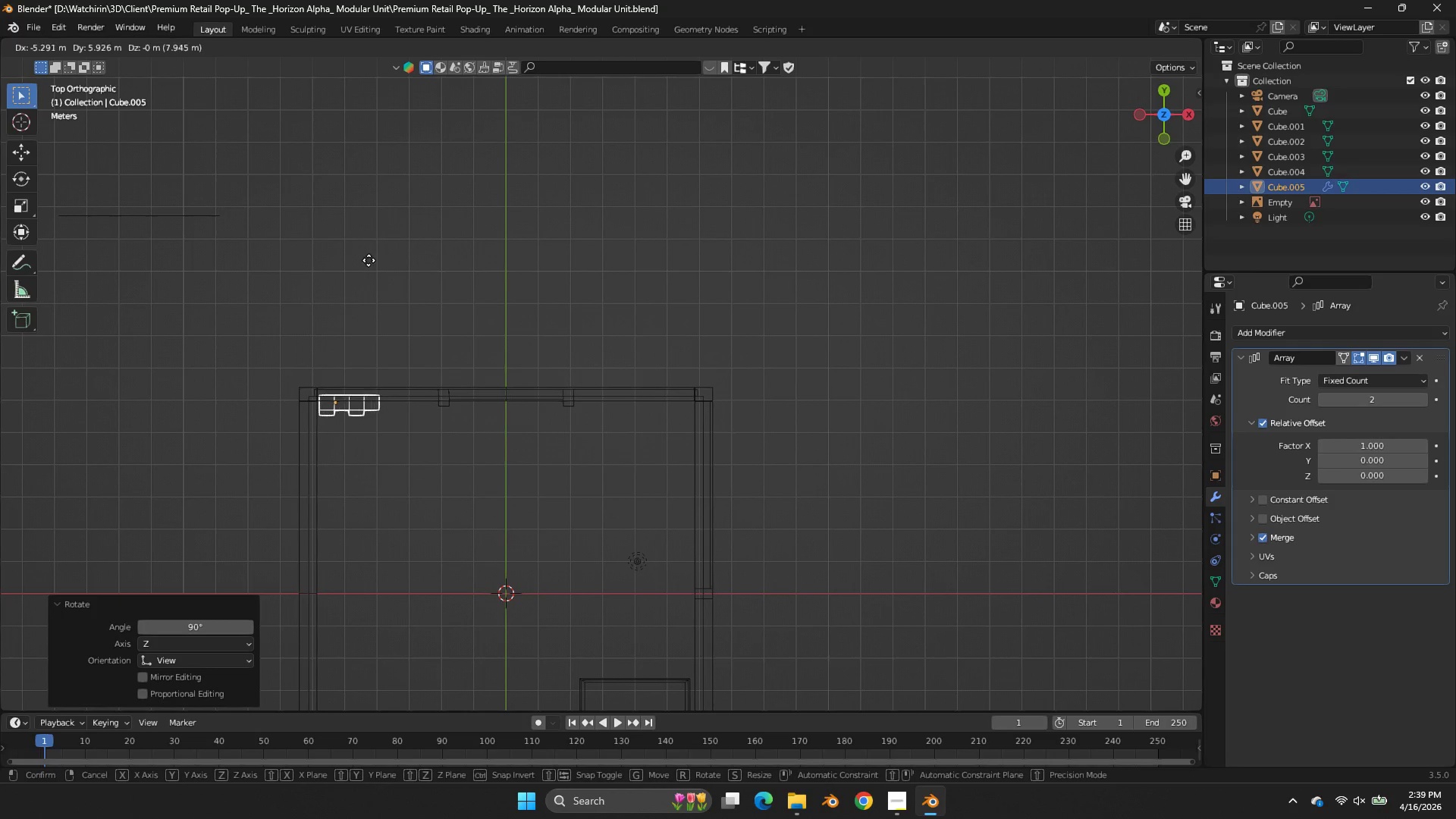 
hold_key(key=ShiftLeft, duration=1.25)
 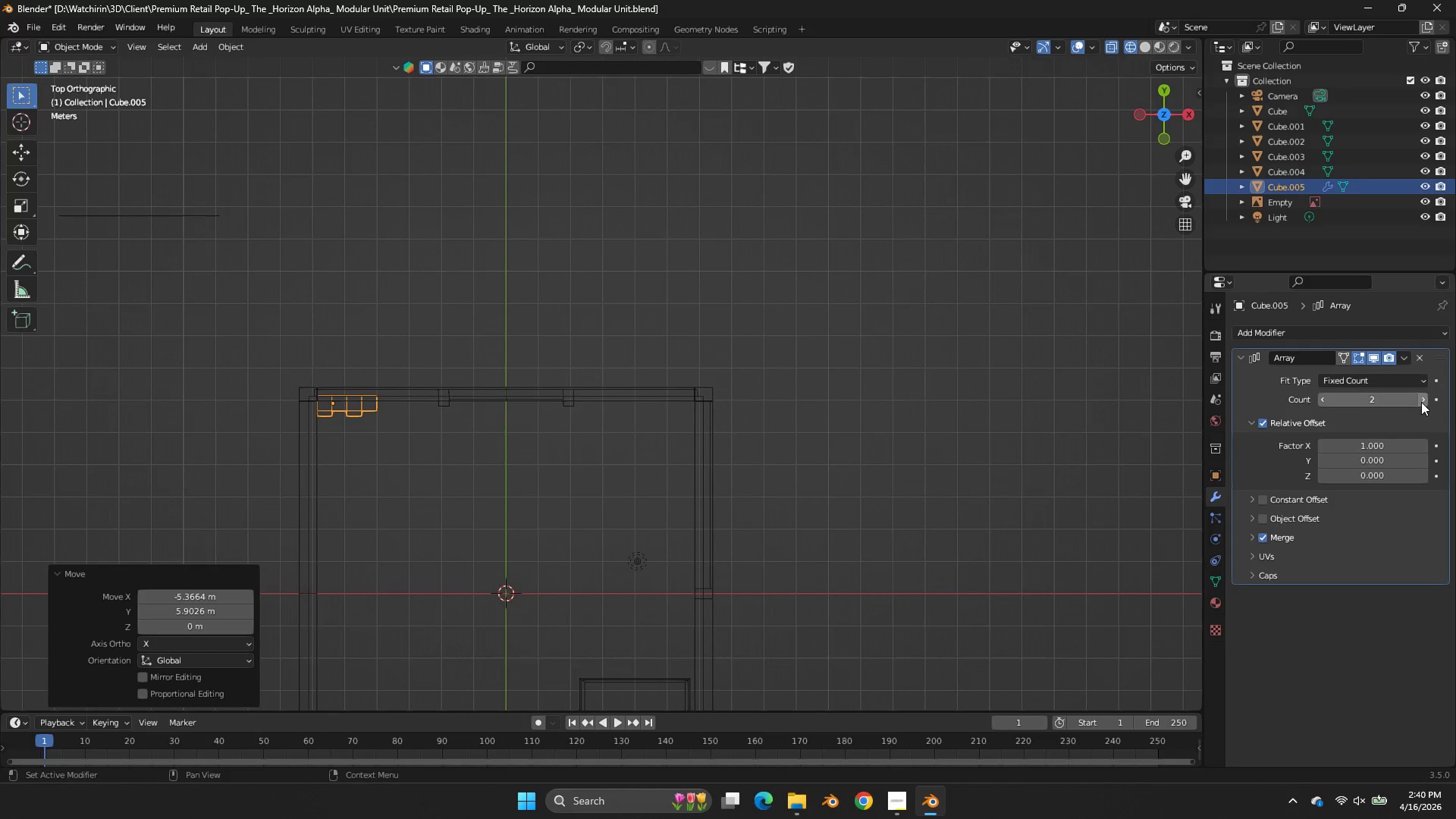 
double_click([1422, 402])
 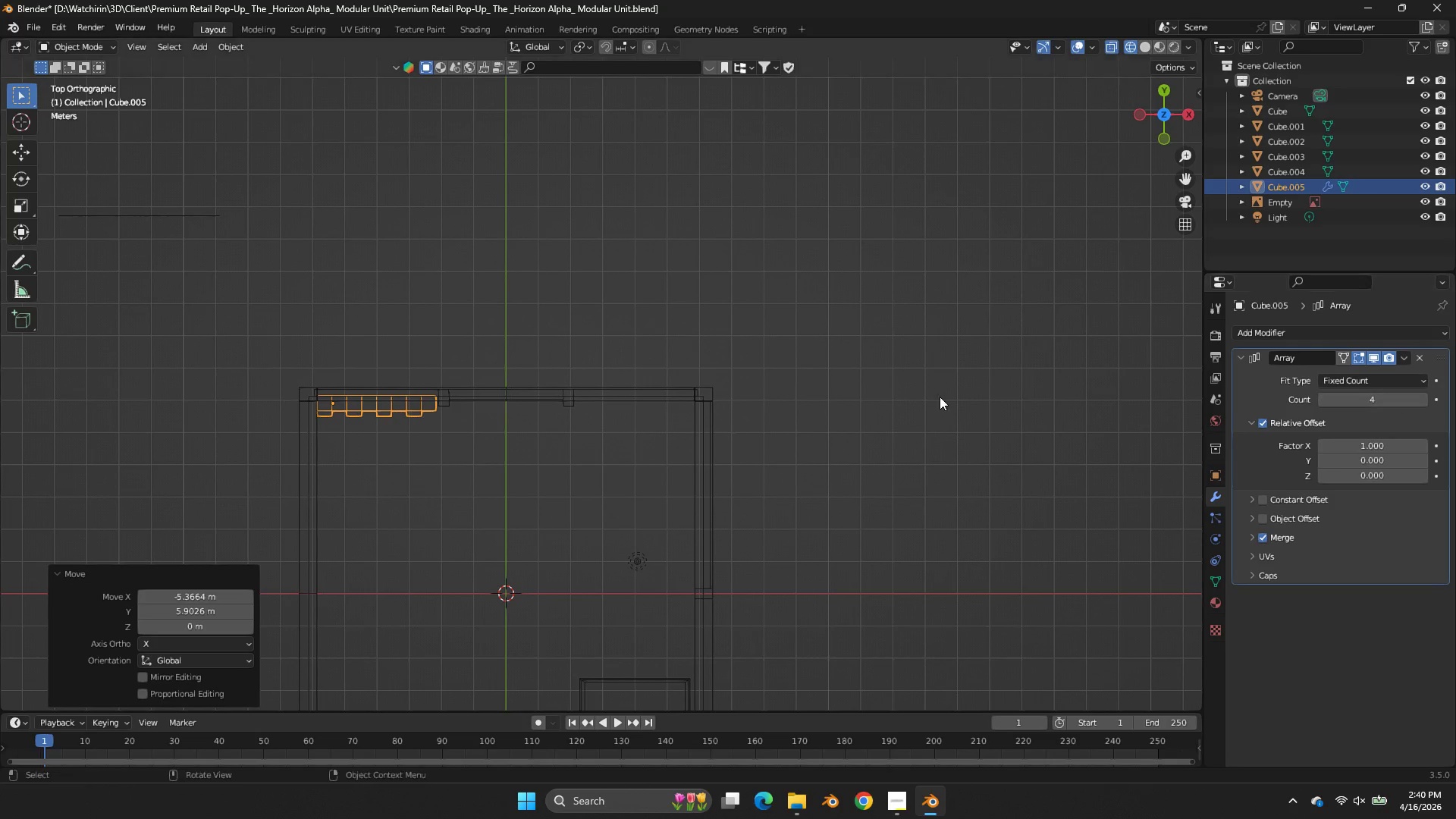 
scroll: coordinate [762, 366], scroll_direction: up, amount: 3.0
 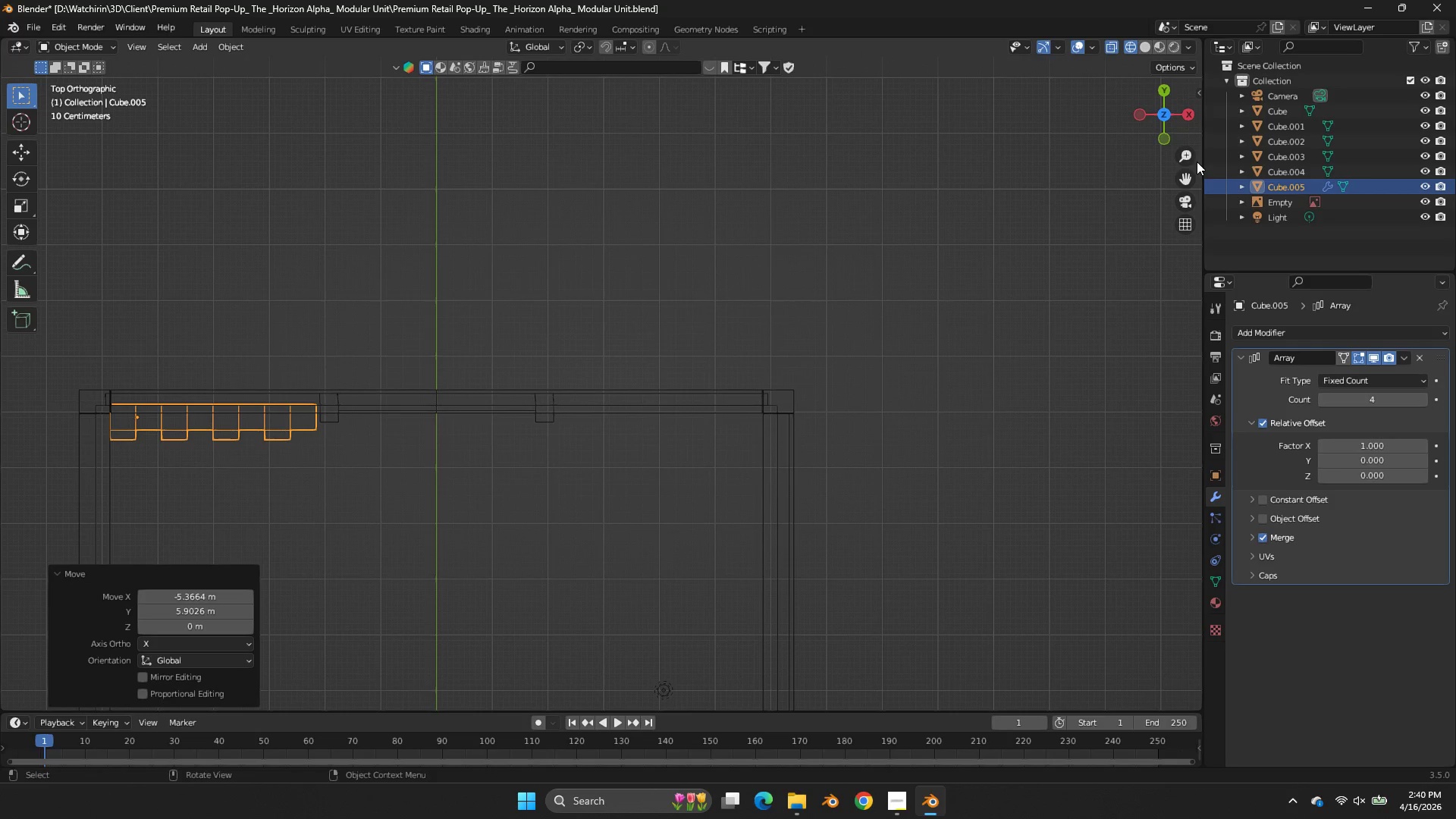 
left_click_drag(start_coordinate=[1185, 173], to_coordinate=[221, 87])
 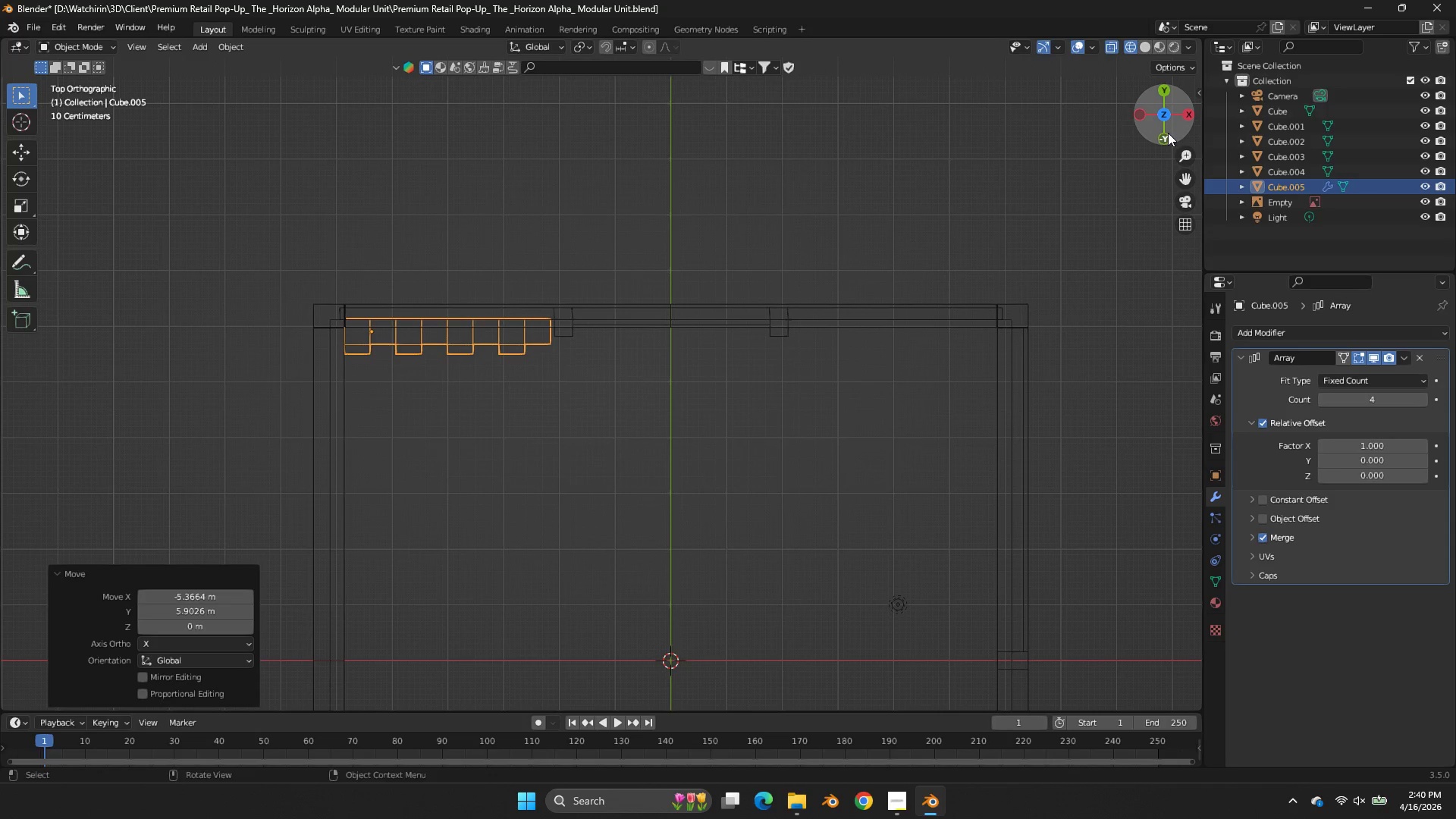 
left_click([1167, 133])
 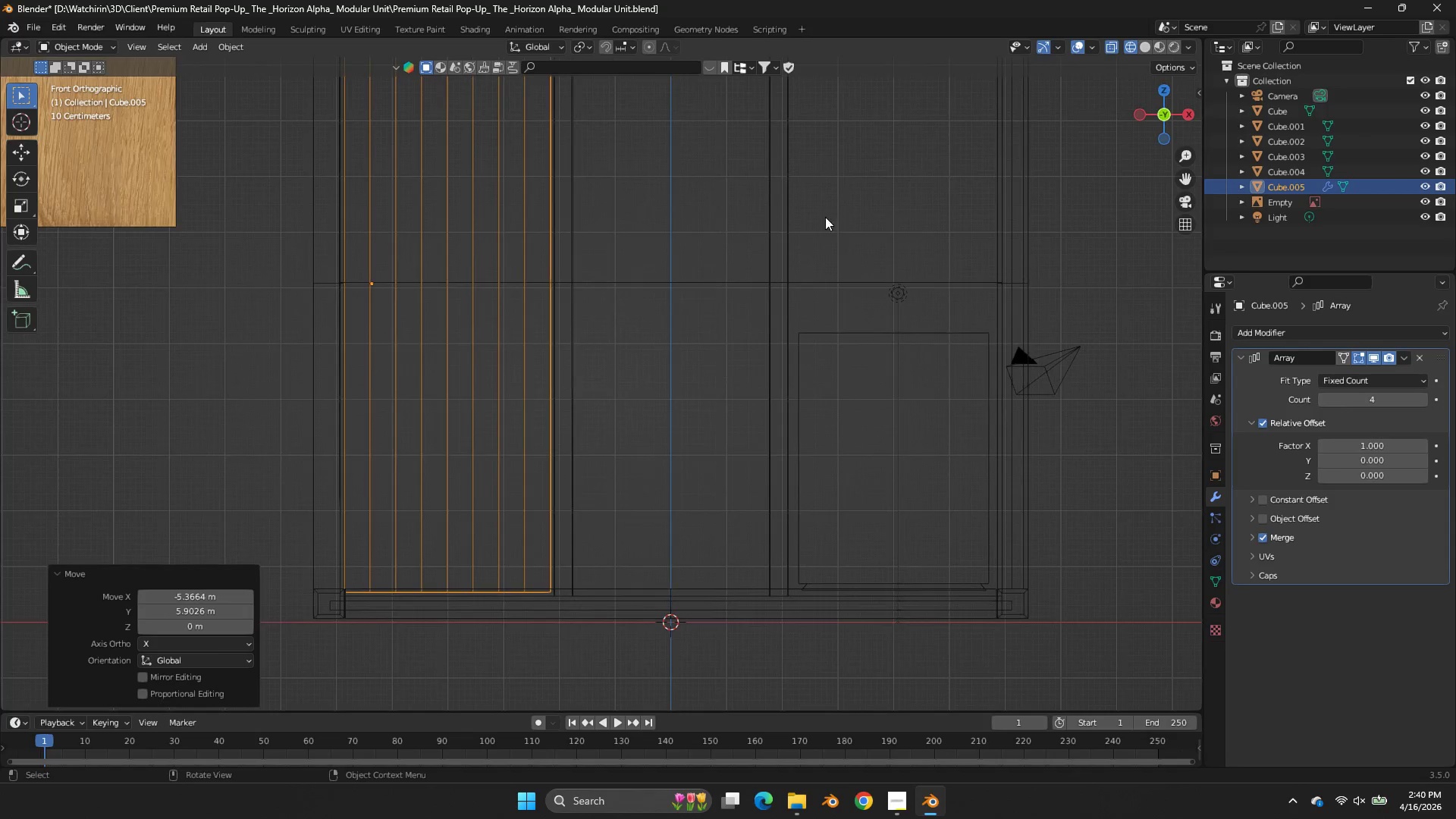 
key(S)
 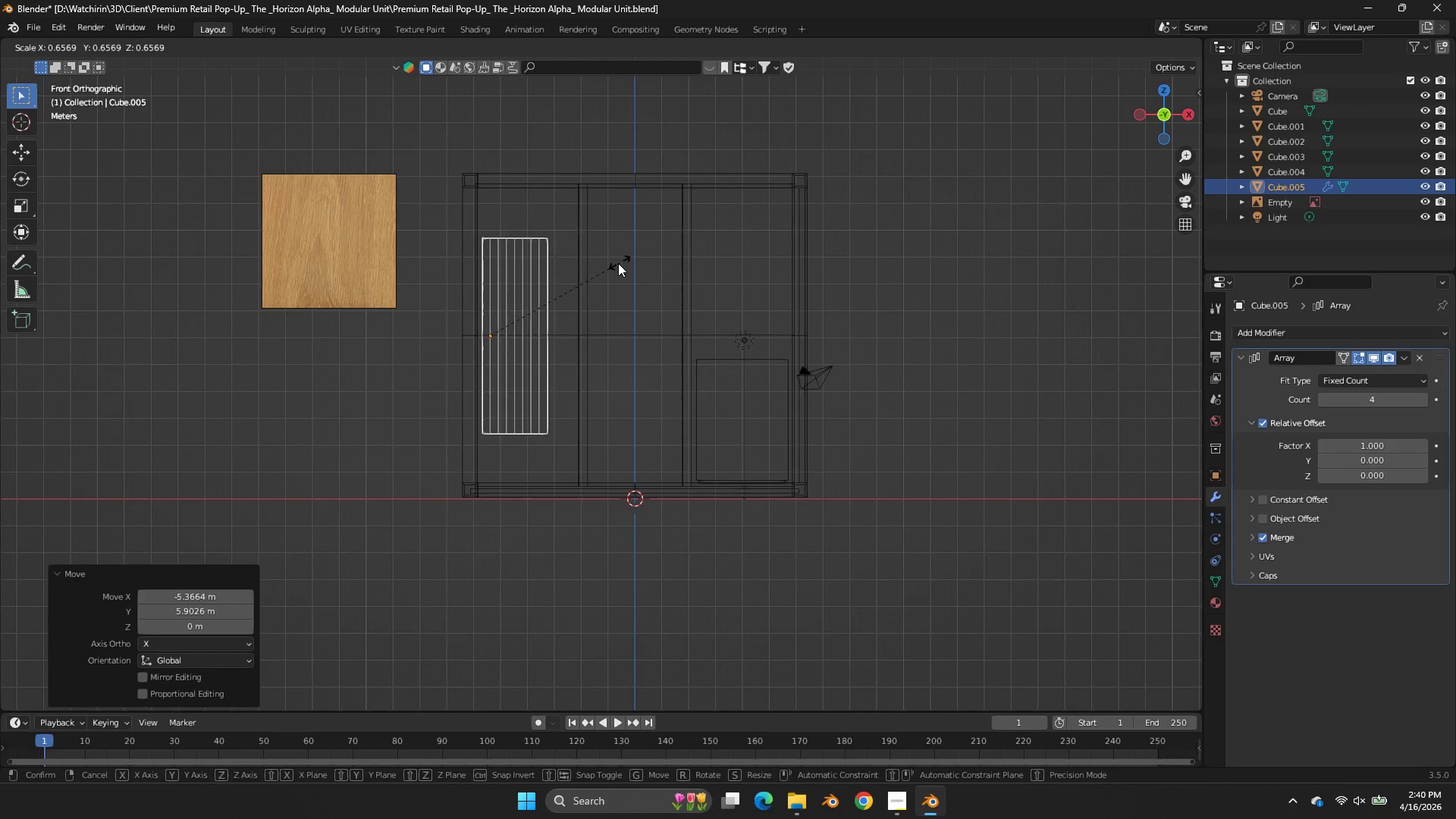 
scroll: coordinate [696, 239], scroll_direction: down, amount: 4.0
 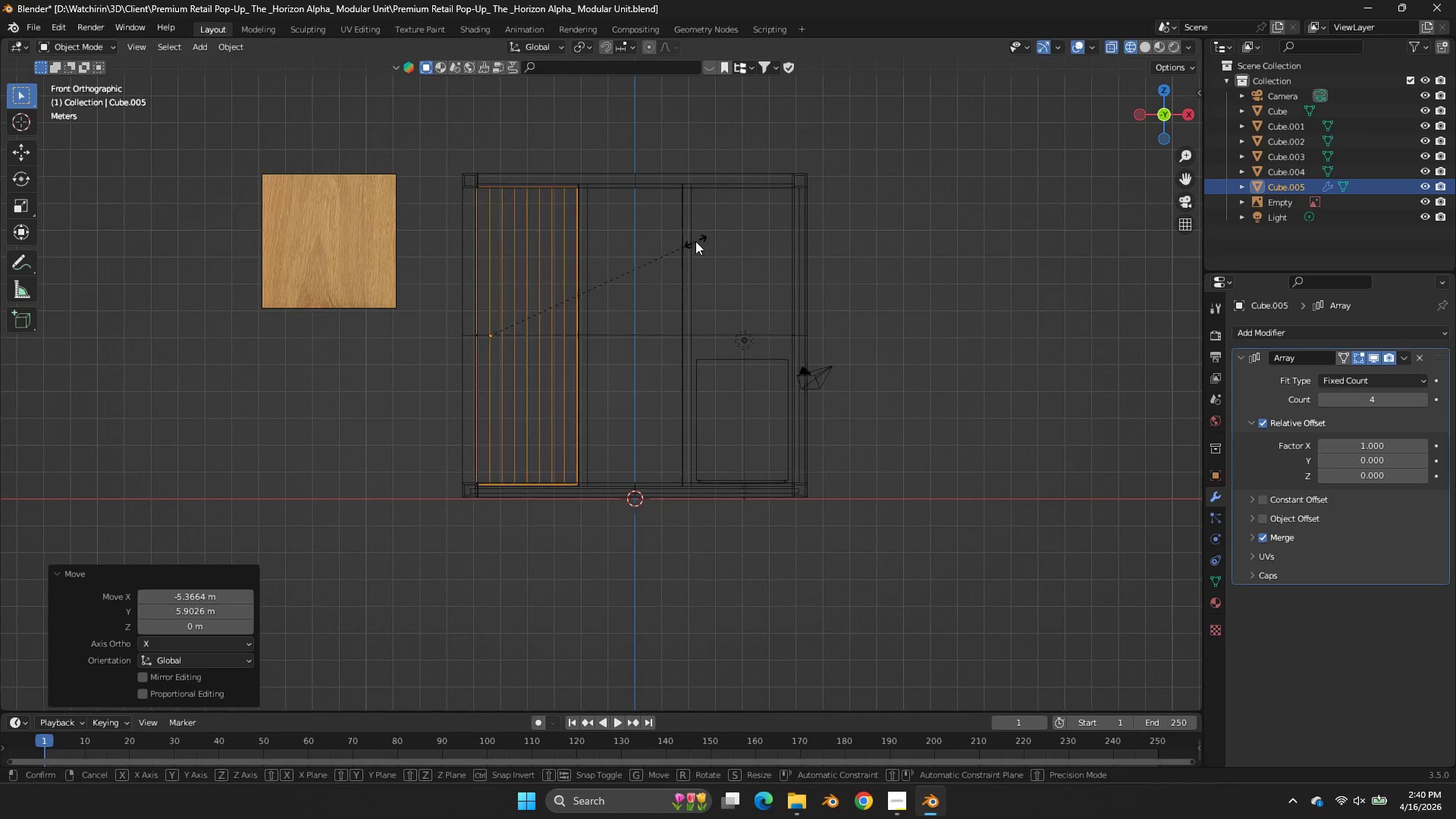 
left_click([612, 265])
 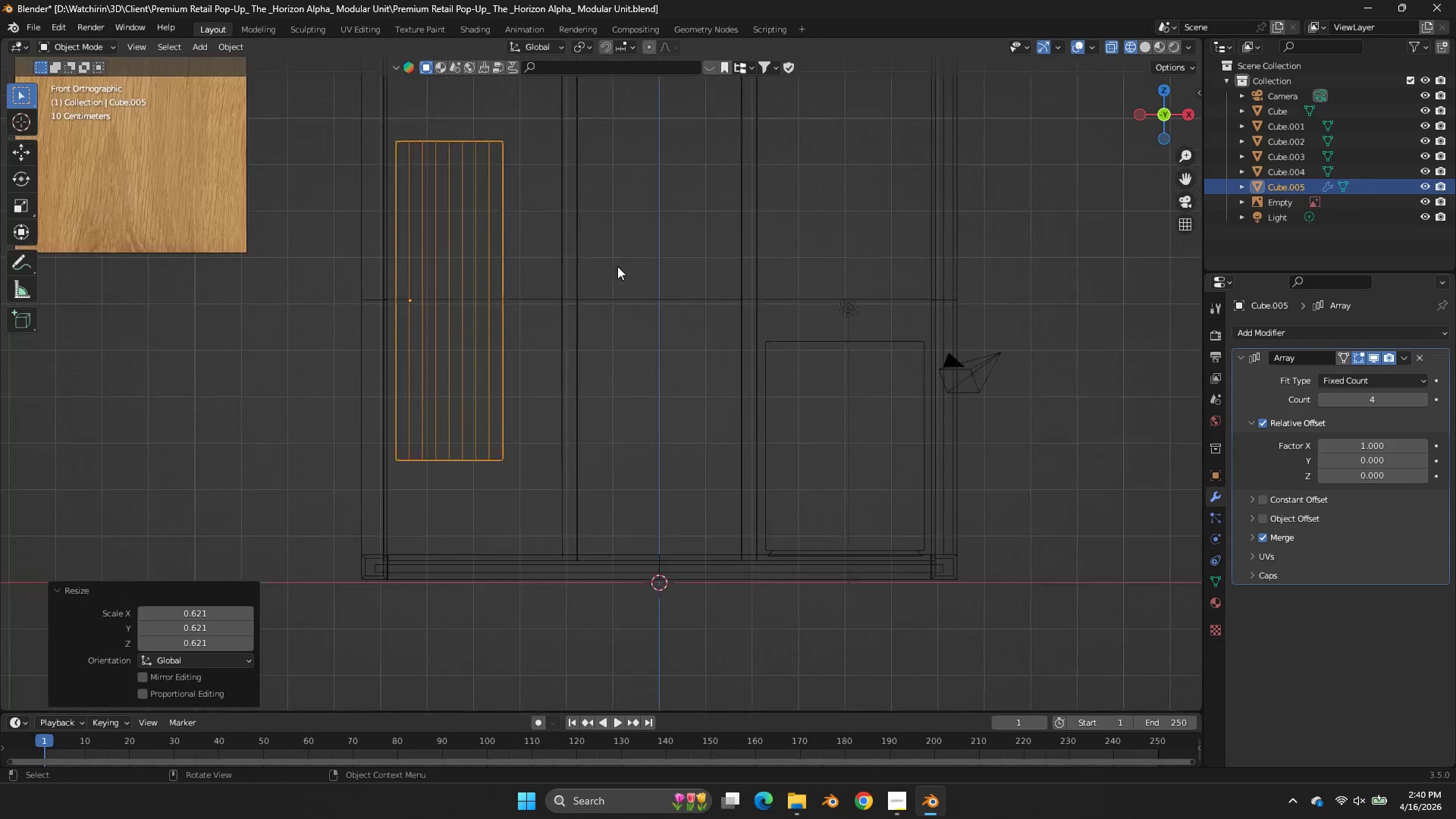 
key(Tab)
 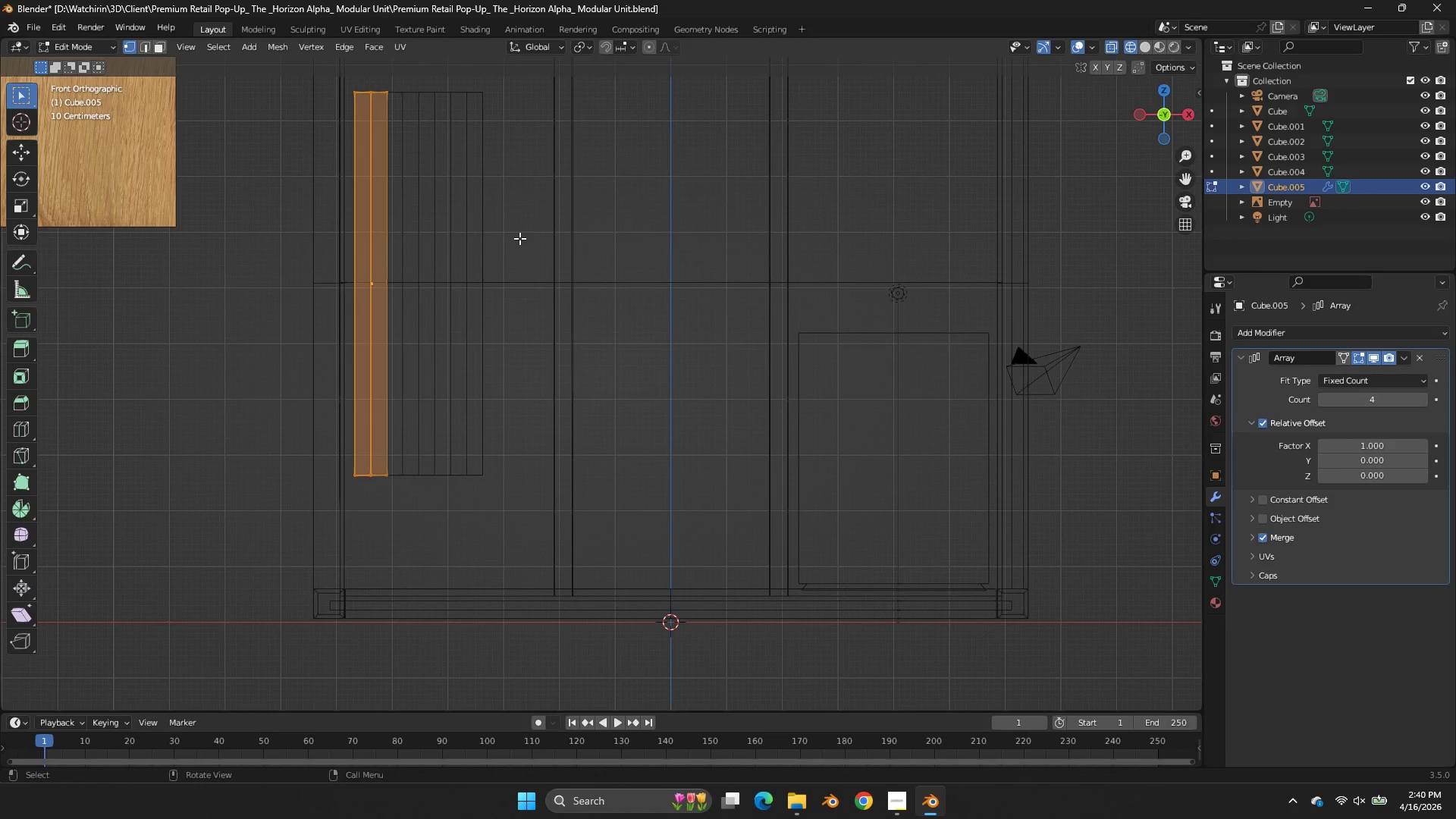 
scroll: coordinate [617, 266], scroll_direction: up, amount: 4.0
 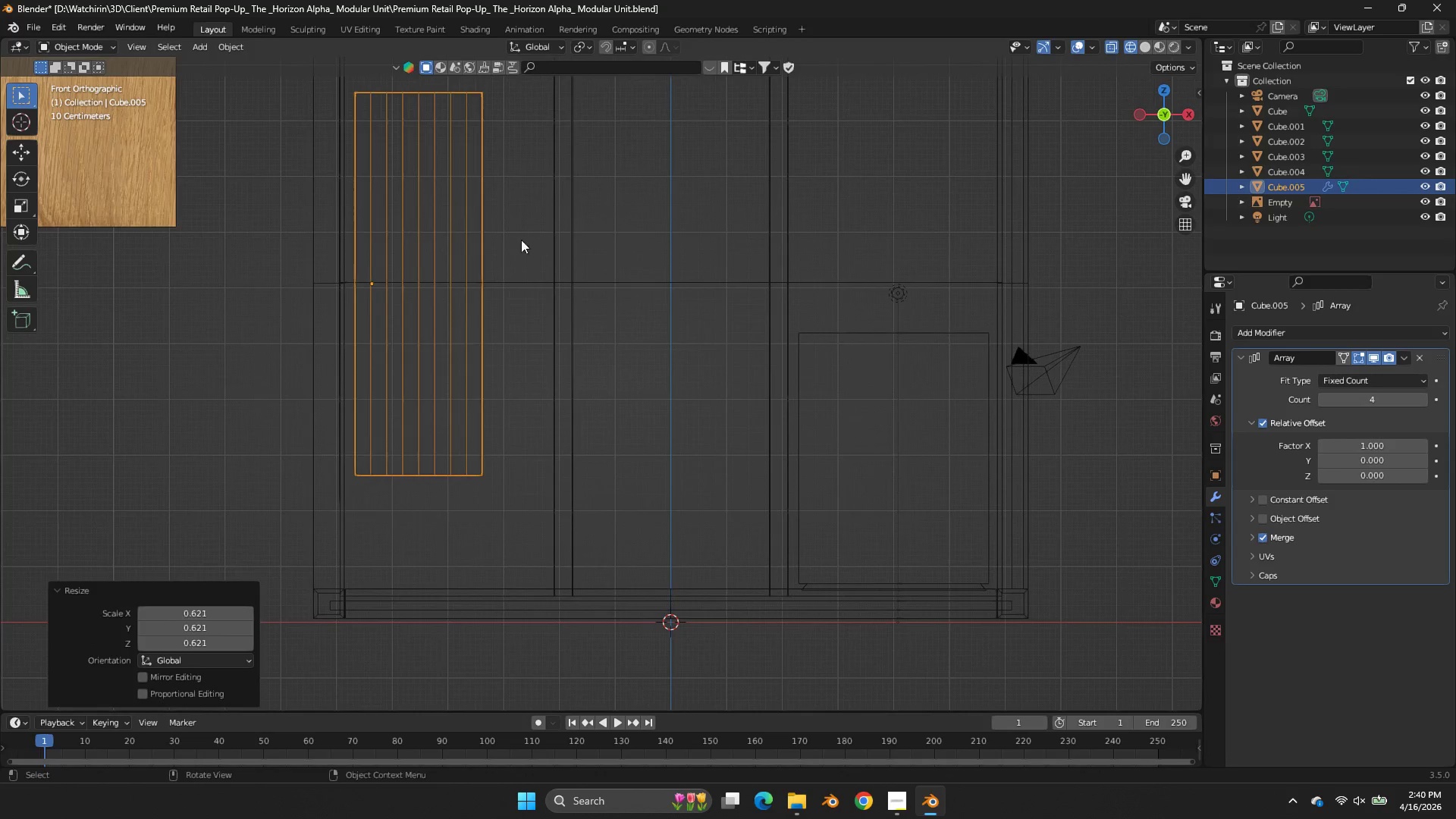 
type(agx)
 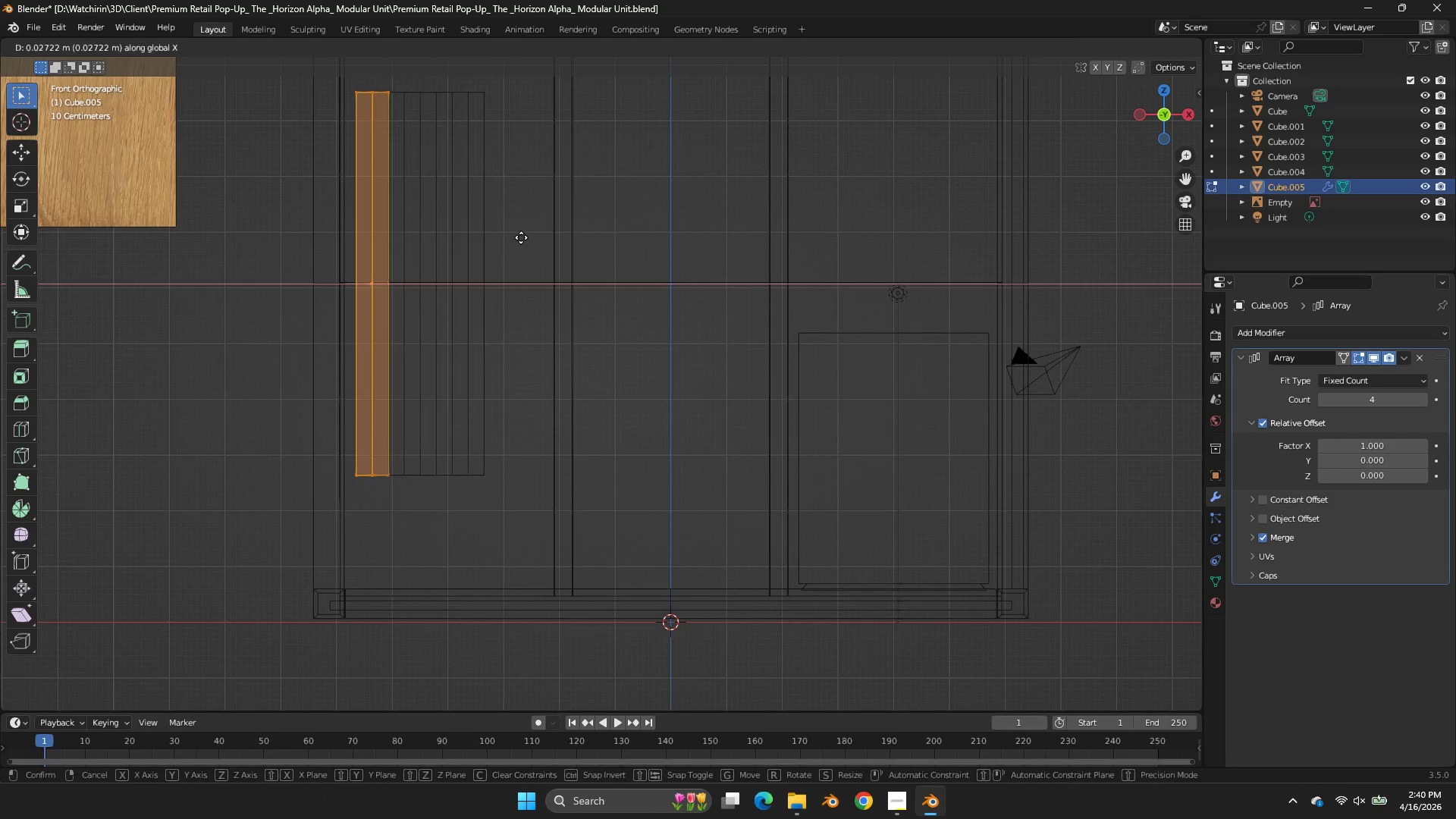 
hold_key(key=ShiftLeft, duration=1.33)
left_click([635, 231])
 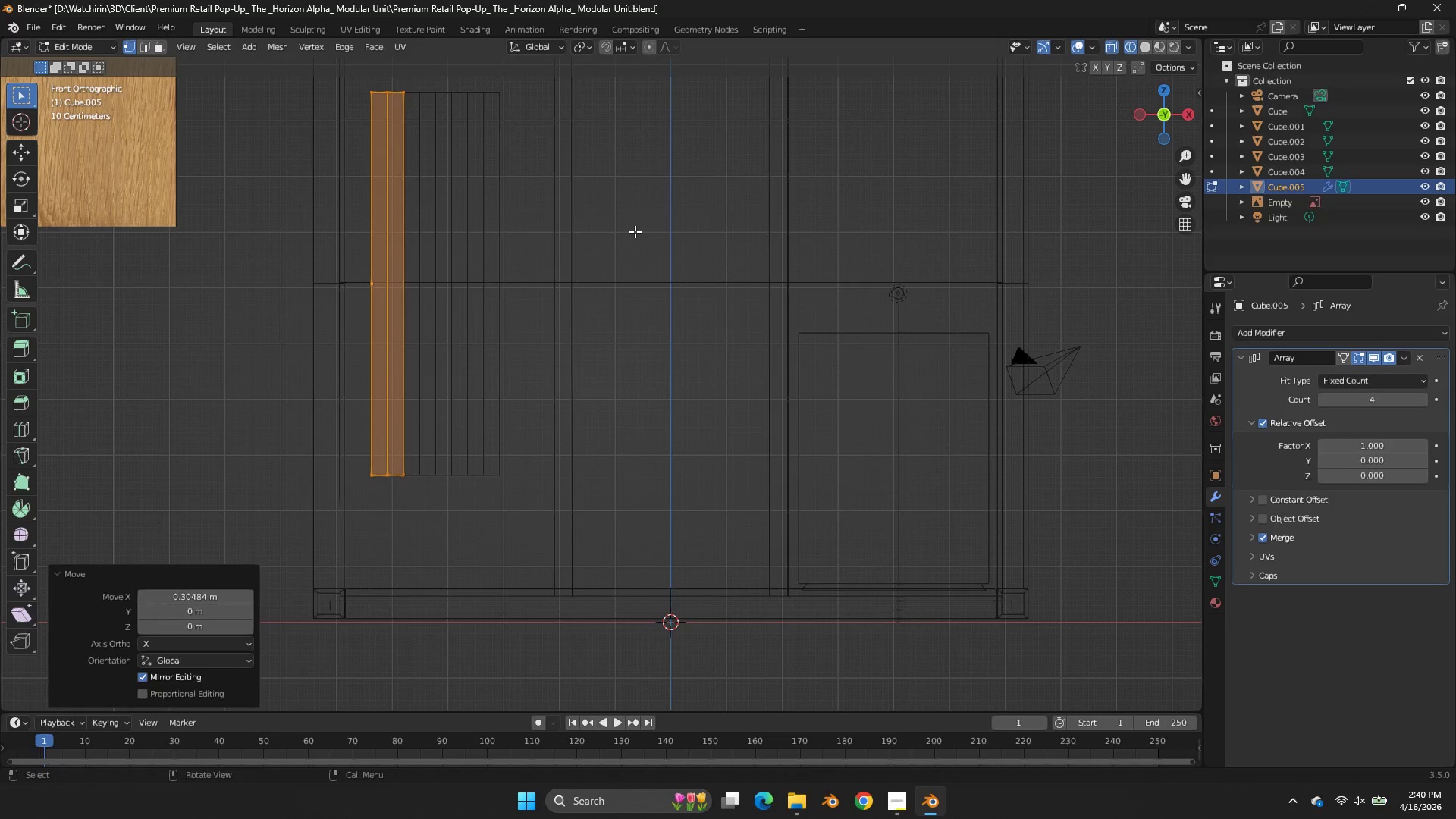 
key(Tab)
key(Tab)
type(gx)
 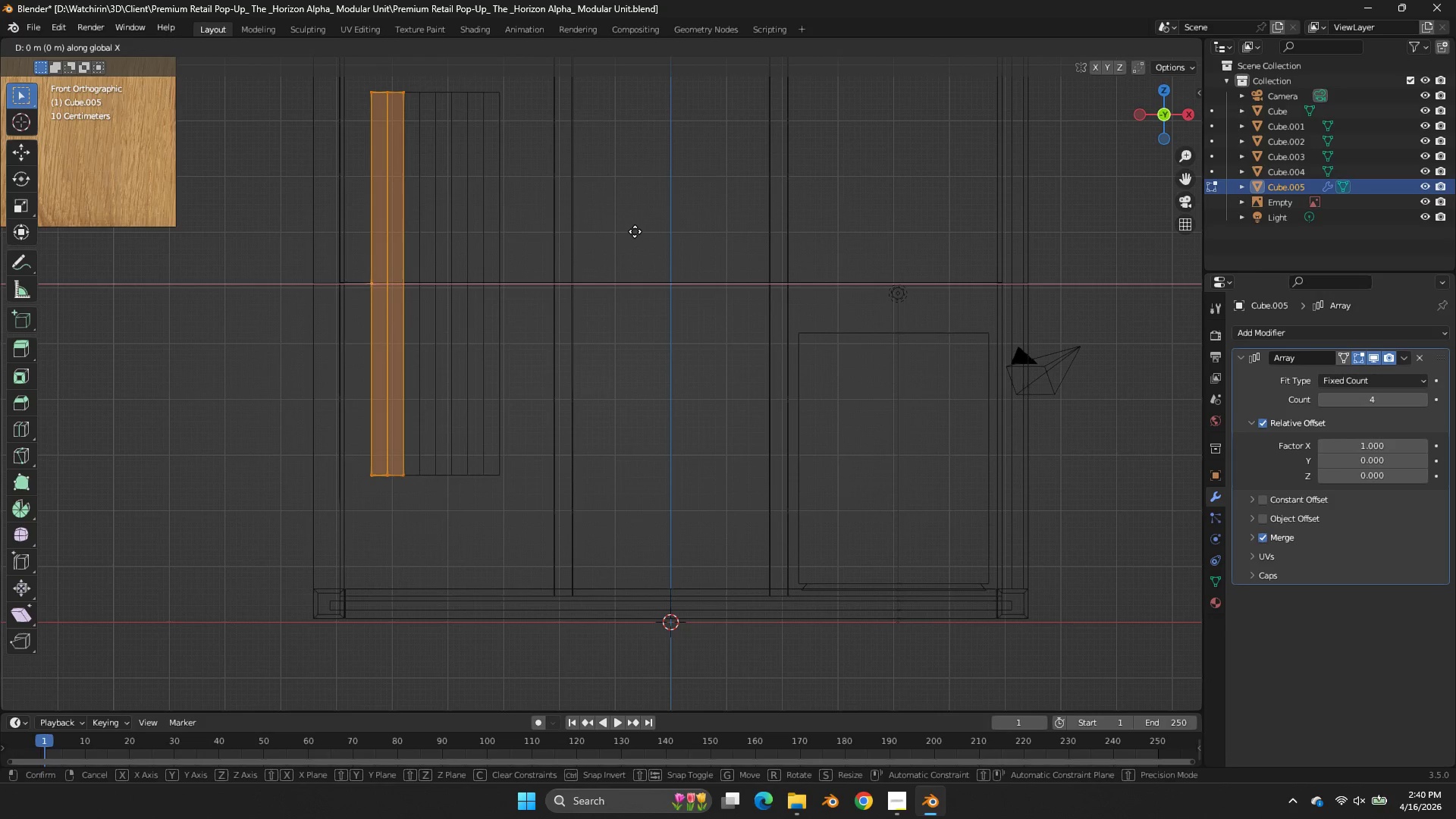 
hold_key(key=ShiftLeft, duration=0.81)
left_click([639, 231])
 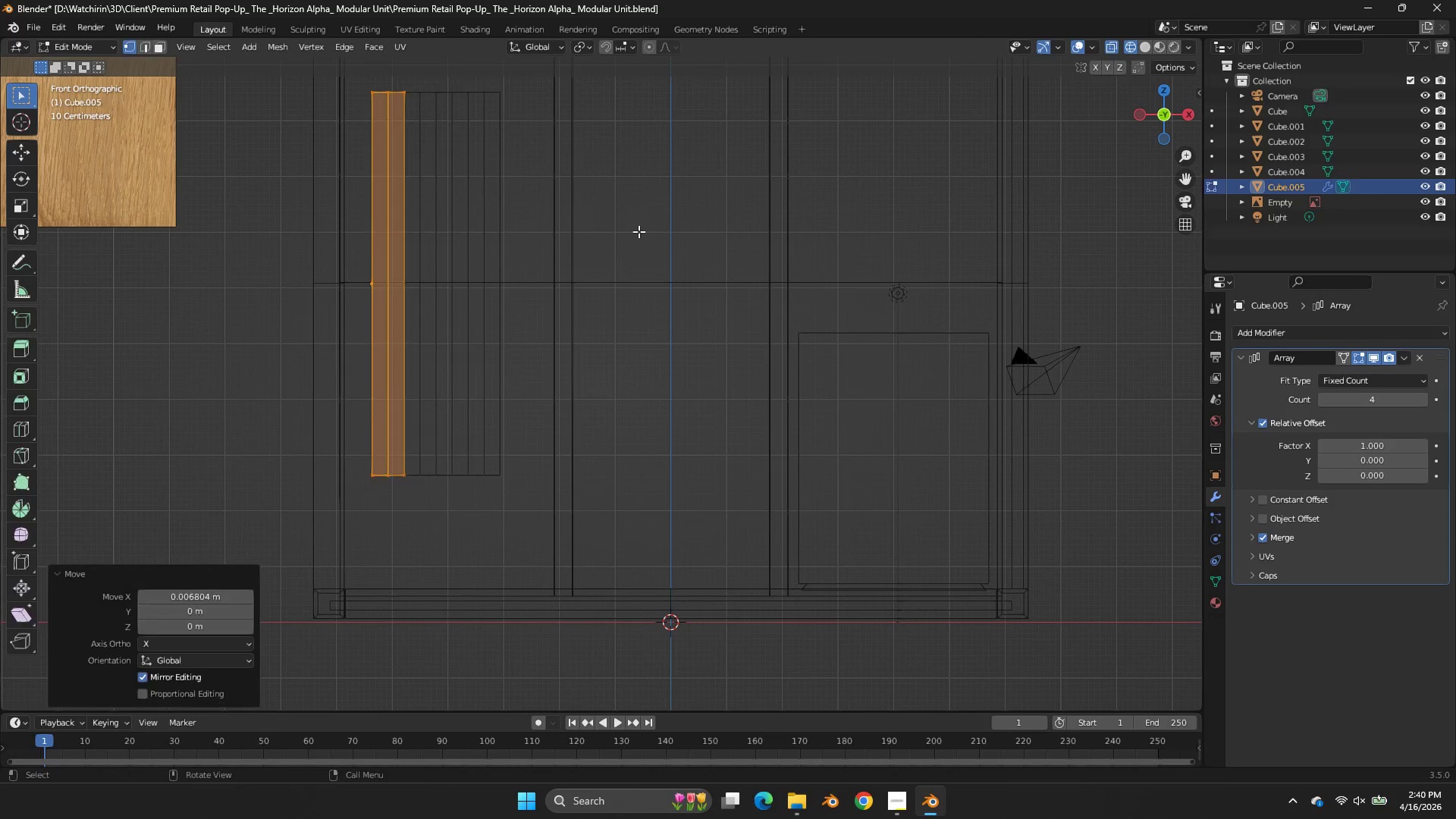 
key(Tab)
type(gx)
 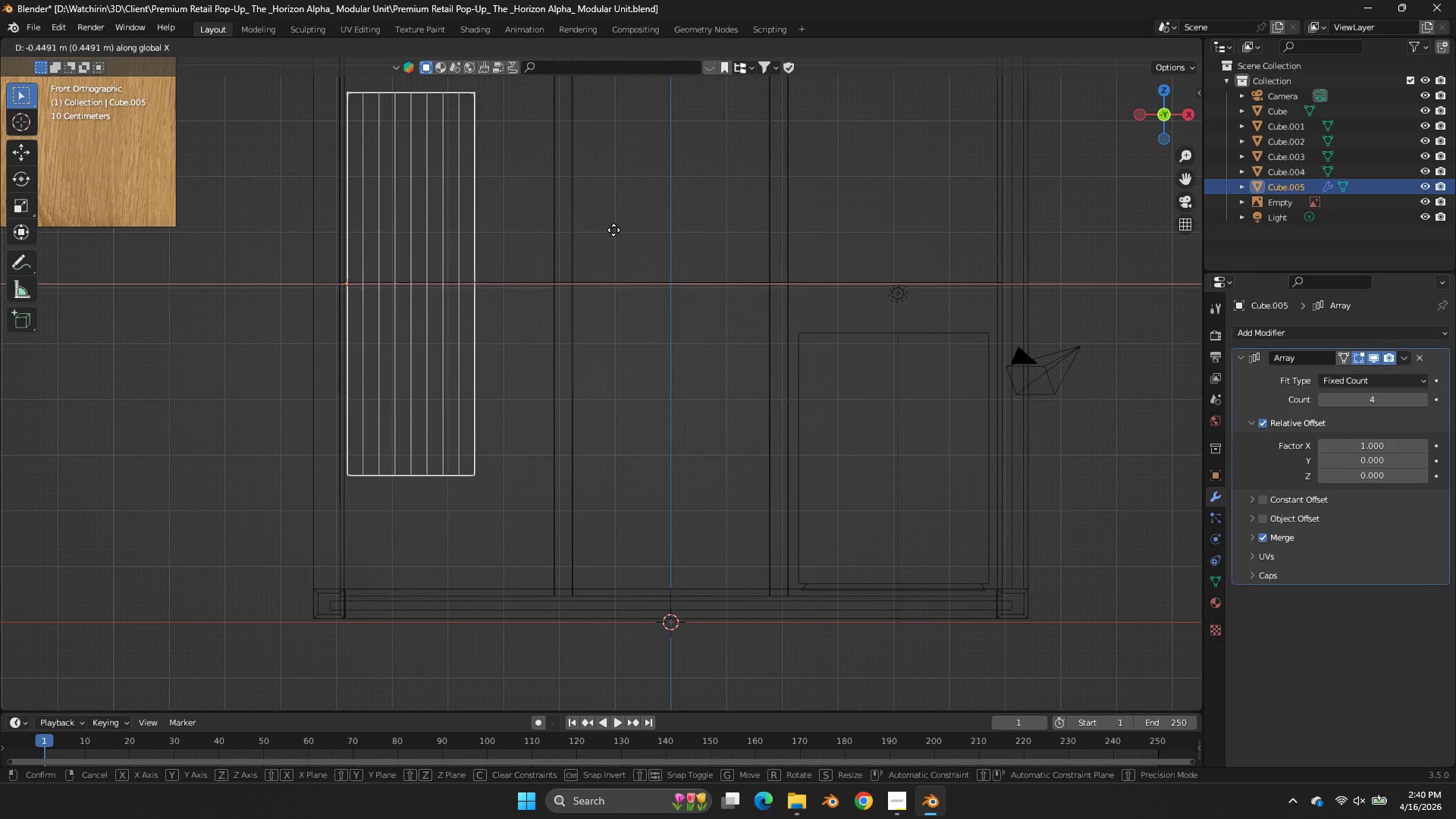 
hold_key(key=ShiftLeft, duration=1.2)
left_click([553, 225])
 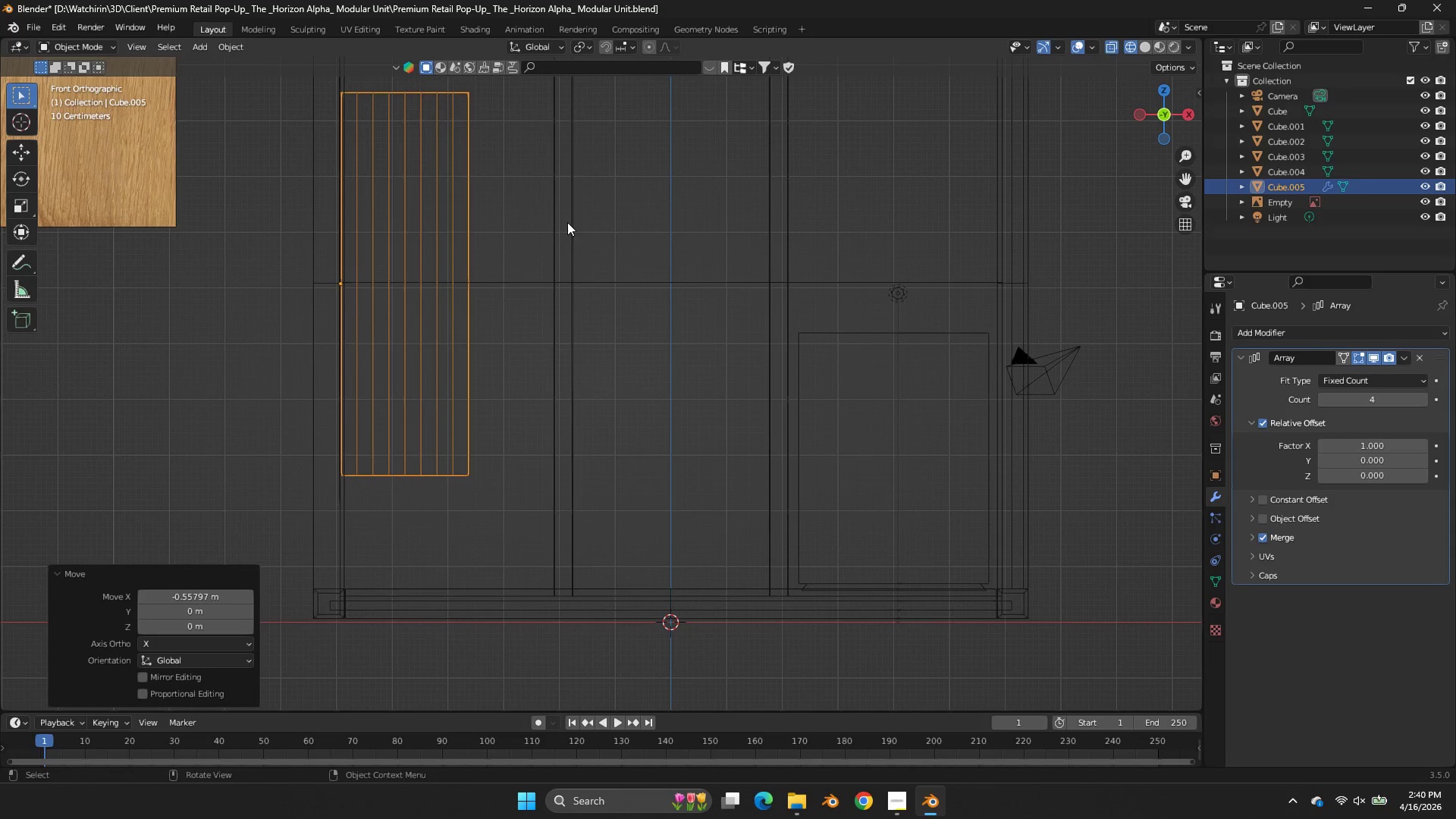 
type(zgx)
 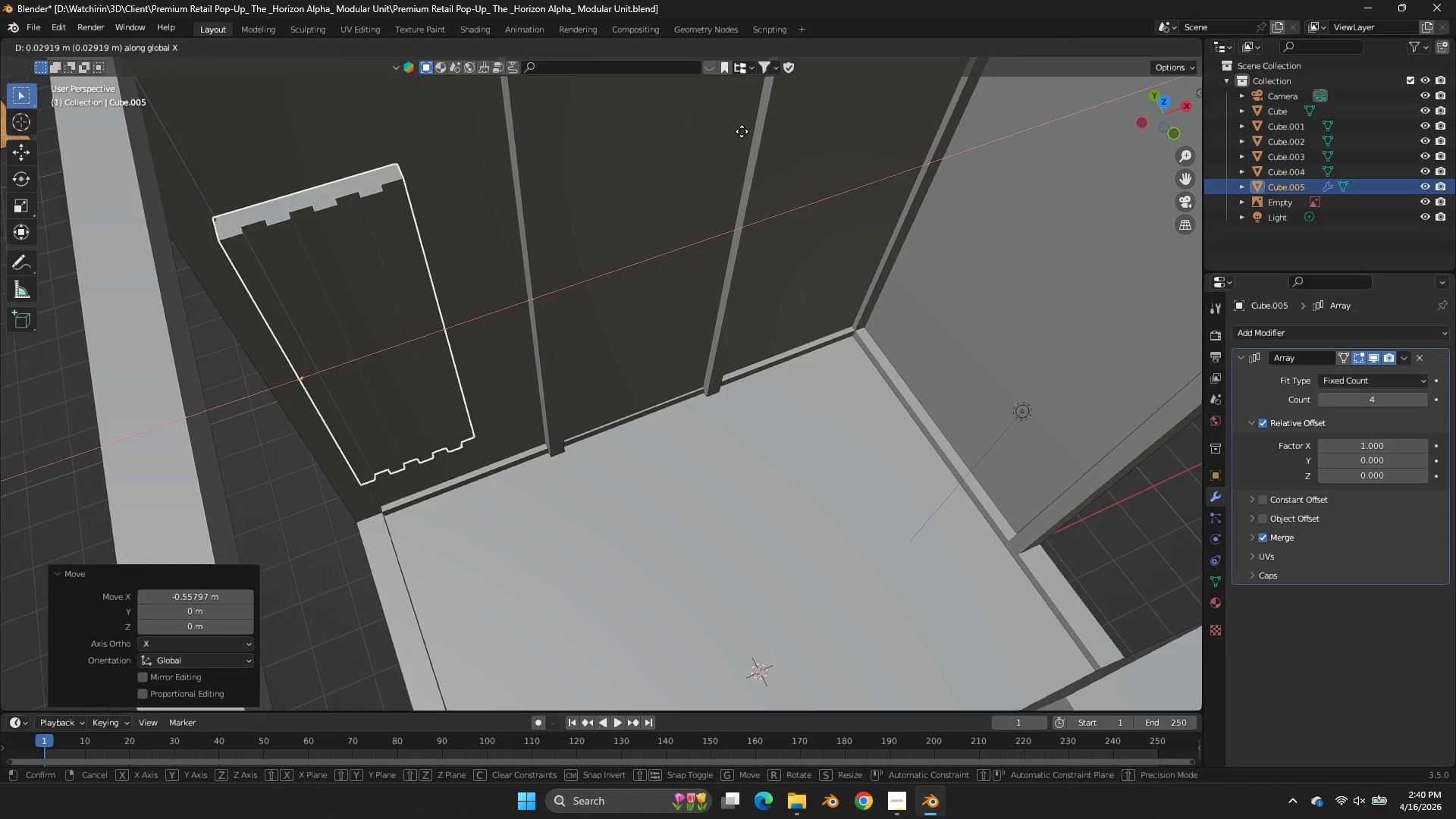 
left_click_drag(start_coordinate=[1157, 118], to_coordinate=[7, 233])
 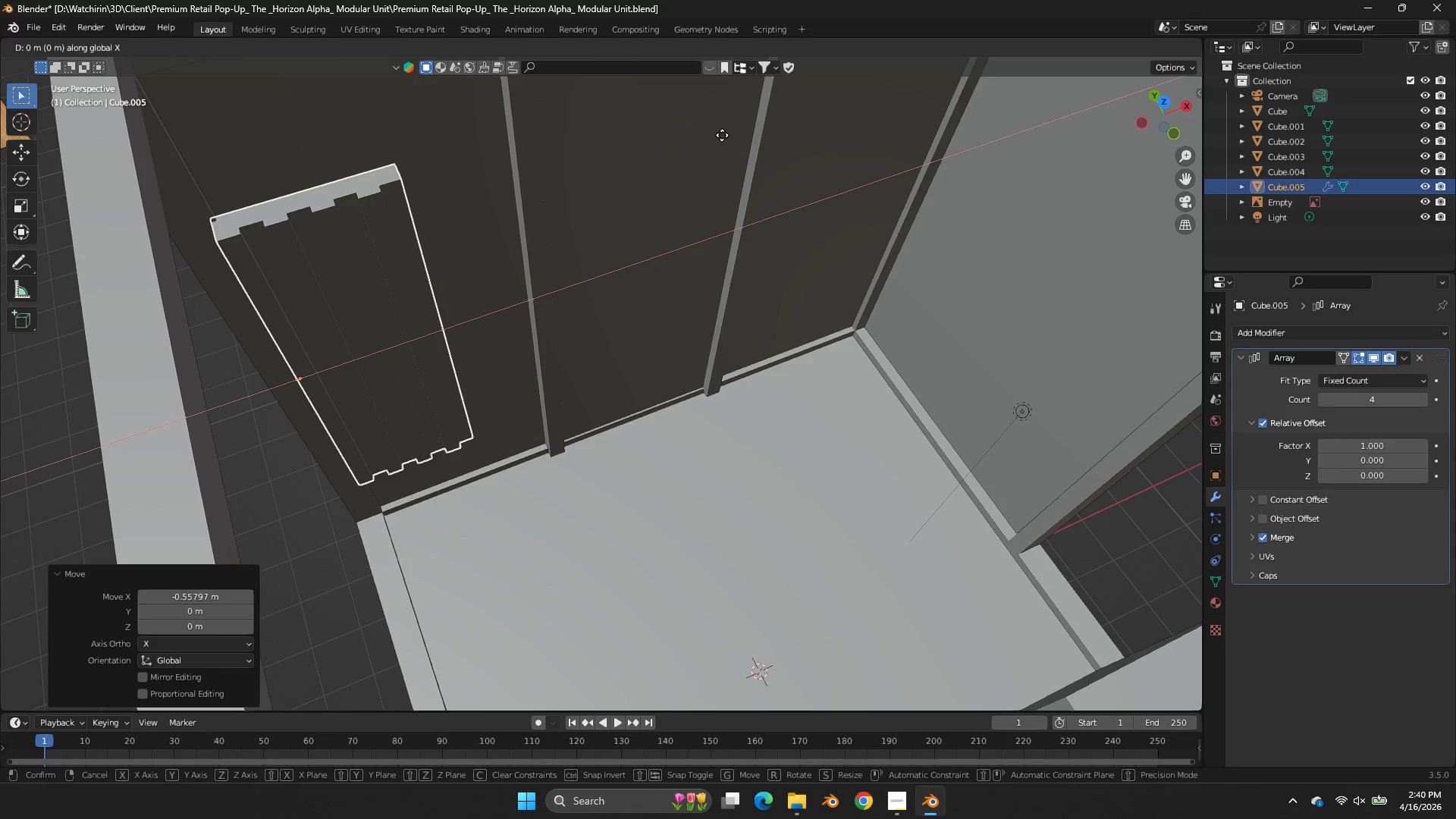 
hold_key(key=ShiftLeft, duration=1.49)
left_click([761, 124])
 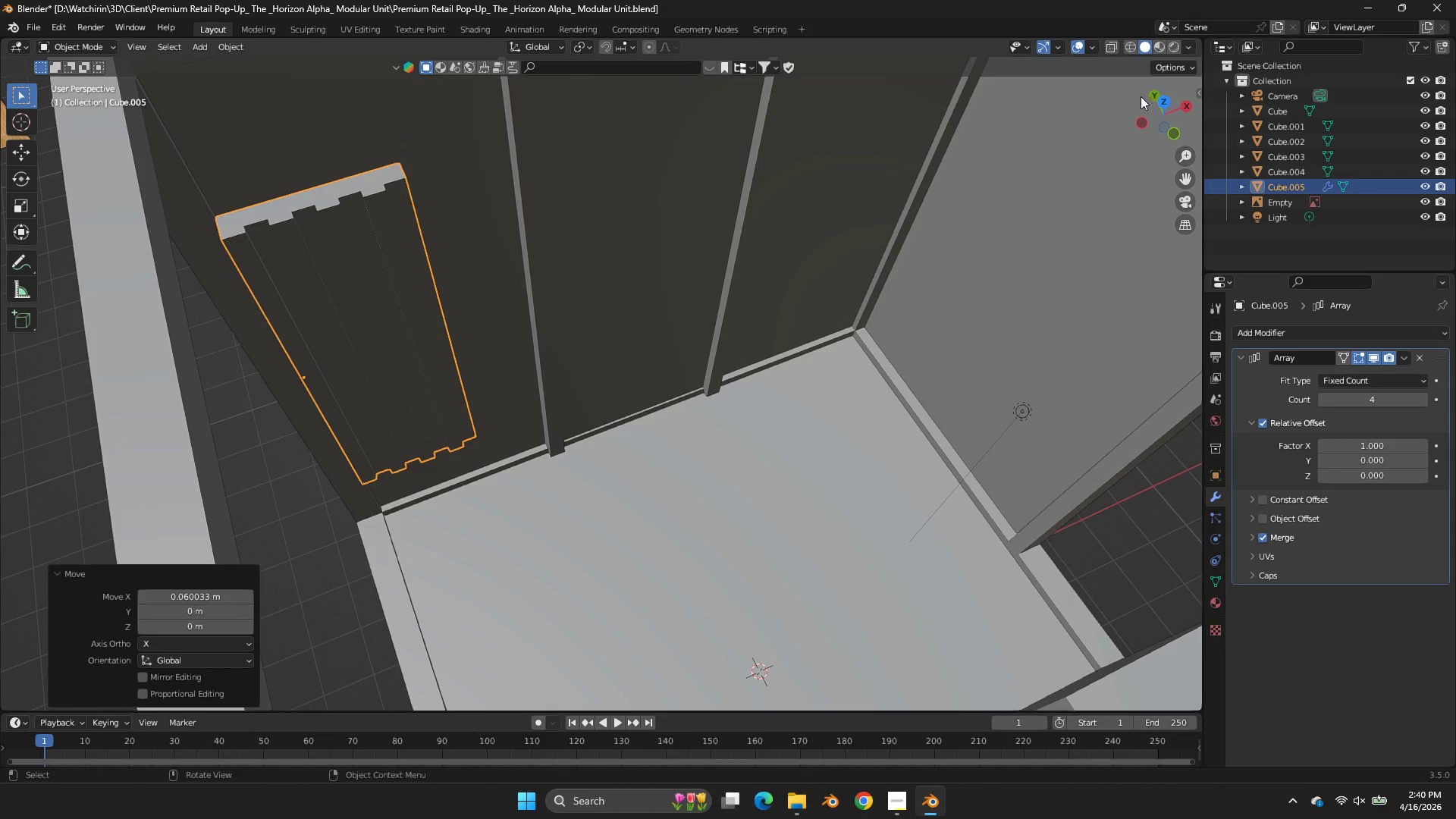 
left_click([1172, 97])
 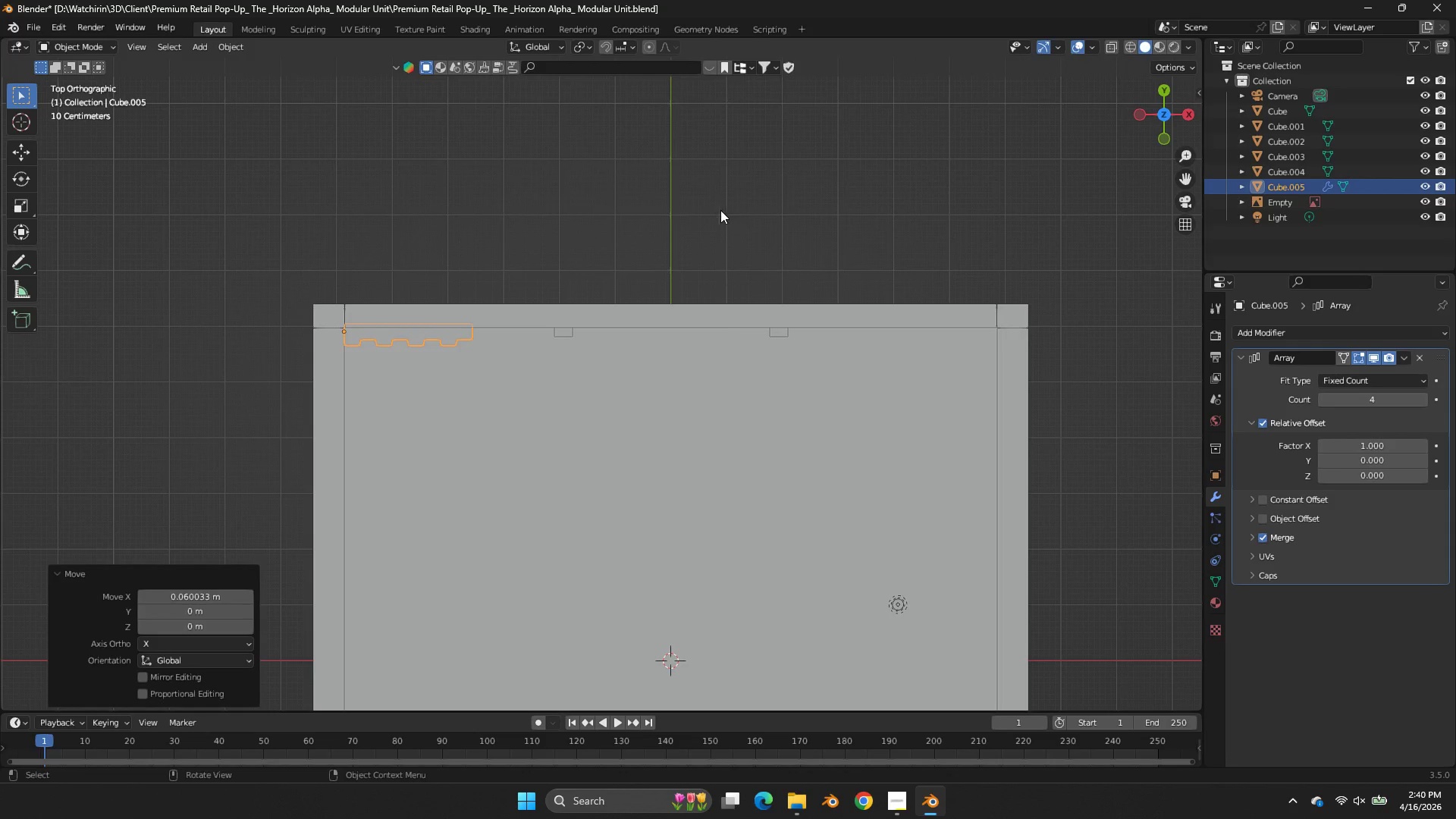 
key(Tab)
 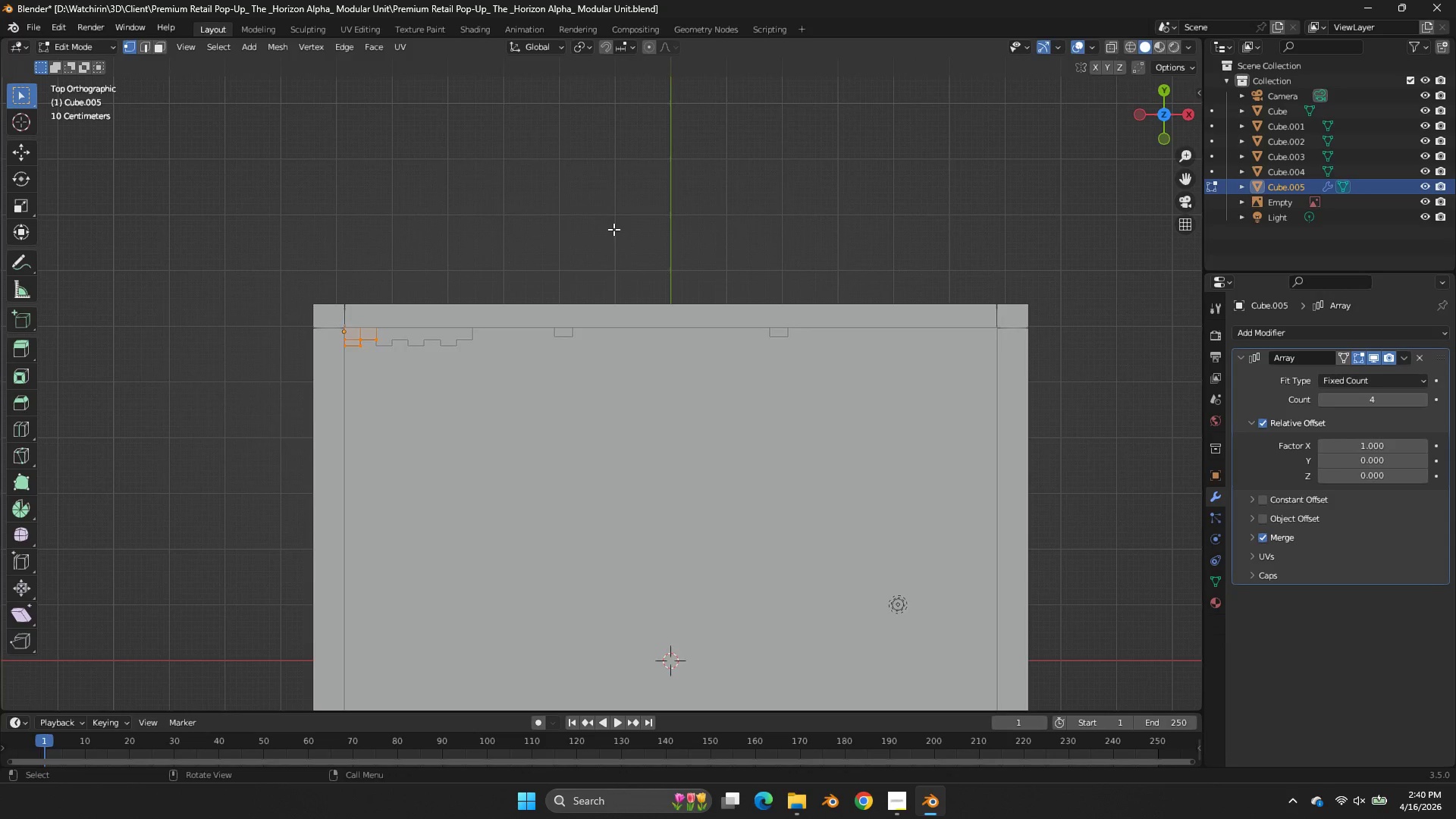 
key(Tab)
 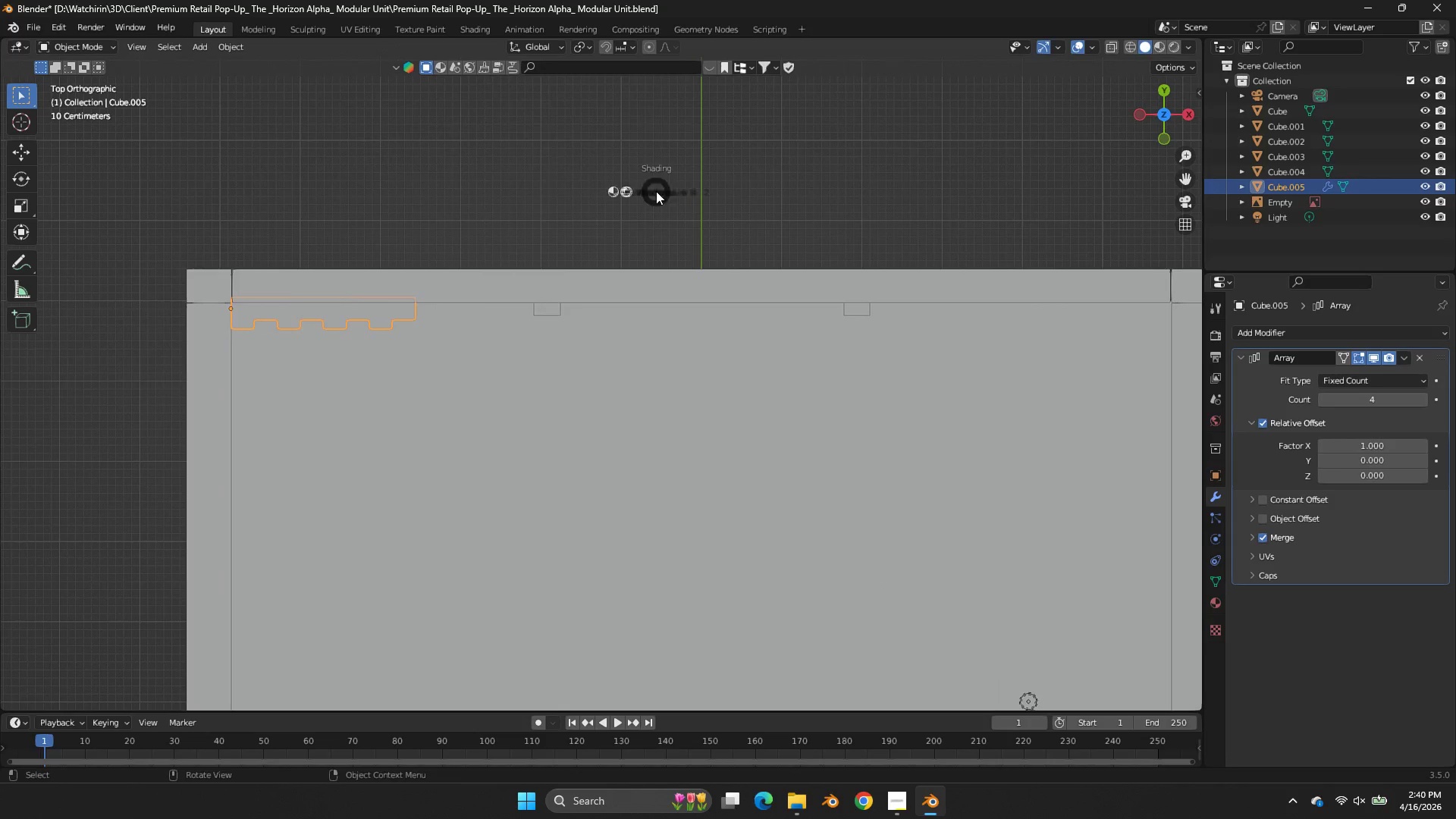 
key(Z)
 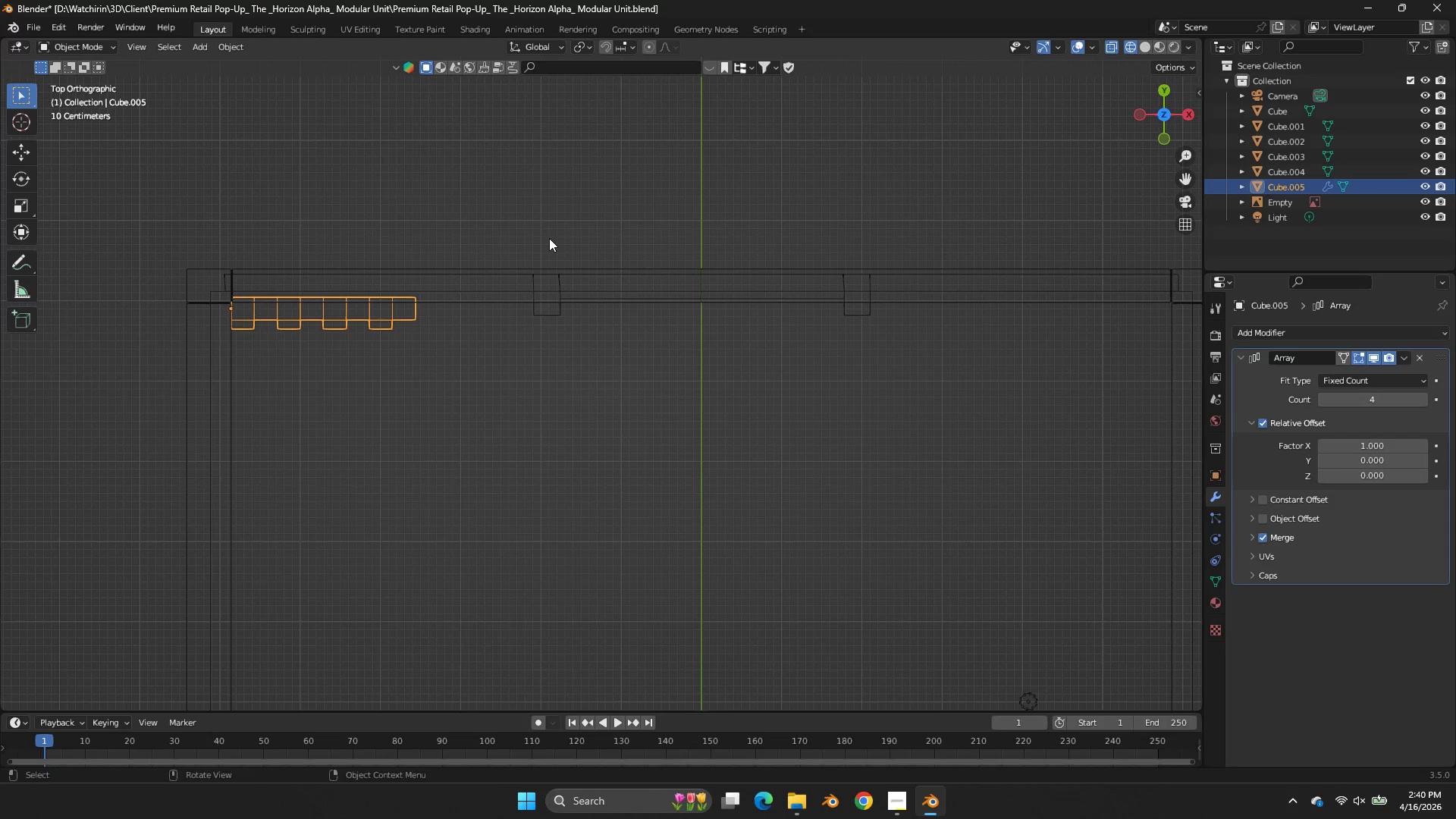 
scroll: coordinate [621, 230], scroll_direction: up, amount: 2.0
 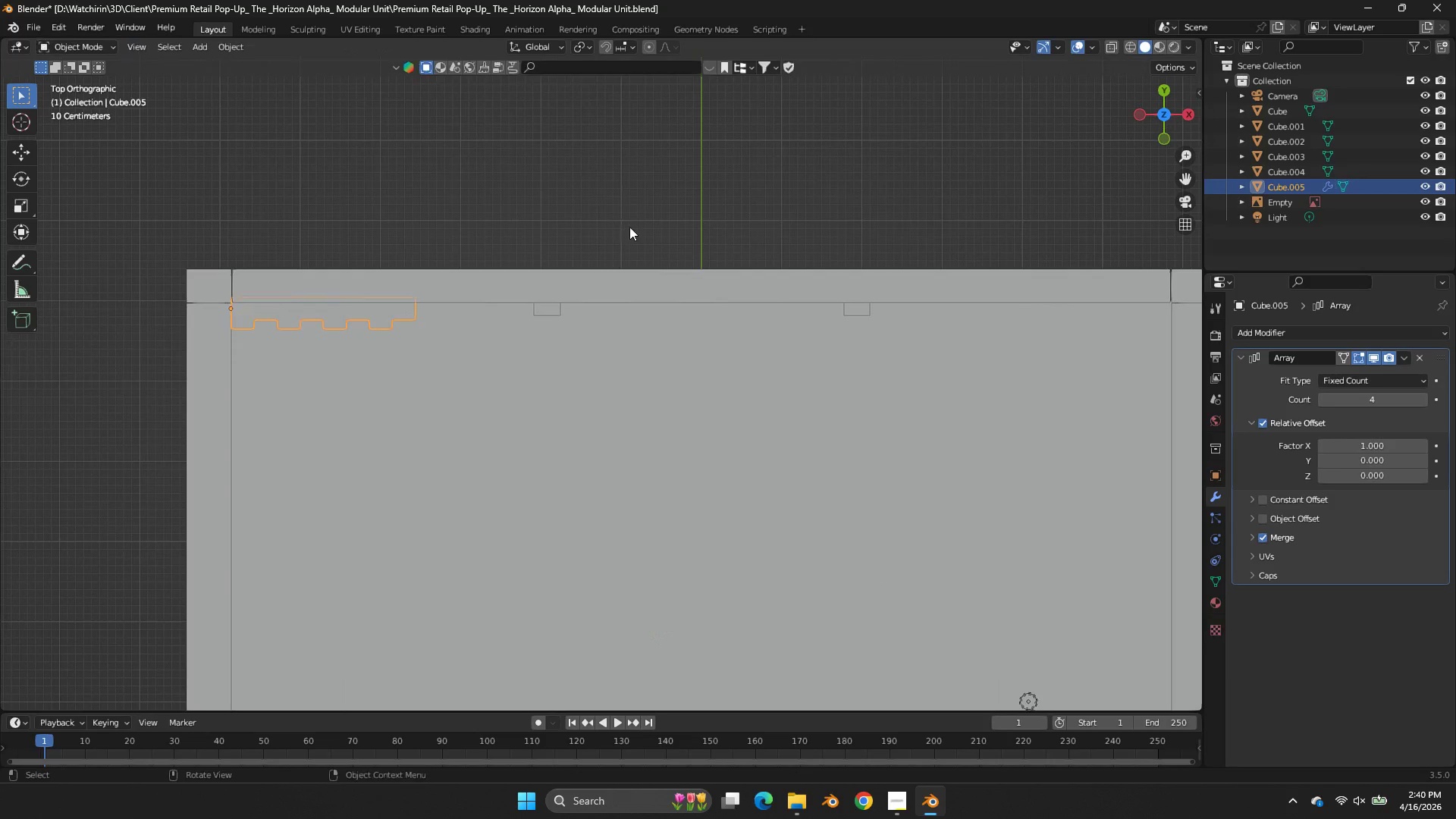 
key(Tab)
 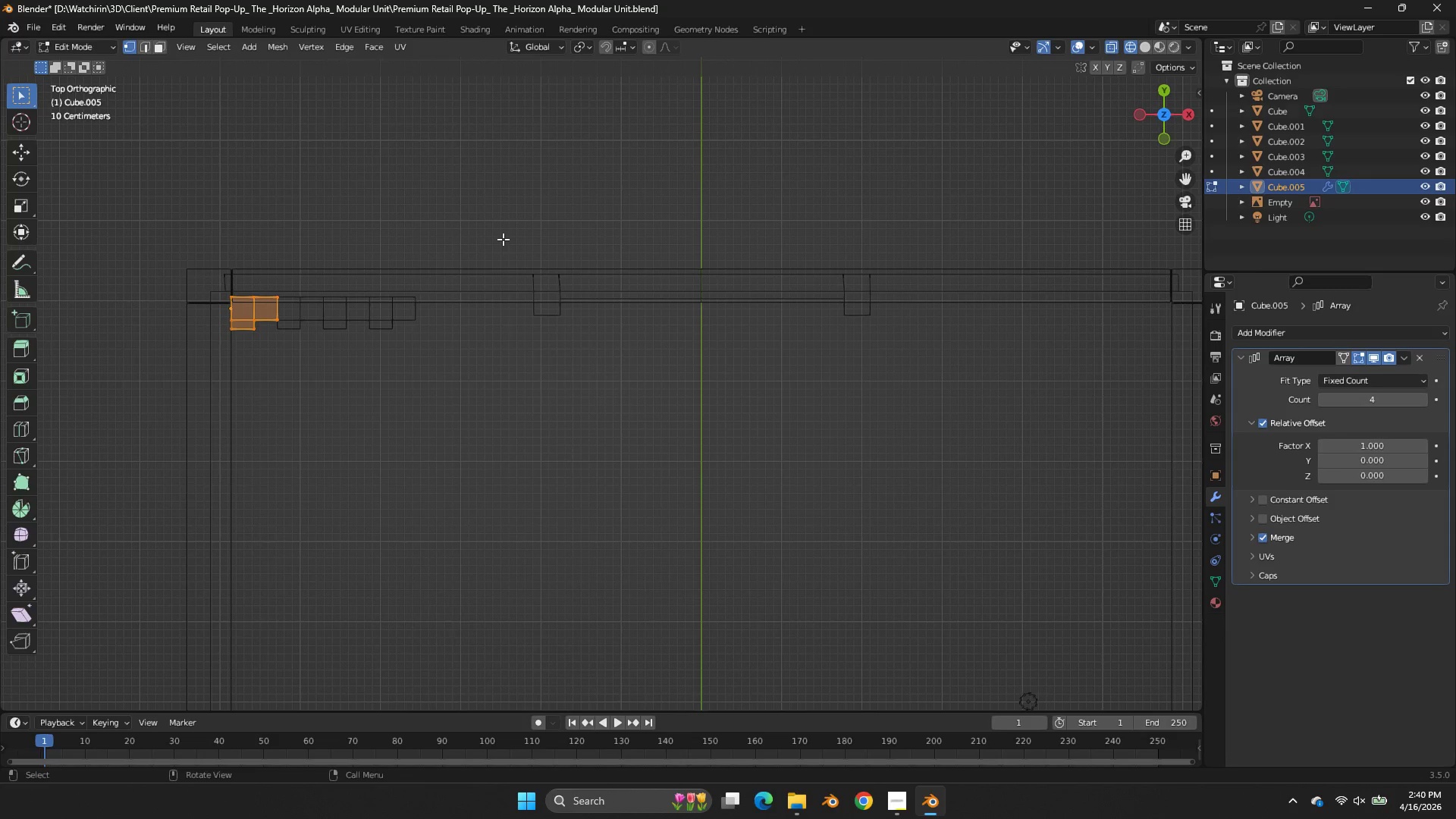 
key(Tab)
 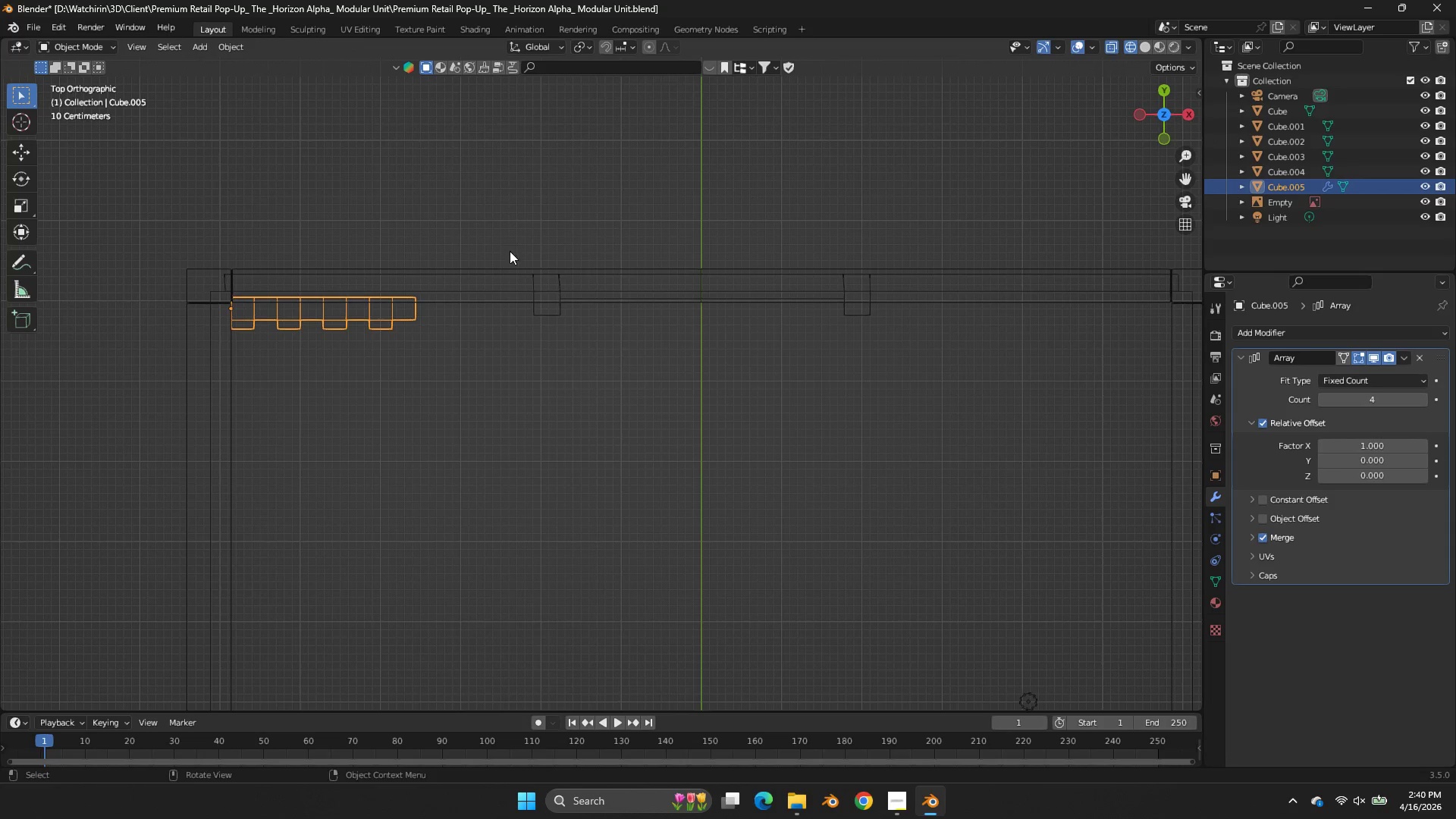 
key(G)
 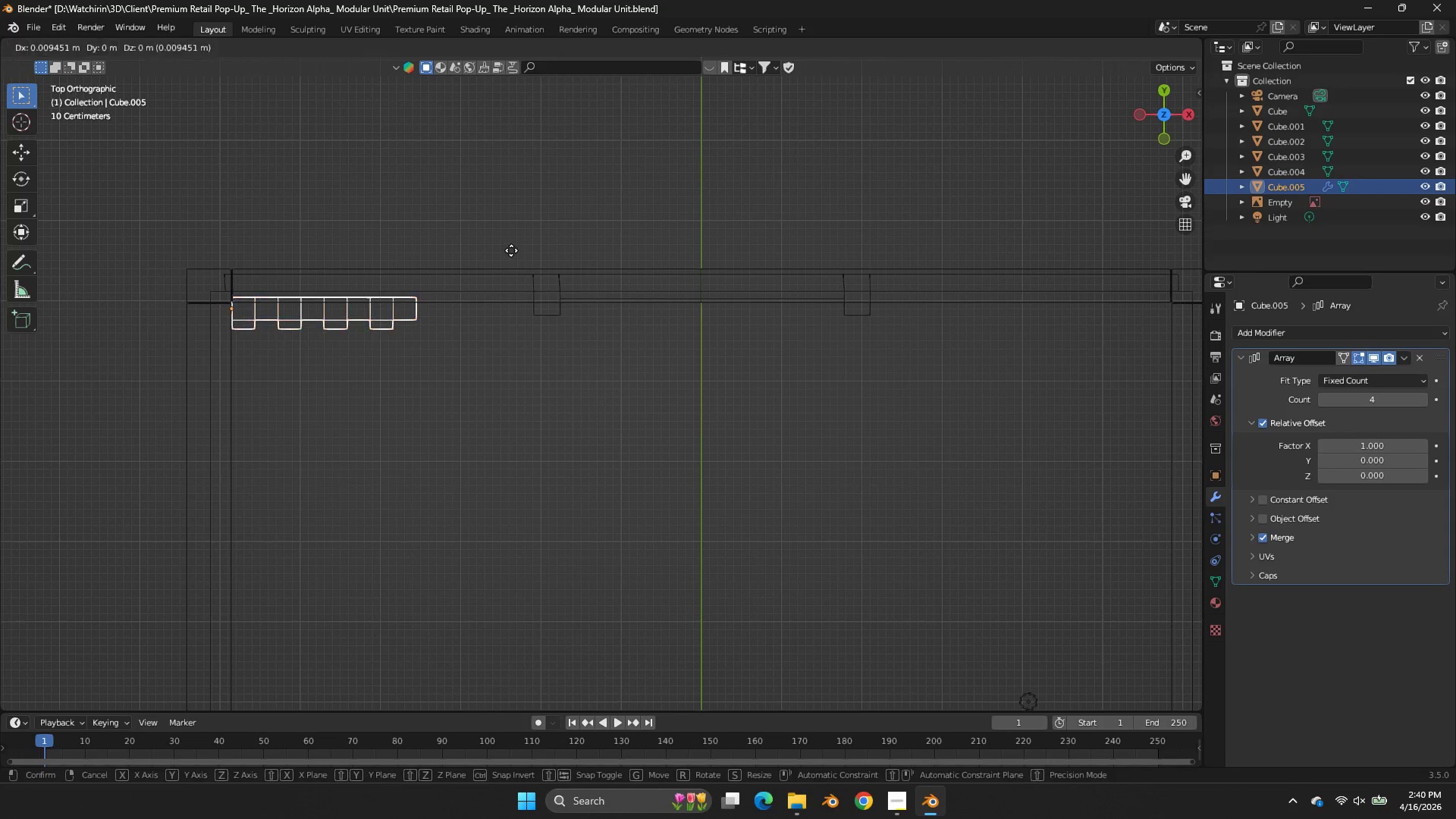 
hold_key(key=ShiftLeft, duration=1.67)
left_click([516, 195])
 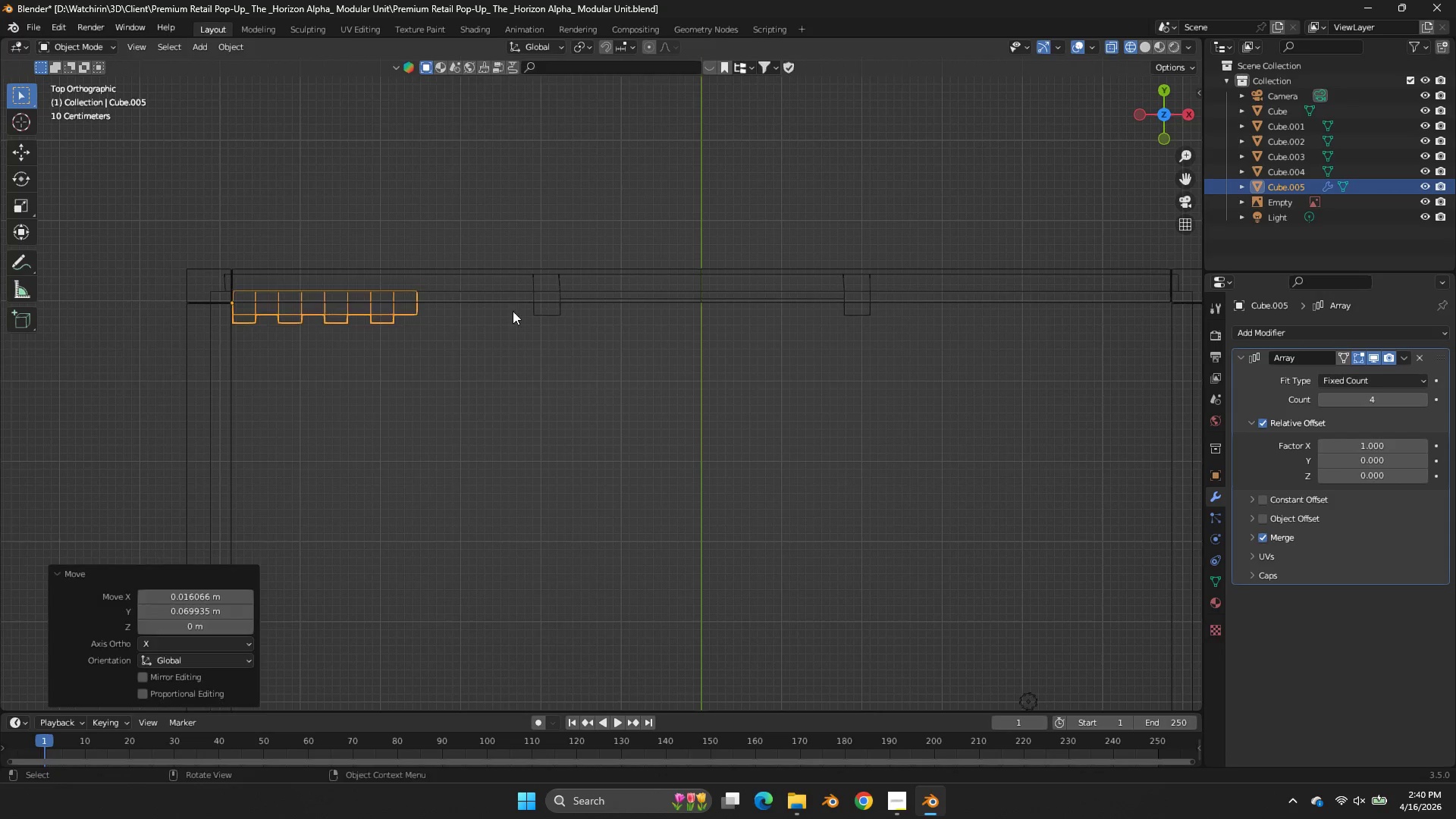 
key(Tab)
type(gx)
 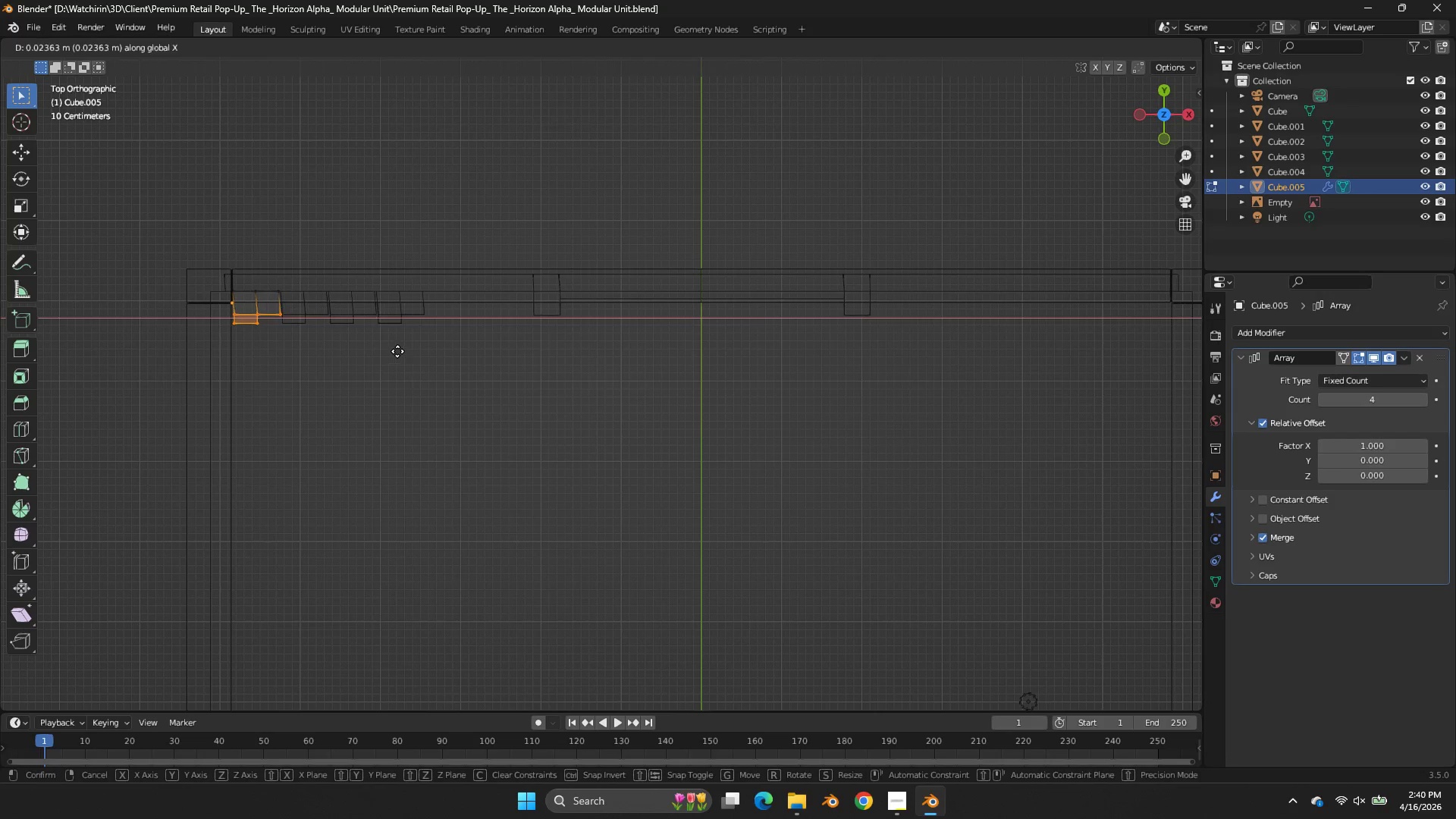 
left_click_drag(start_coordinate=[501, 294], to_coordinate=[64, 369])
 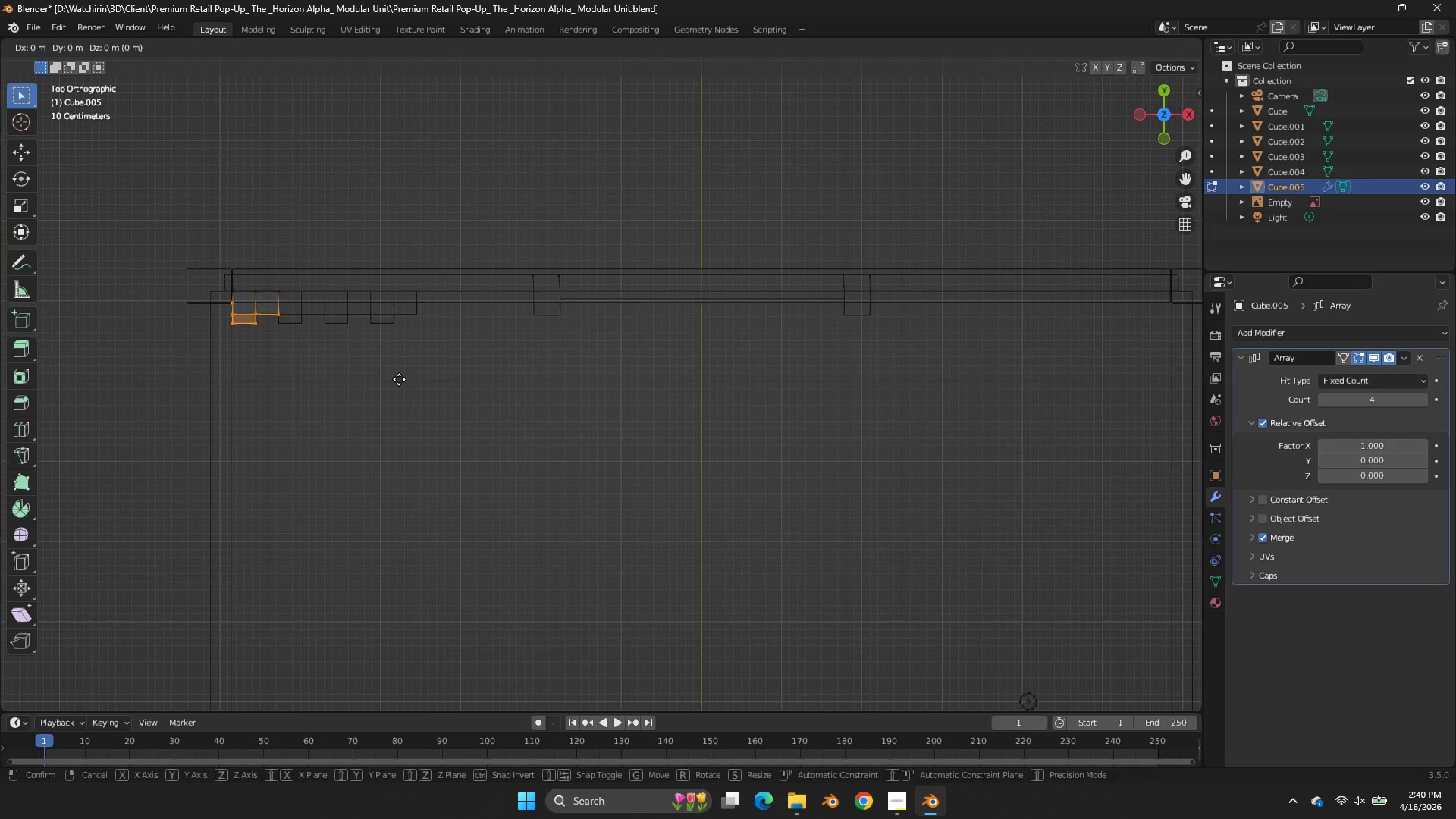 
type(yy)
 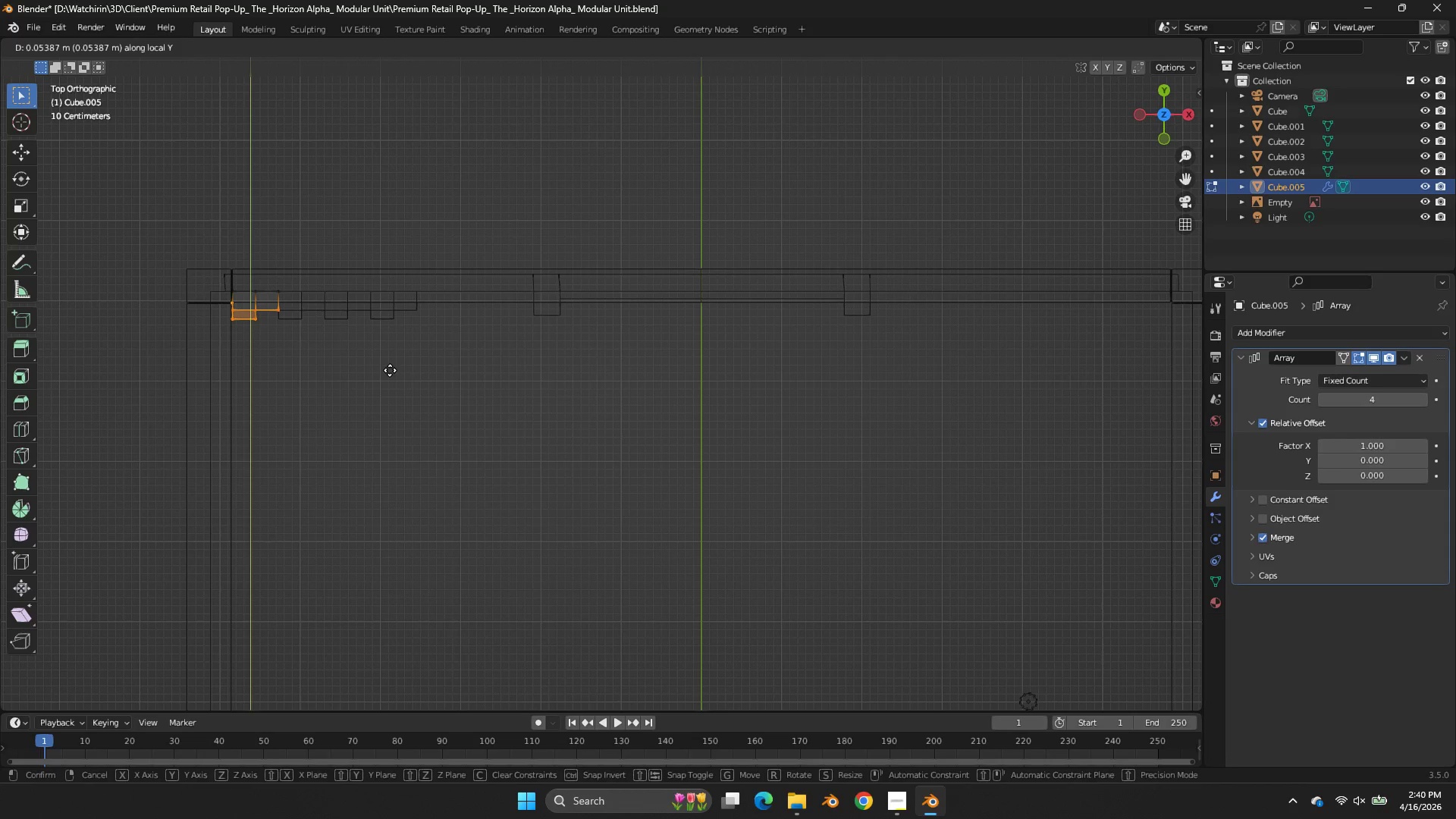 
hold_key(key=ShiftLeft, duration=1.84)
left_click([407, 300])
 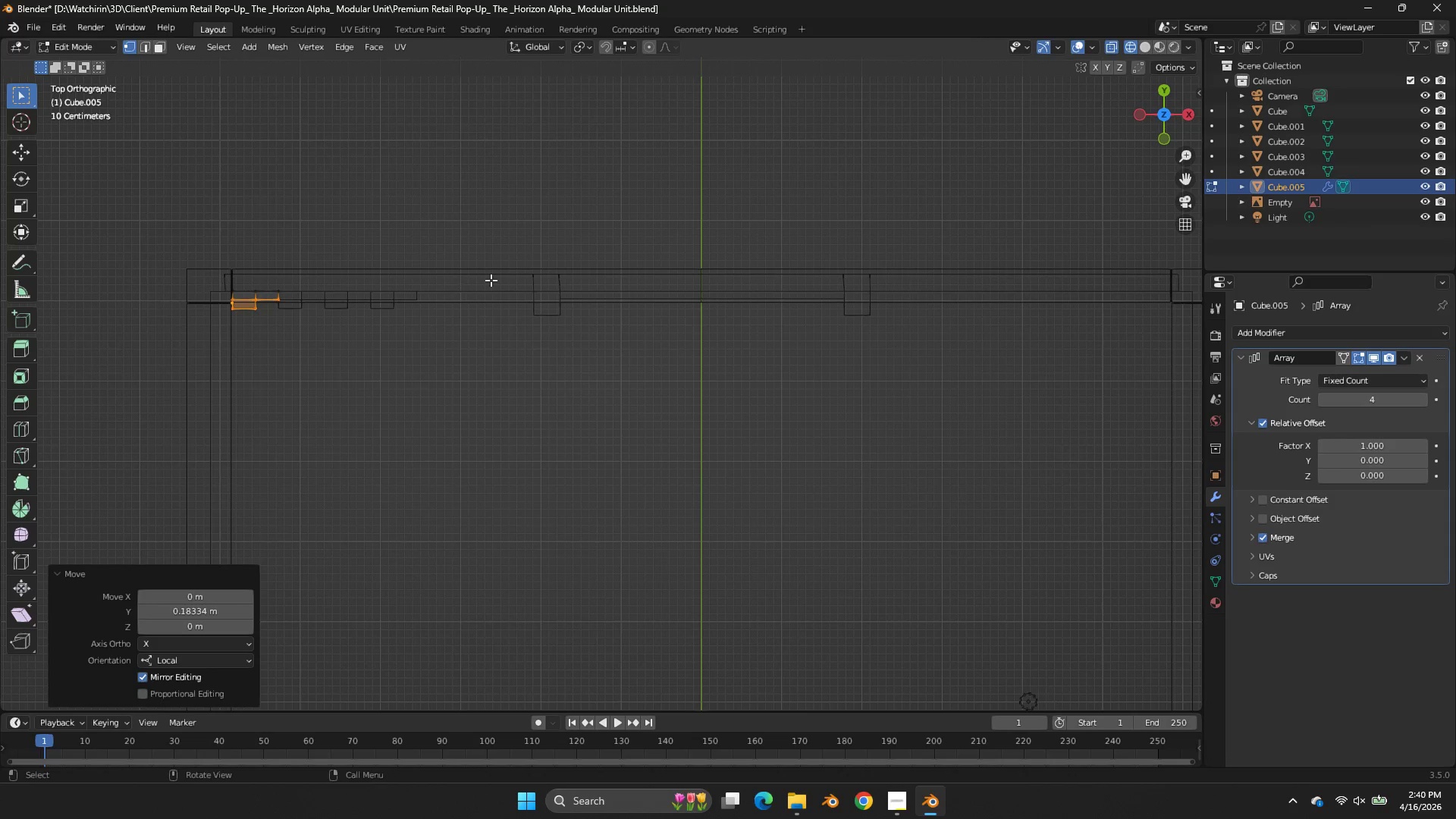 
key(Tab)
 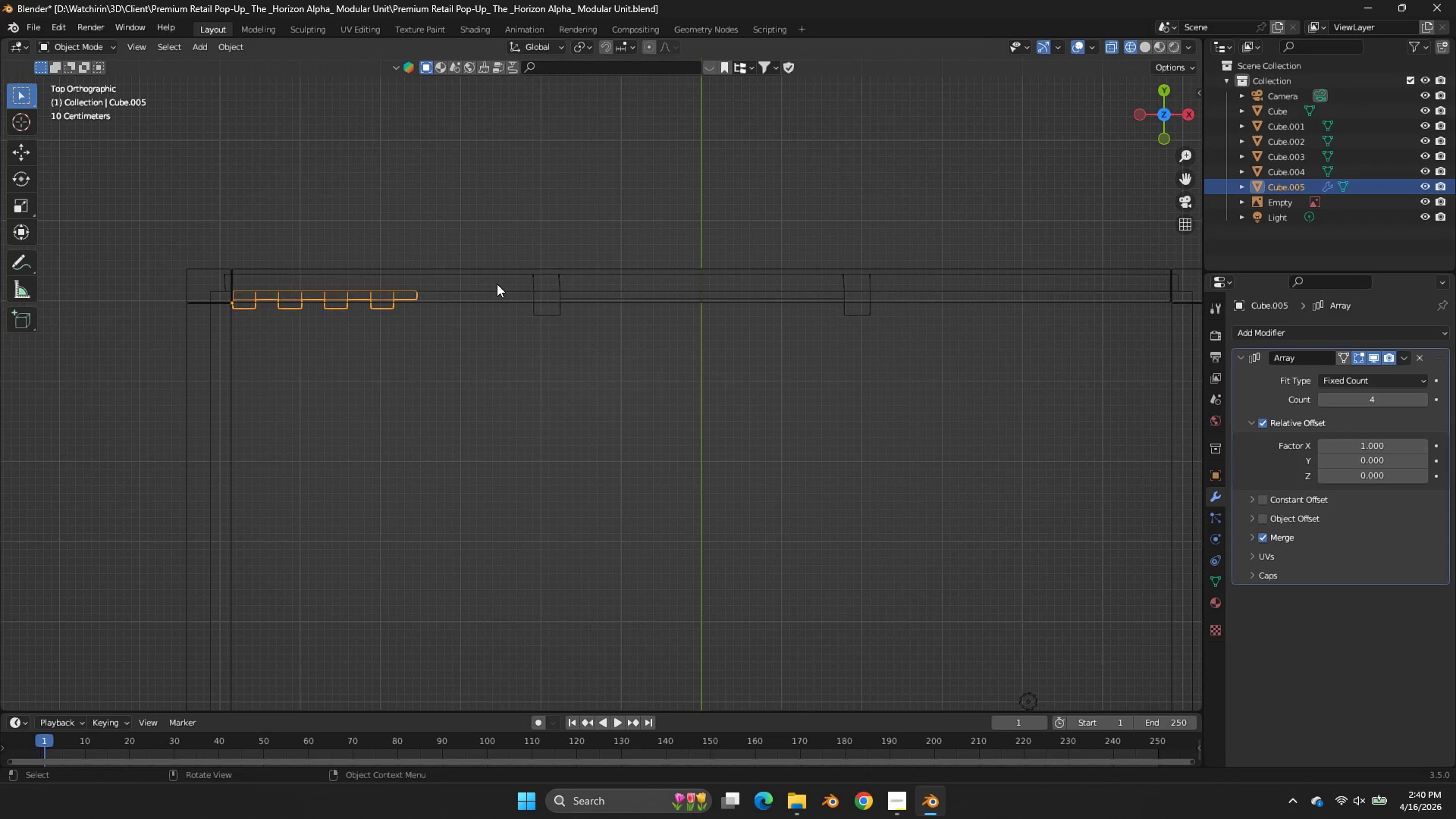 
left_click([497, 284])
 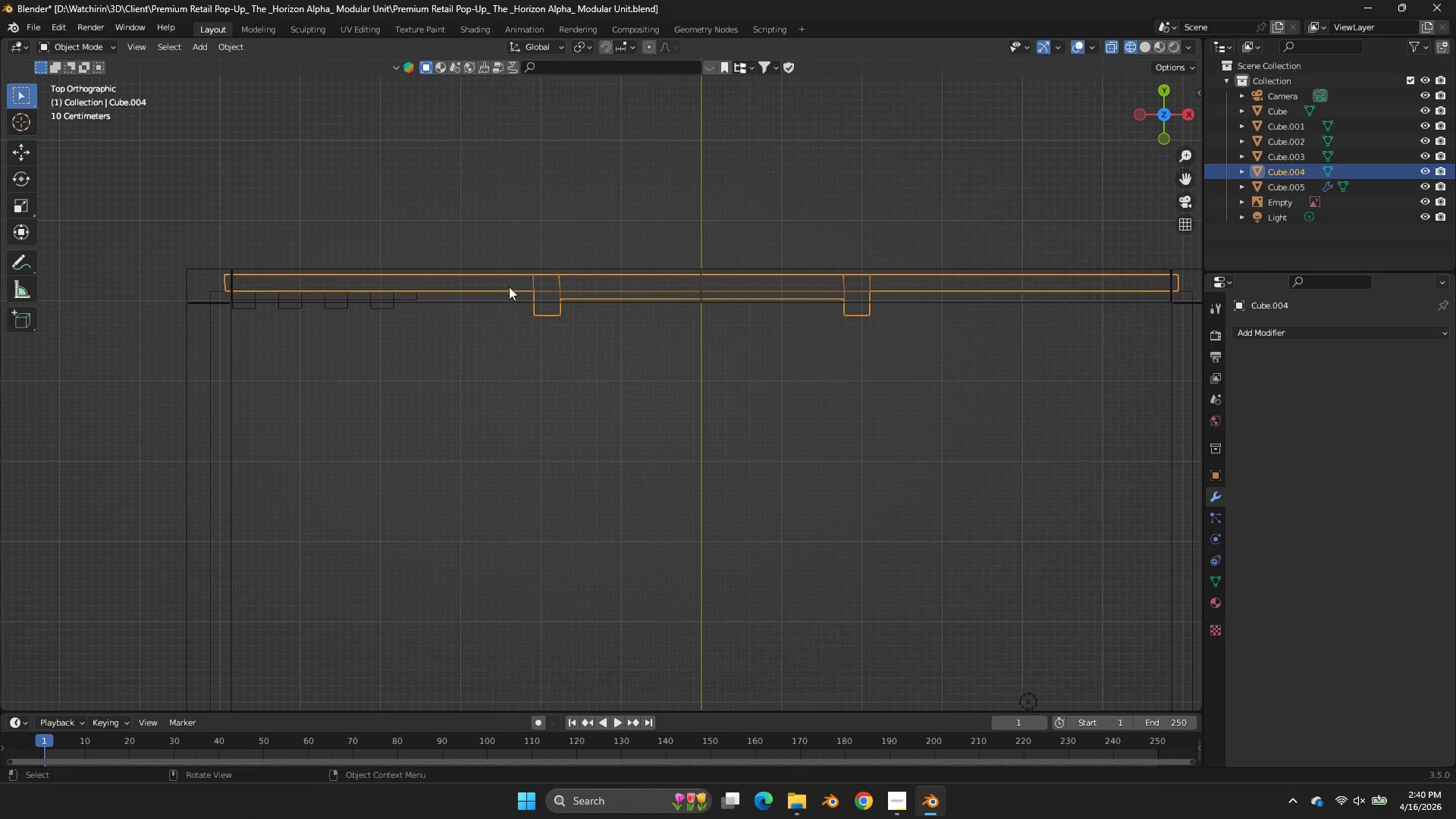 
key(Tab)
 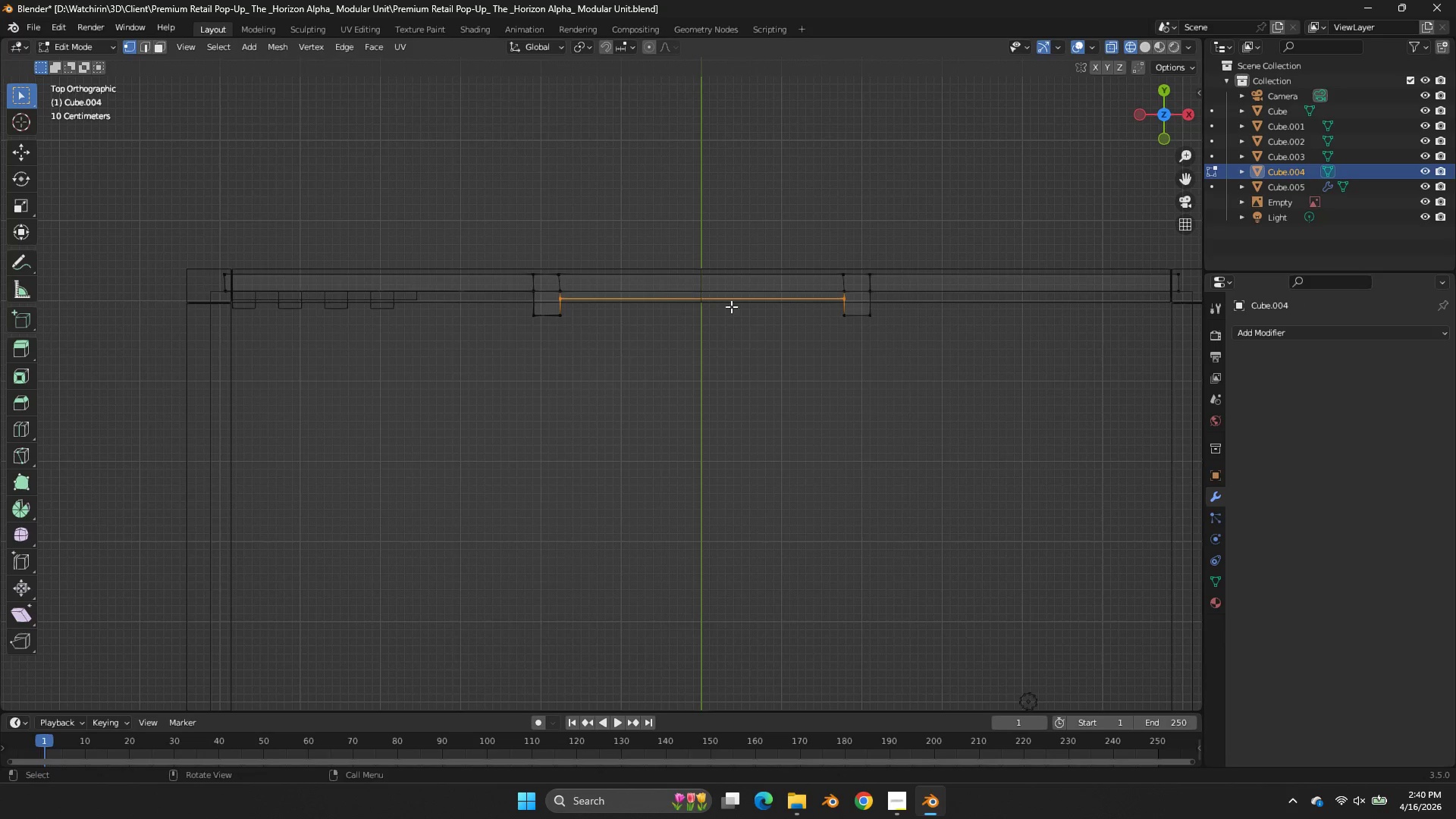 
scroll: coordinate [732, 306], scroll_direction: down, amount: 1.0
 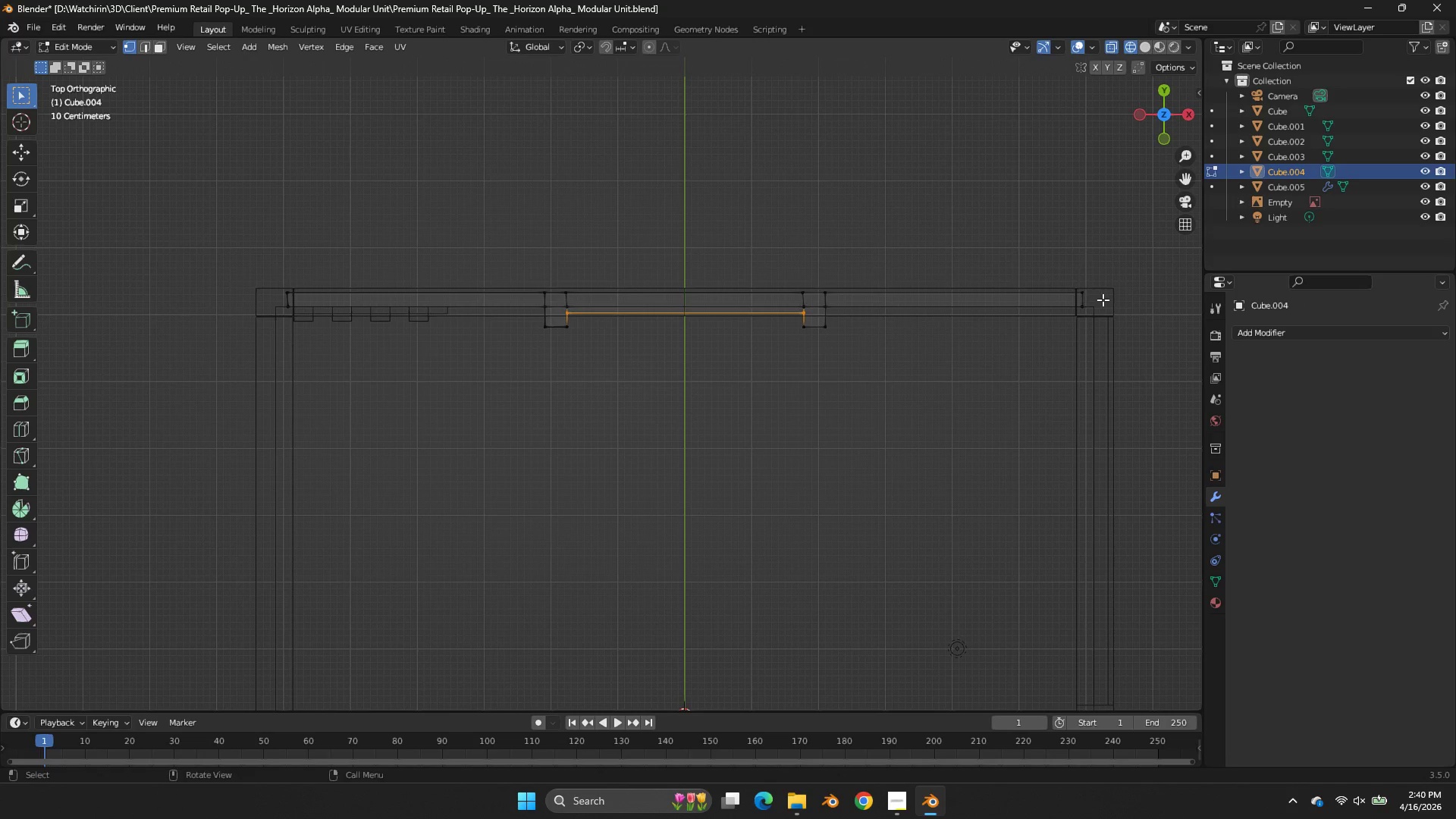 
left_click_drag(start_coordinate=[1106, 300], to_coordinate=[118, 331])
 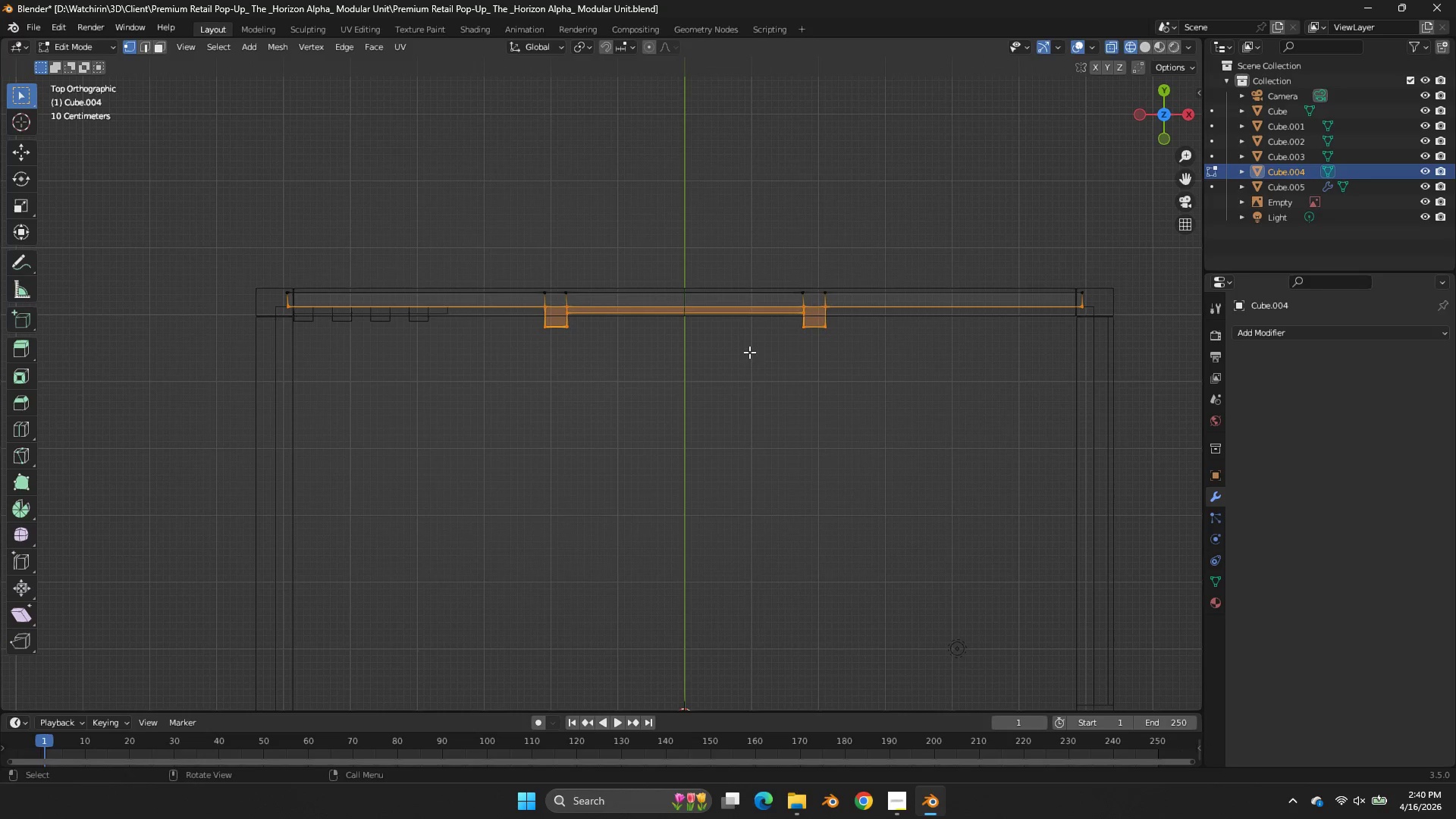 
type(gy)
 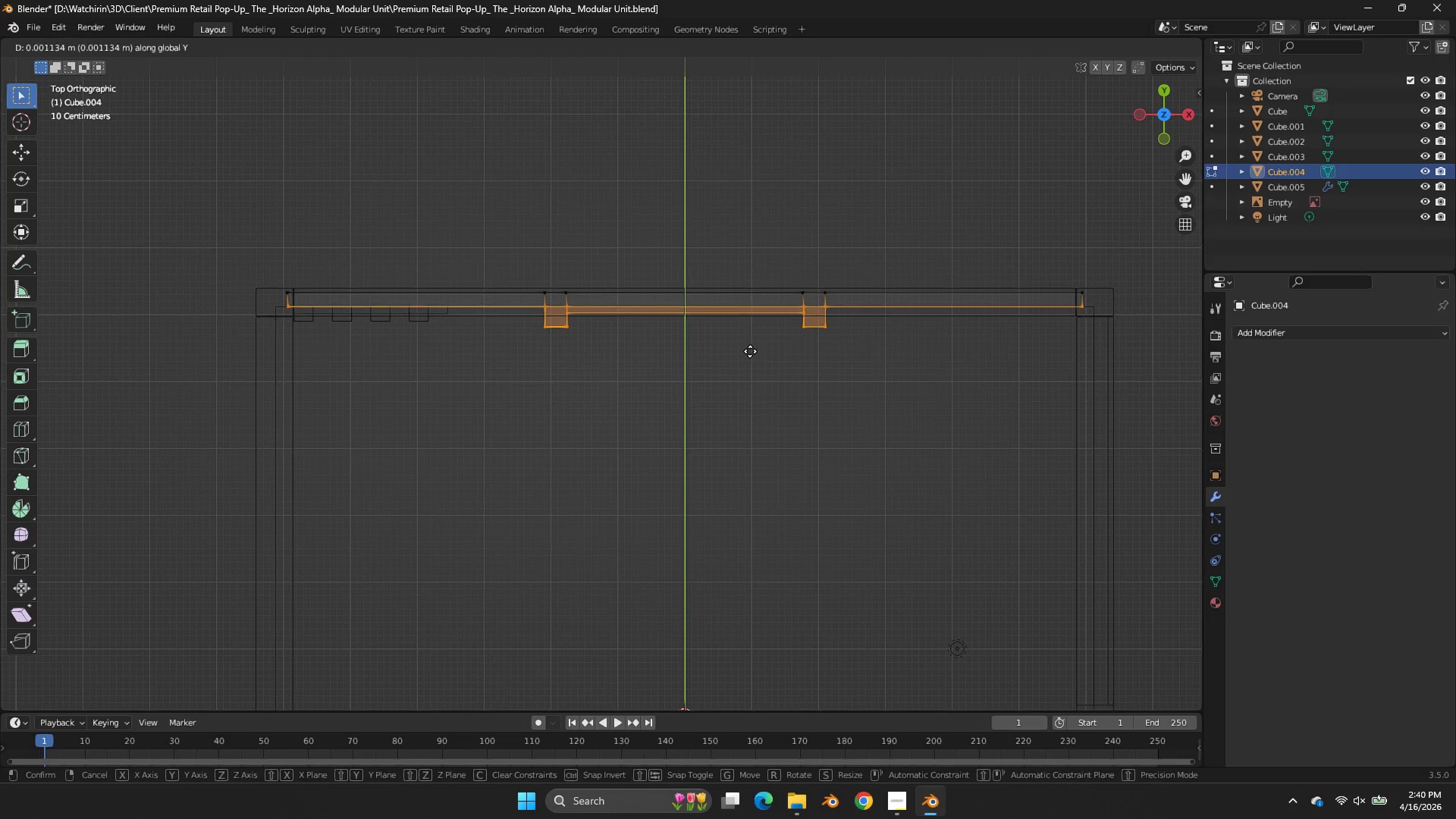 
hold_key(key=ShiftLeft, duration=1.7)
 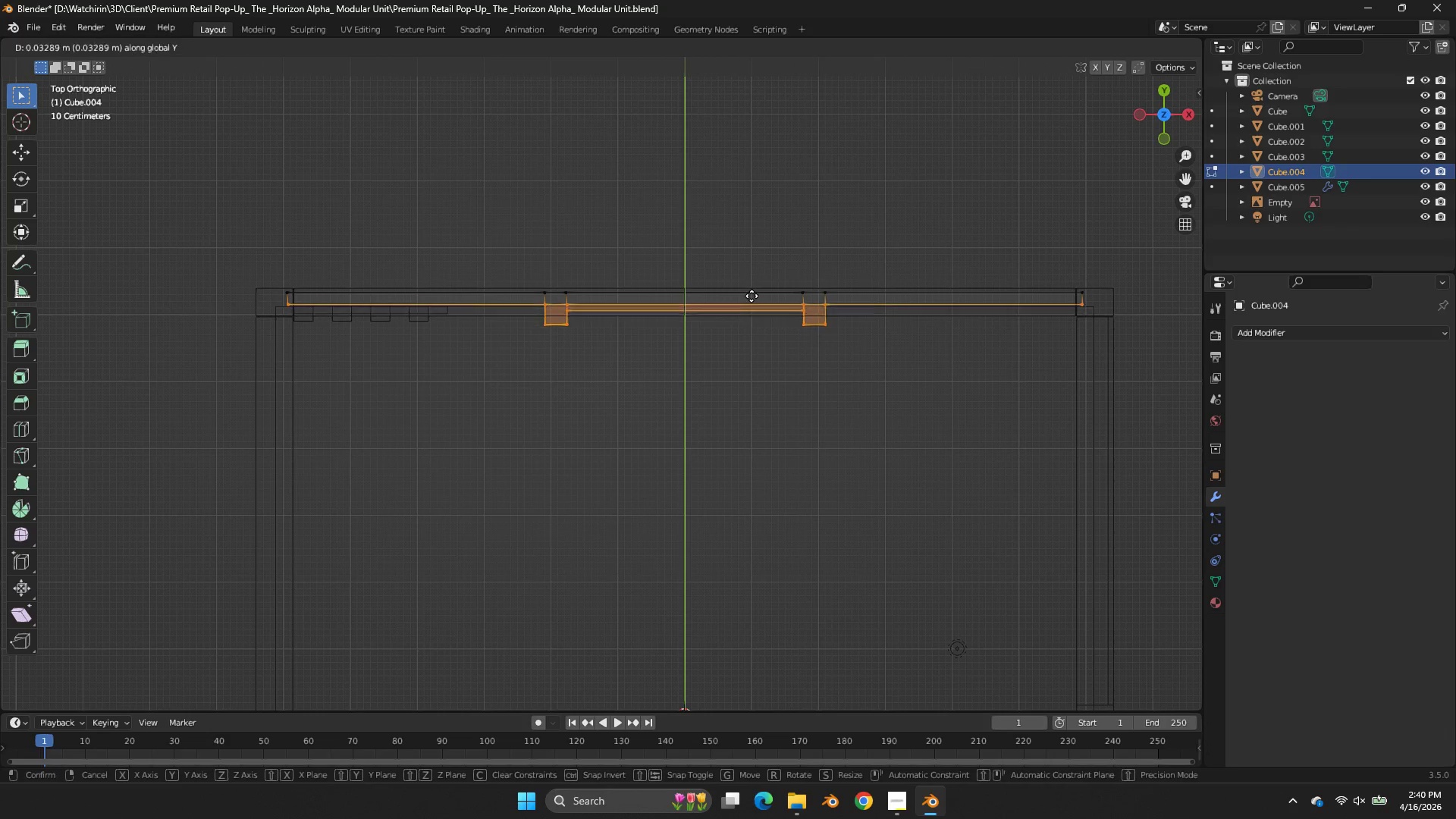 
hold_key(key=ShiftLeft, duration=1.12)
left_click([751, 273])
 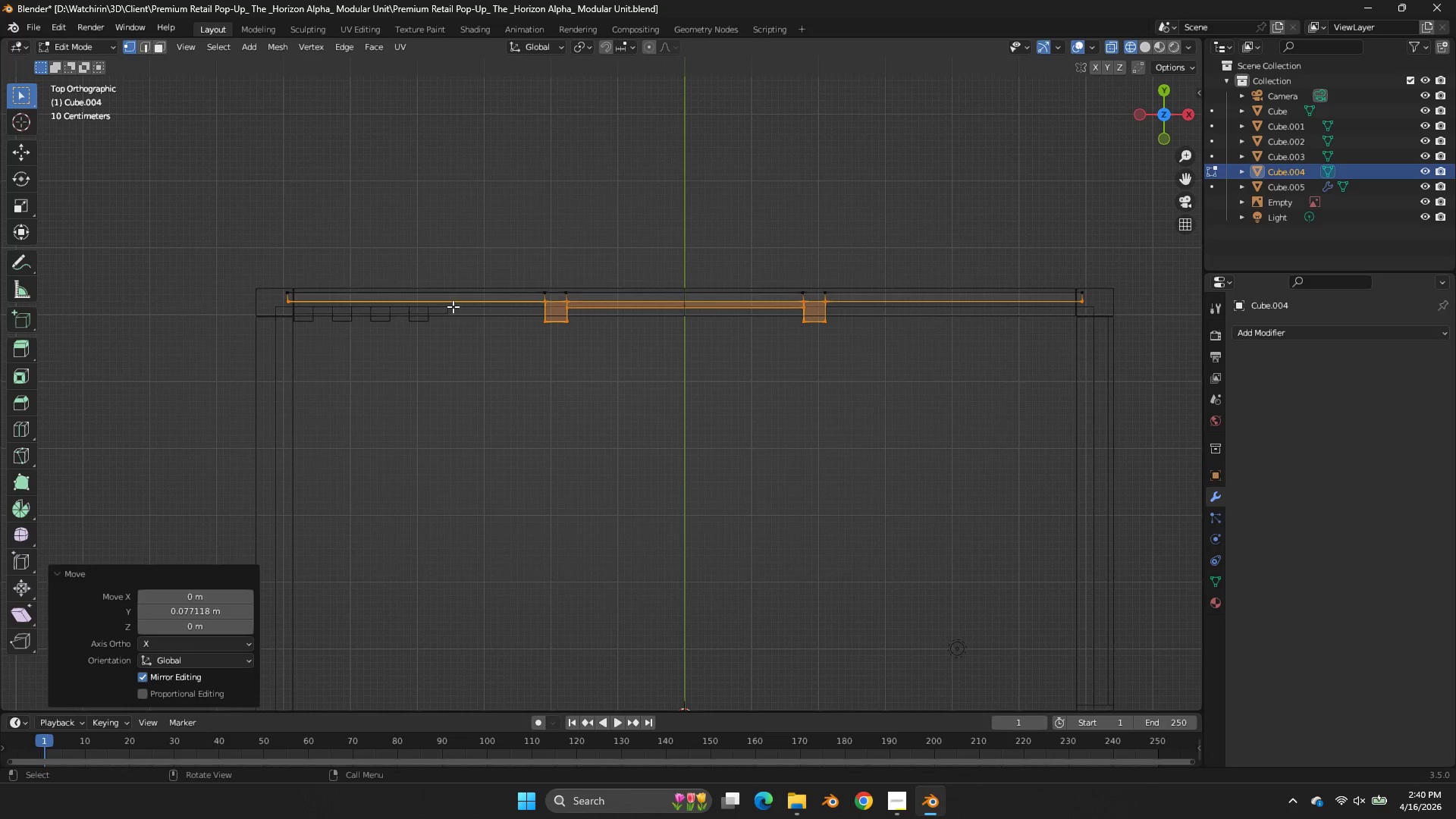 
key(Tab)
 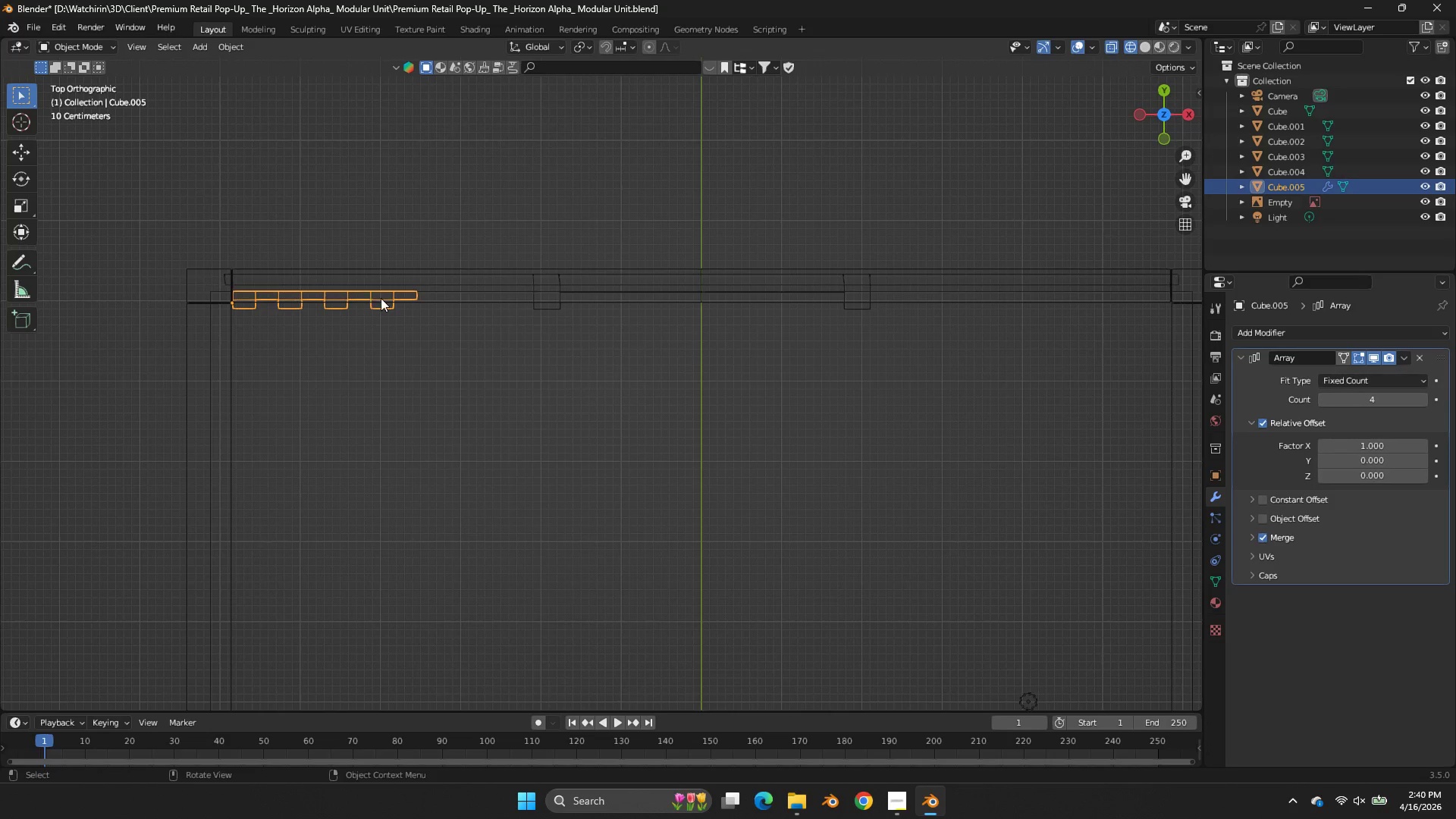 
scroll: coordinate [453, 306], scroll_direction: up, amount: 1.0
 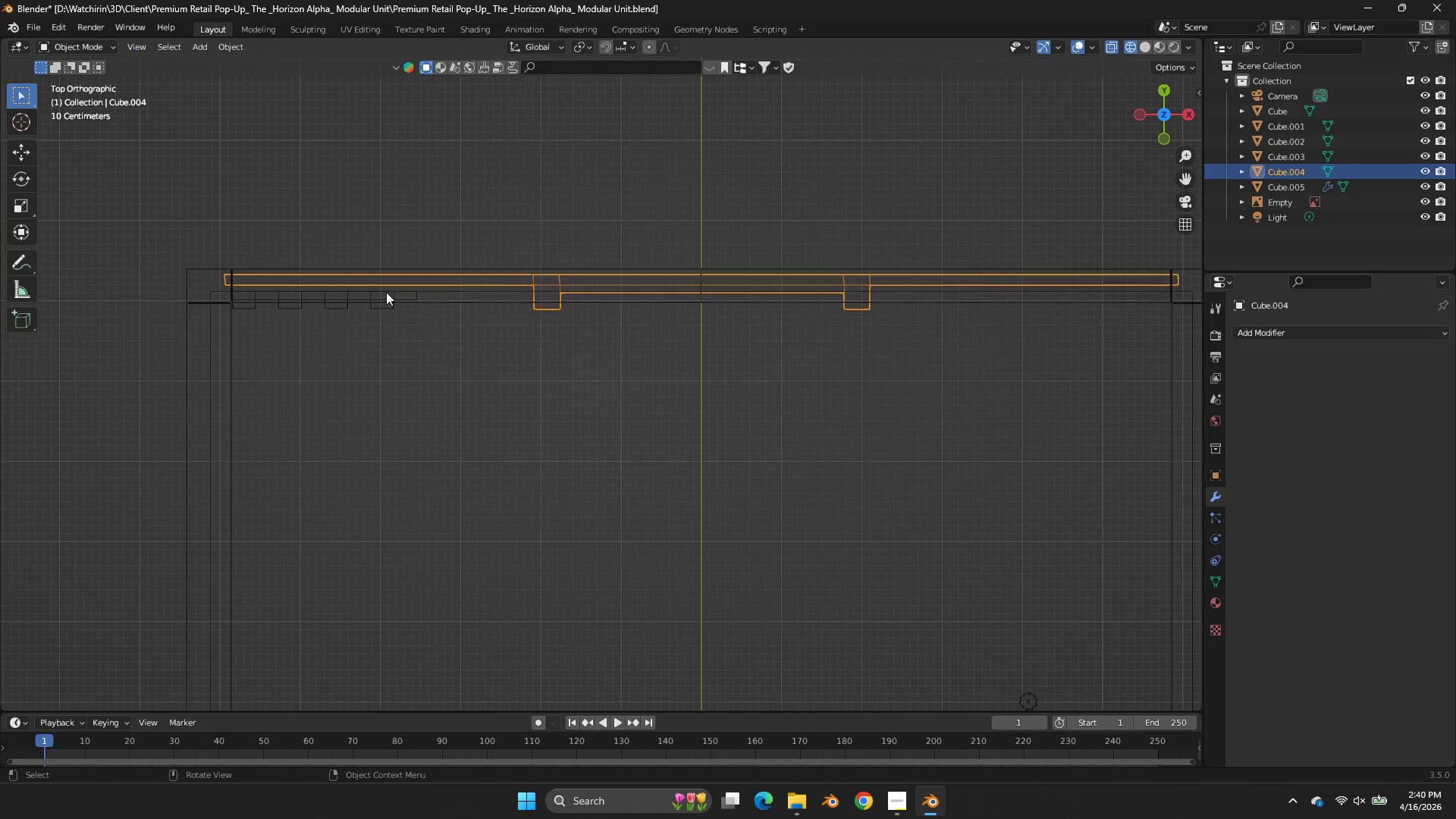 
key(Tab)
 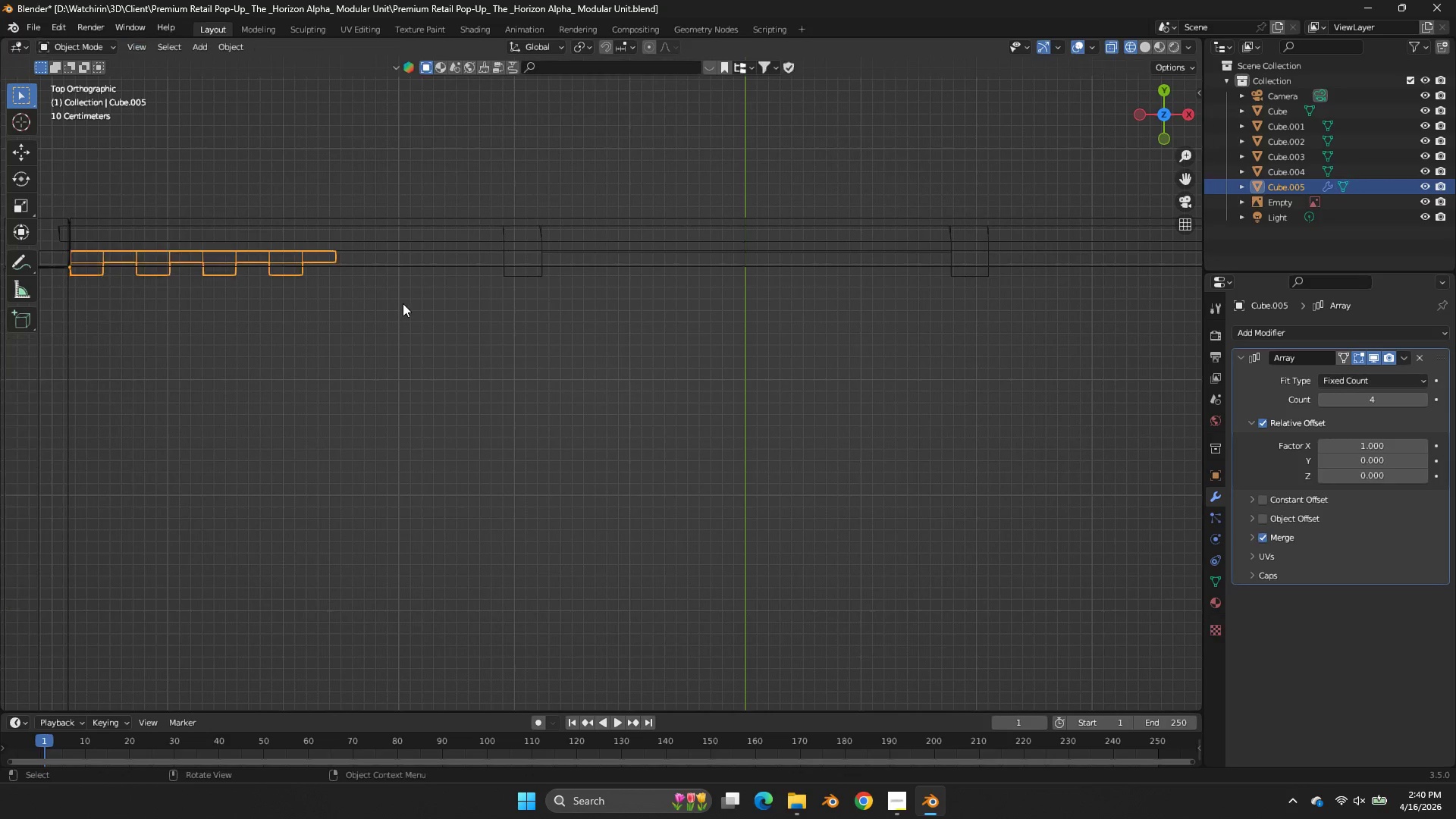 
key(Tab)
 